 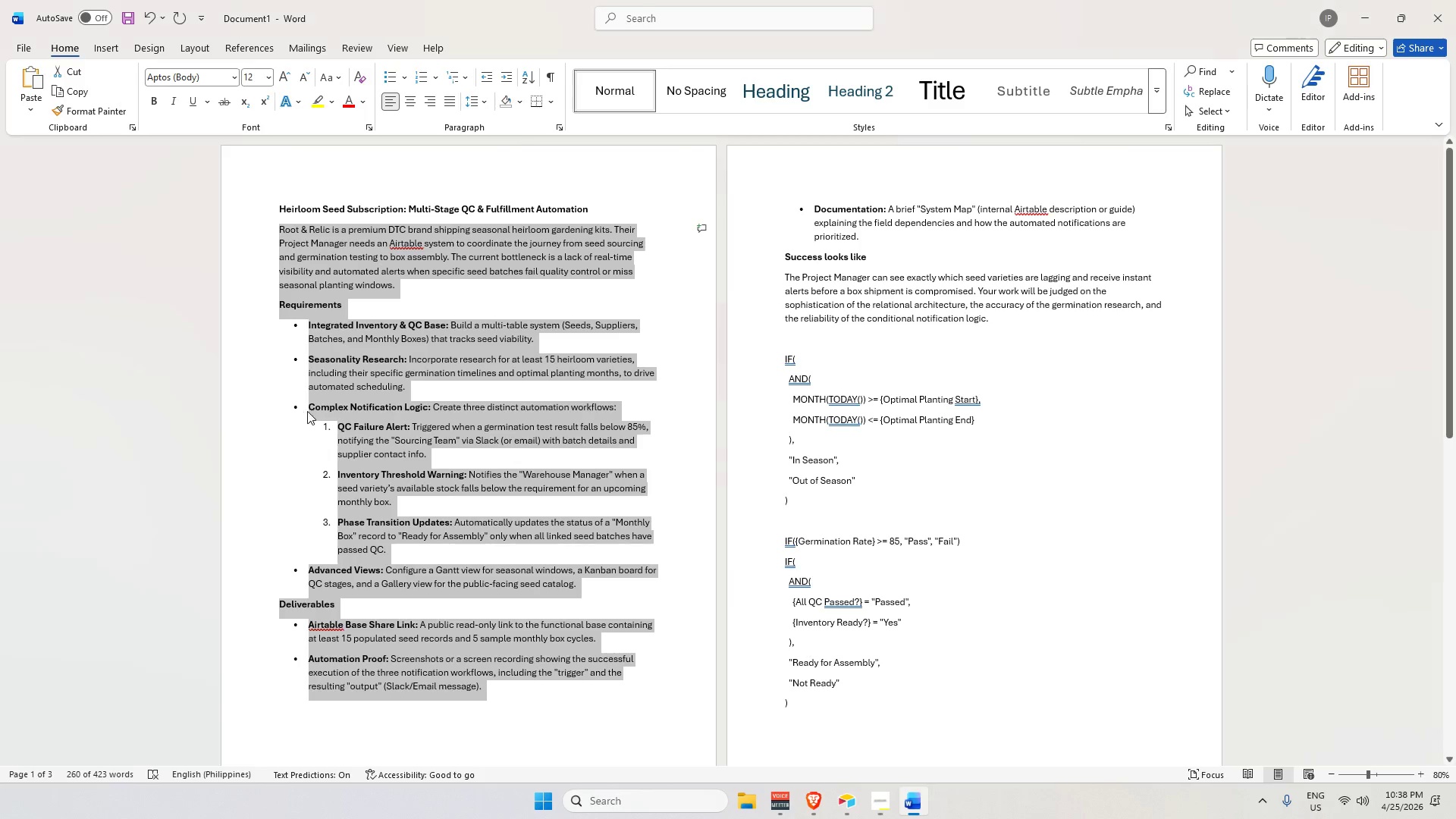 
key(Alt+Tab)
 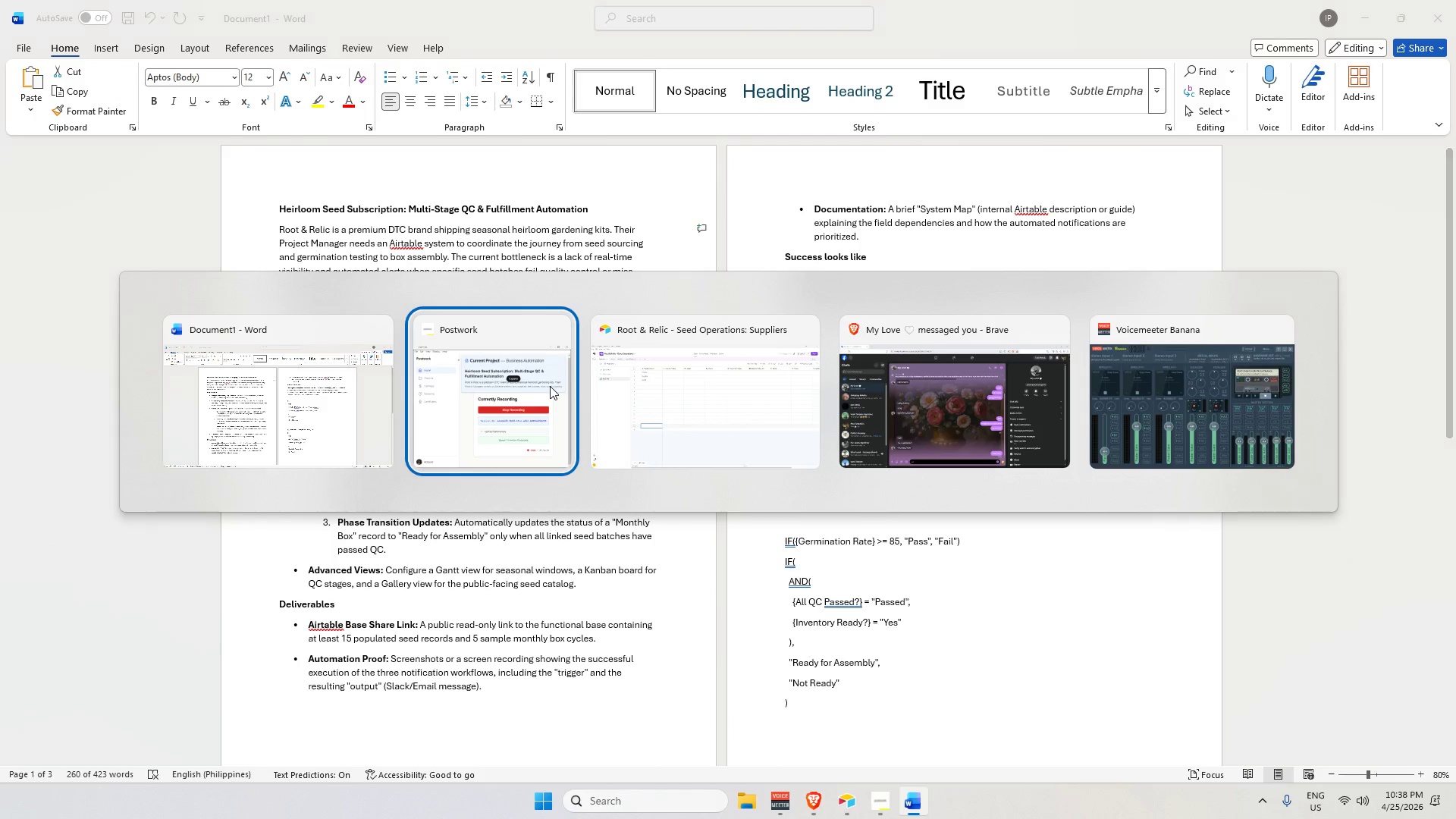 
key(Alt+Tab)
 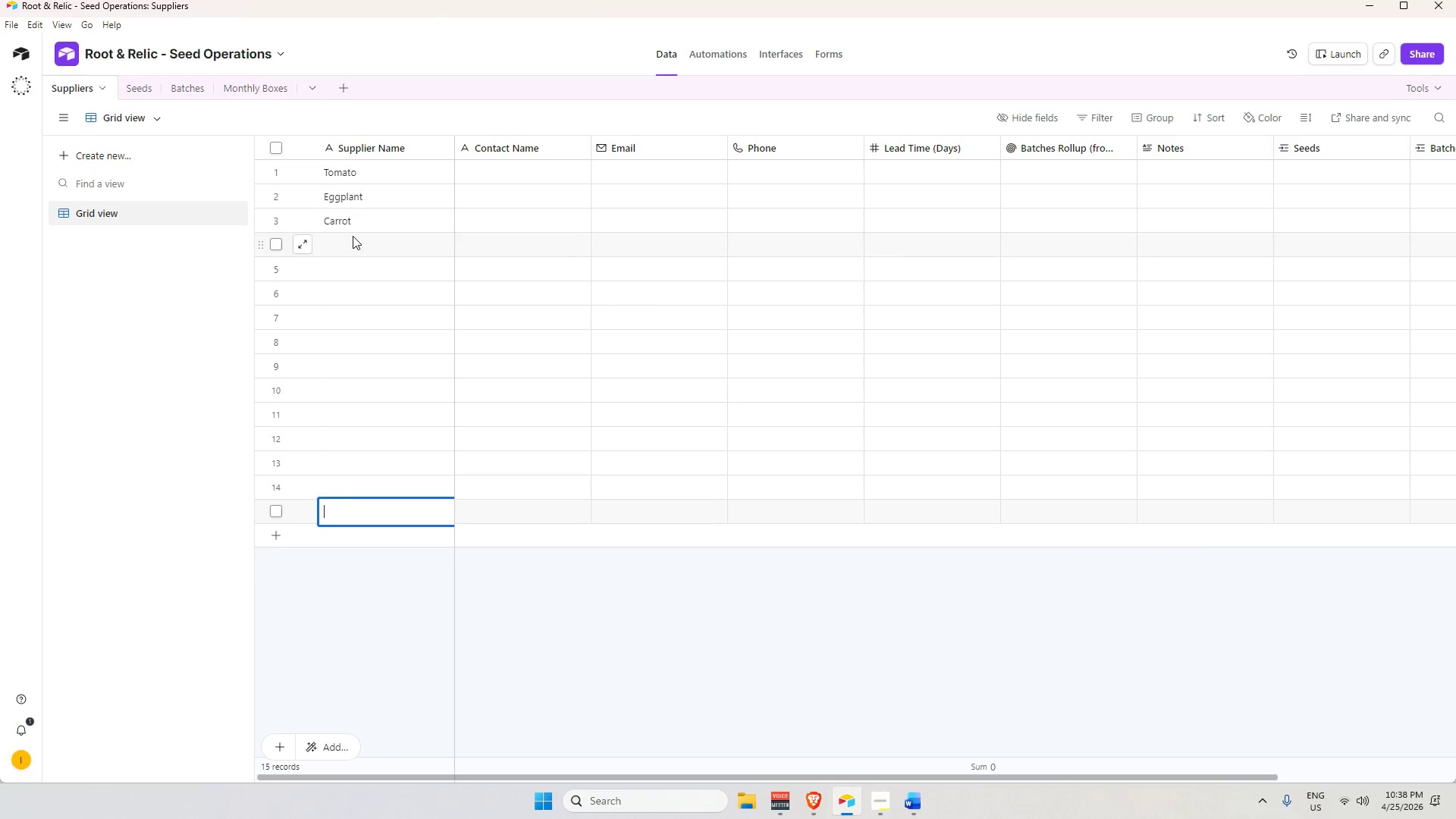 
left_click([350, 244])
 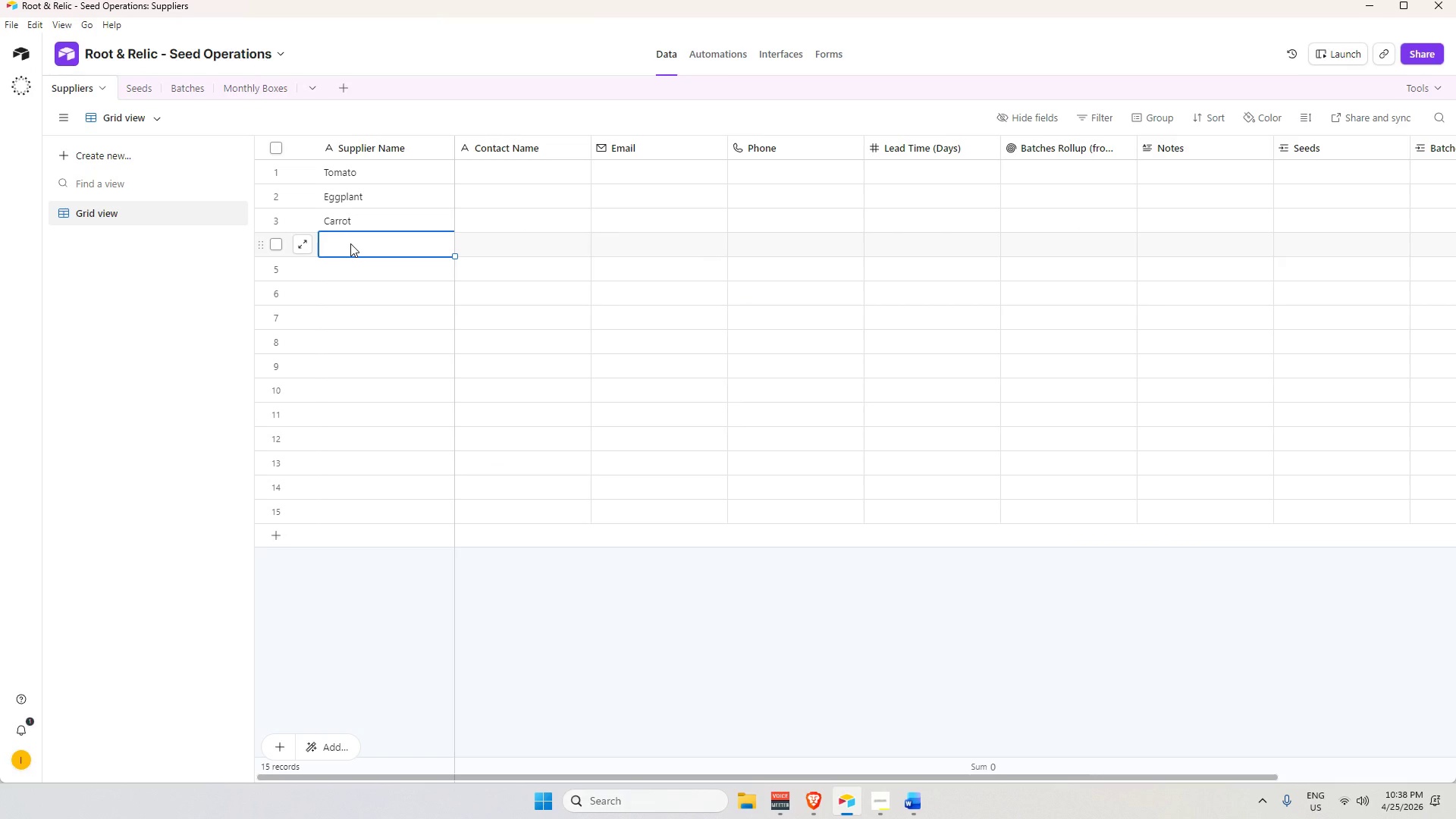 
type(Beans)
 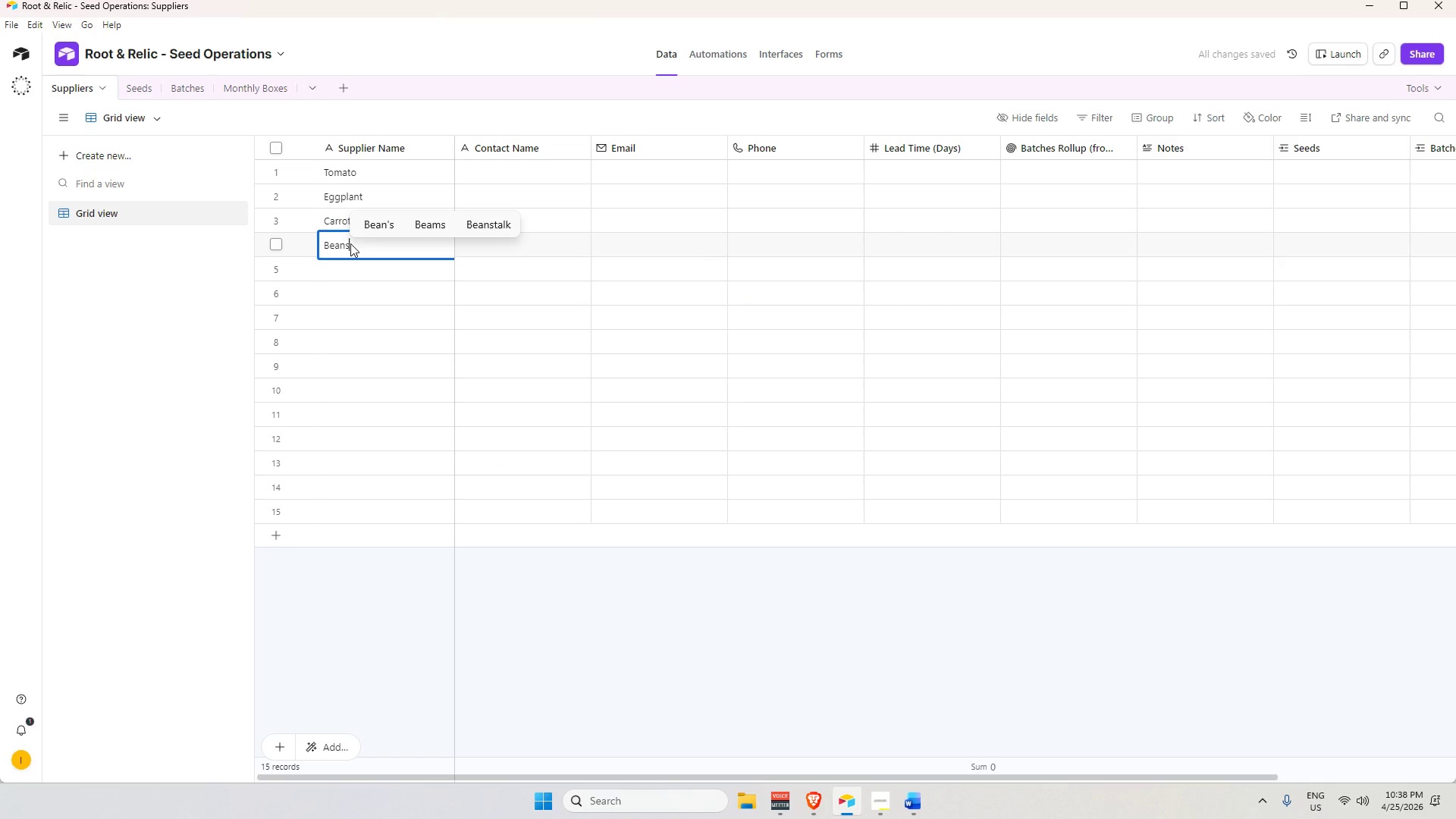 
key(ArrowLeft)
 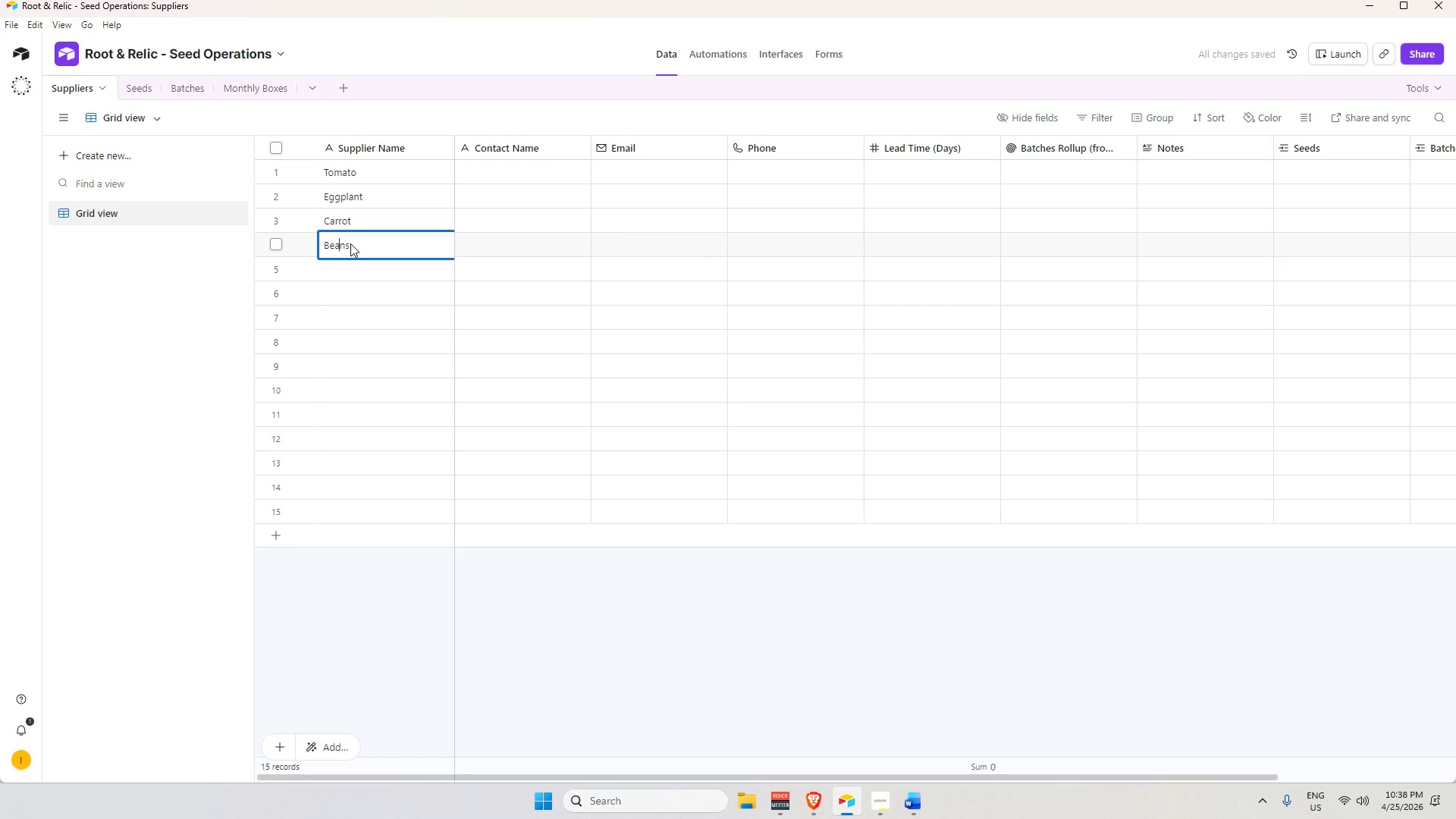 
key(ArrowLeft)
 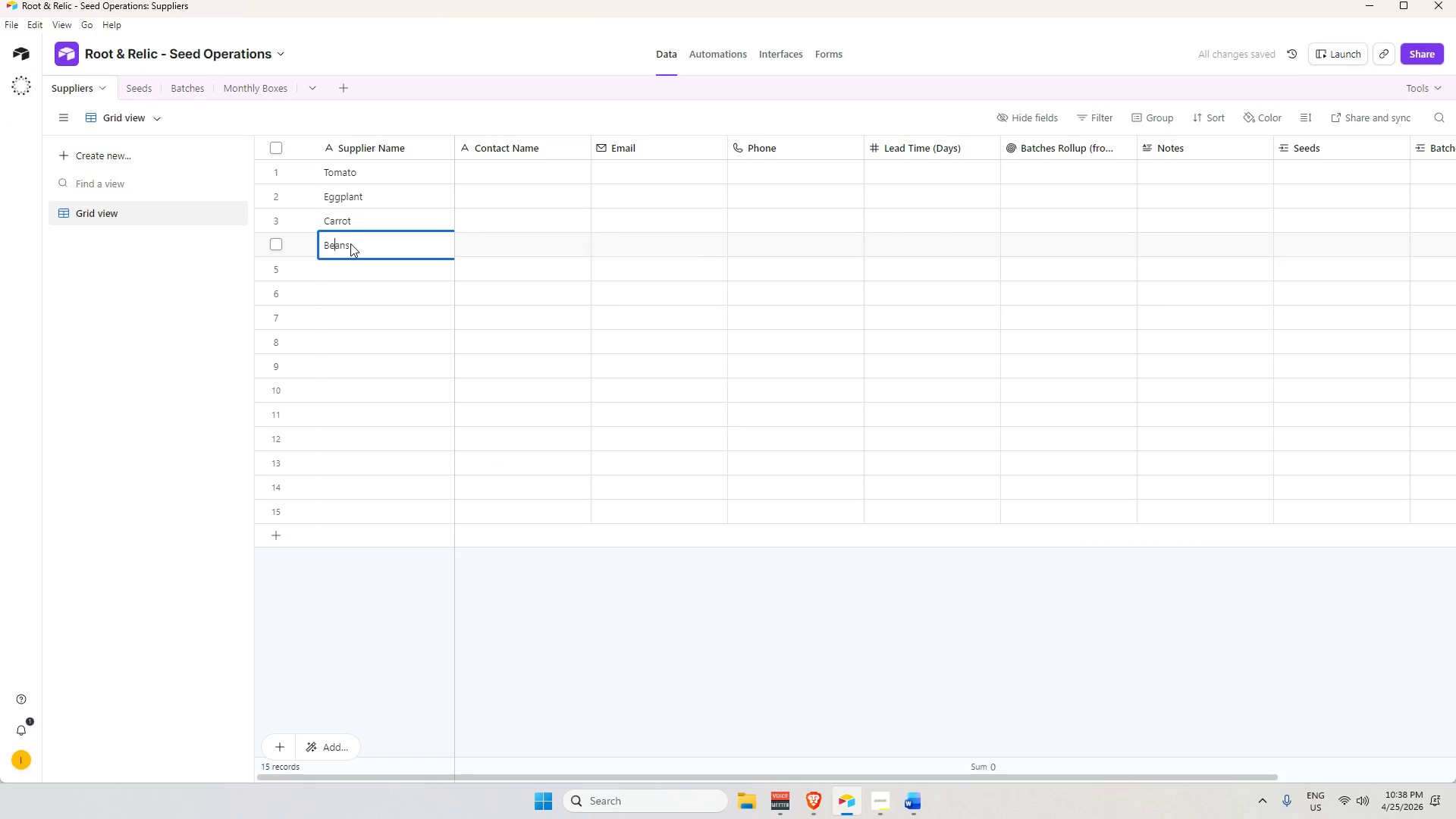 
key(ArrowLeft)
 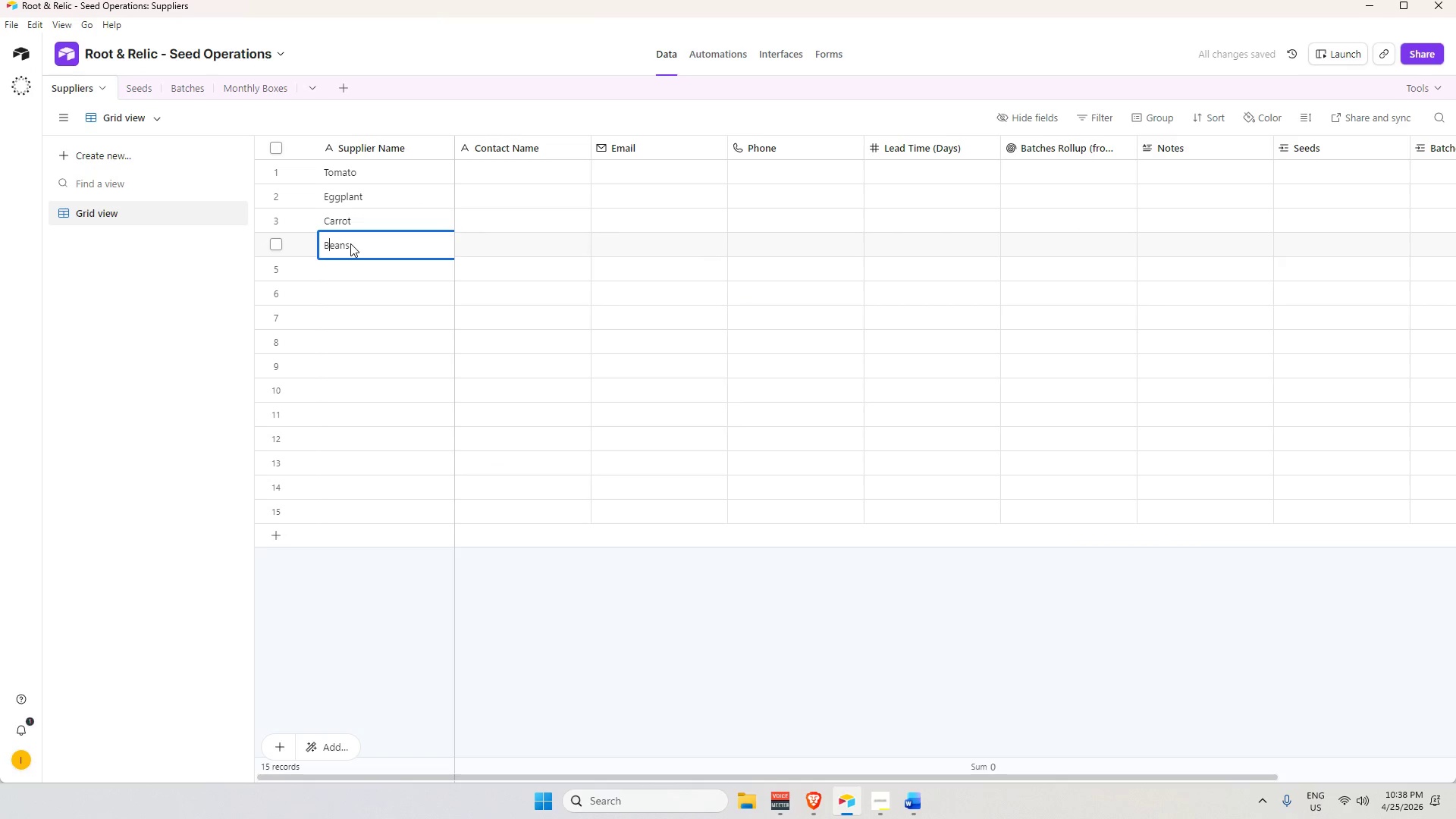 
key(ArrowLeft)
 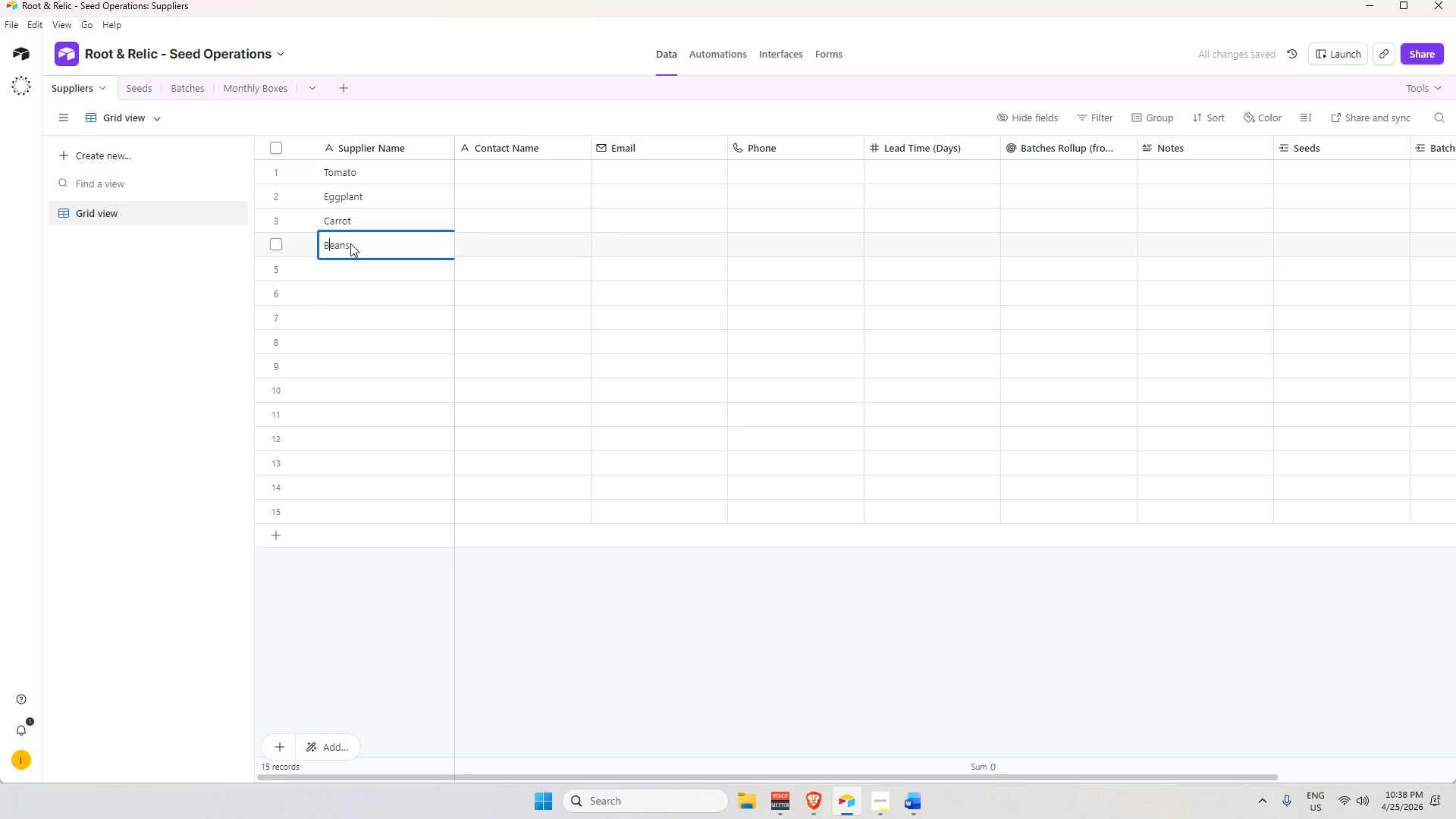 
key(ArrowLeft)
 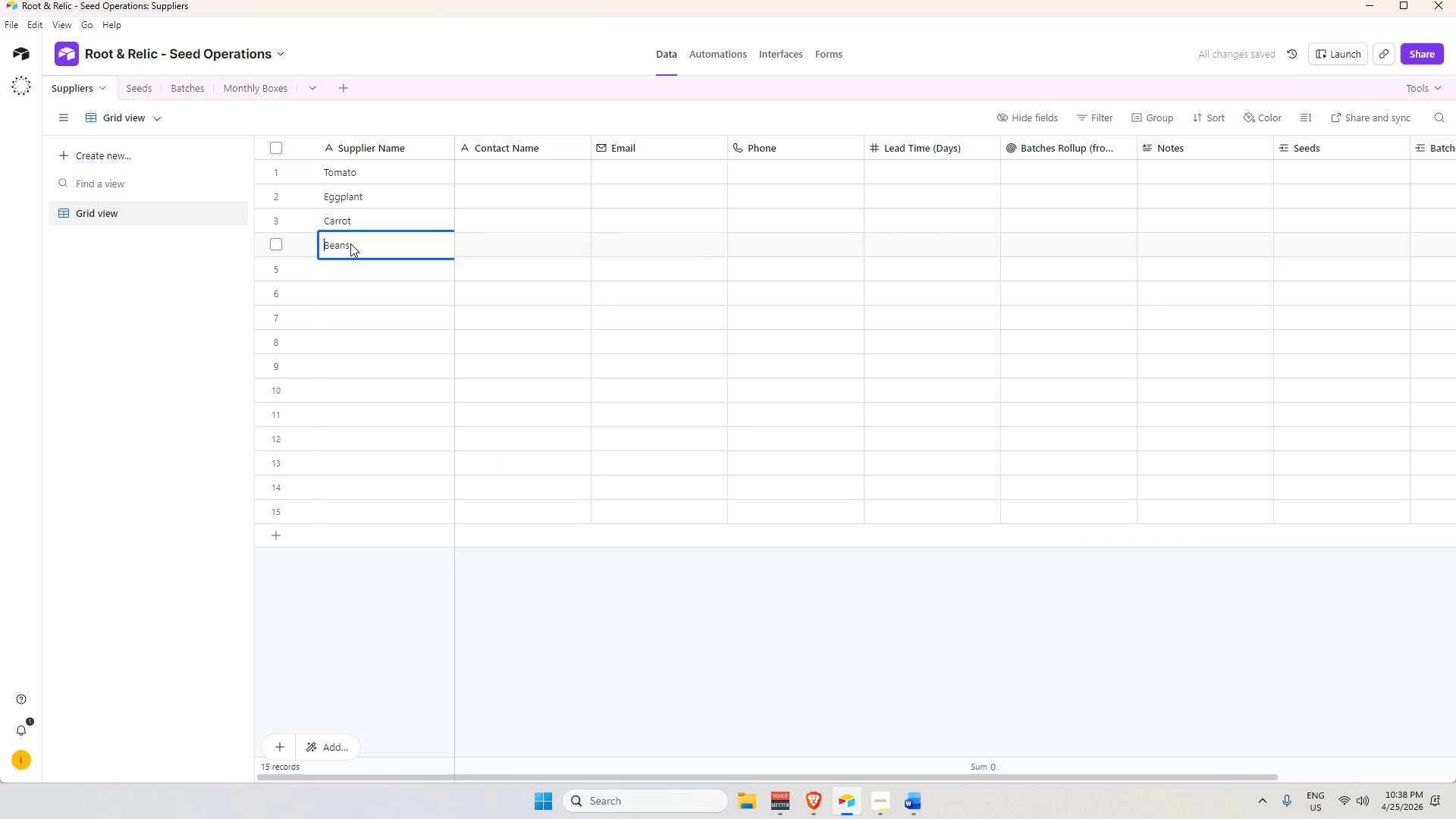 
type(Green )
 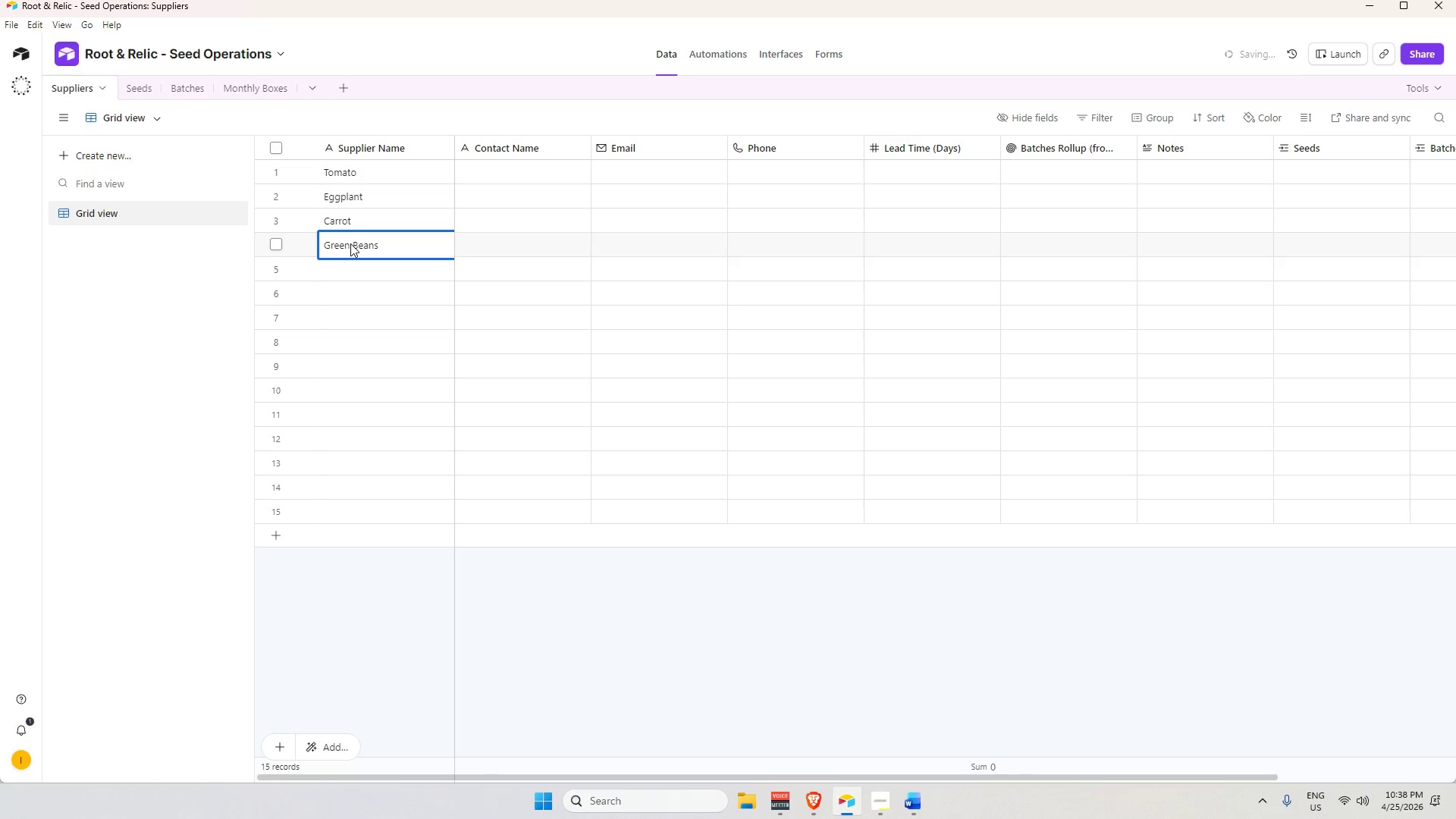 
key(ArrowDown)
 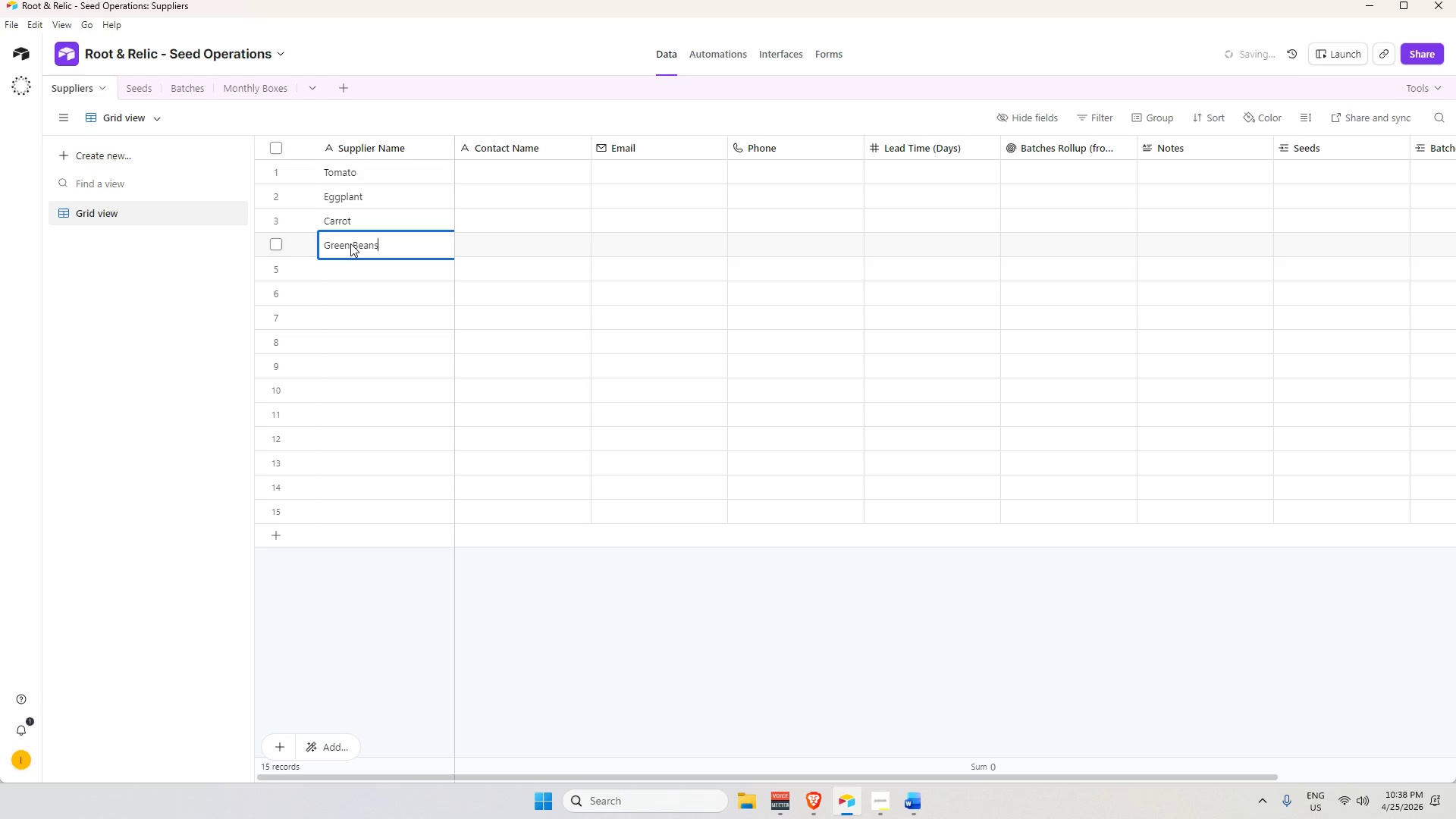 
key(ArrowDown)
 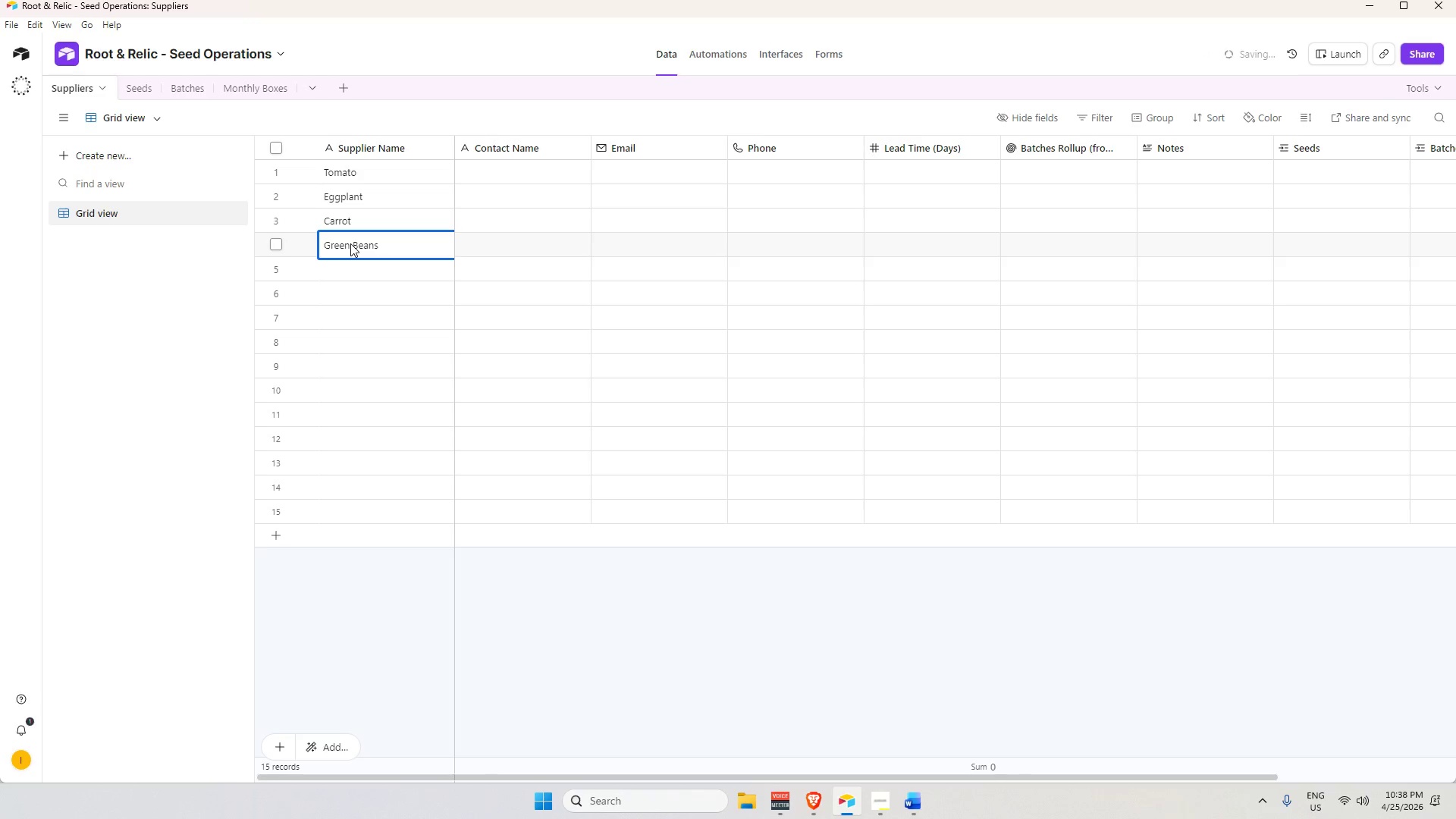 
key(Enter)
 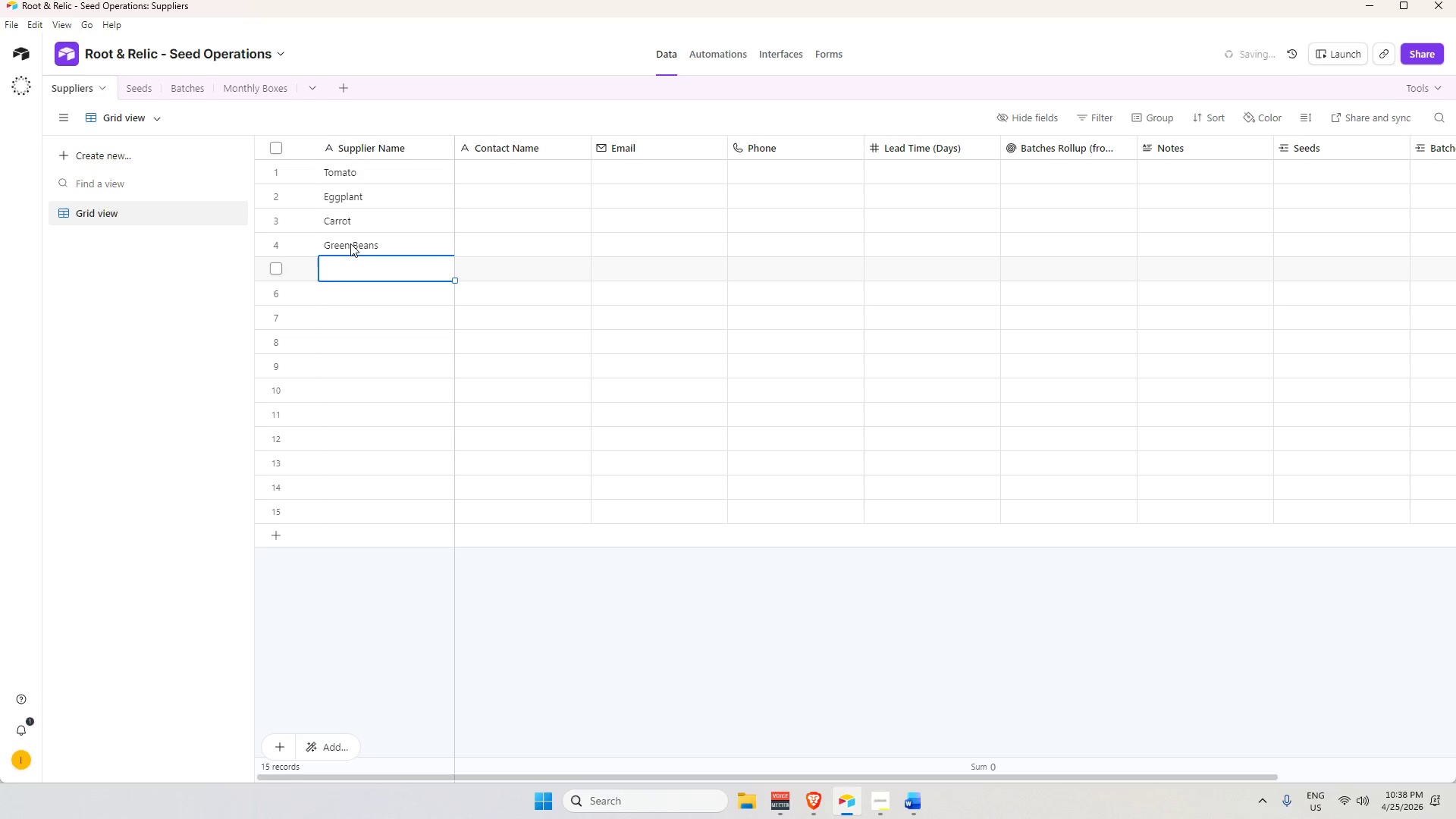 
type(Basil)
 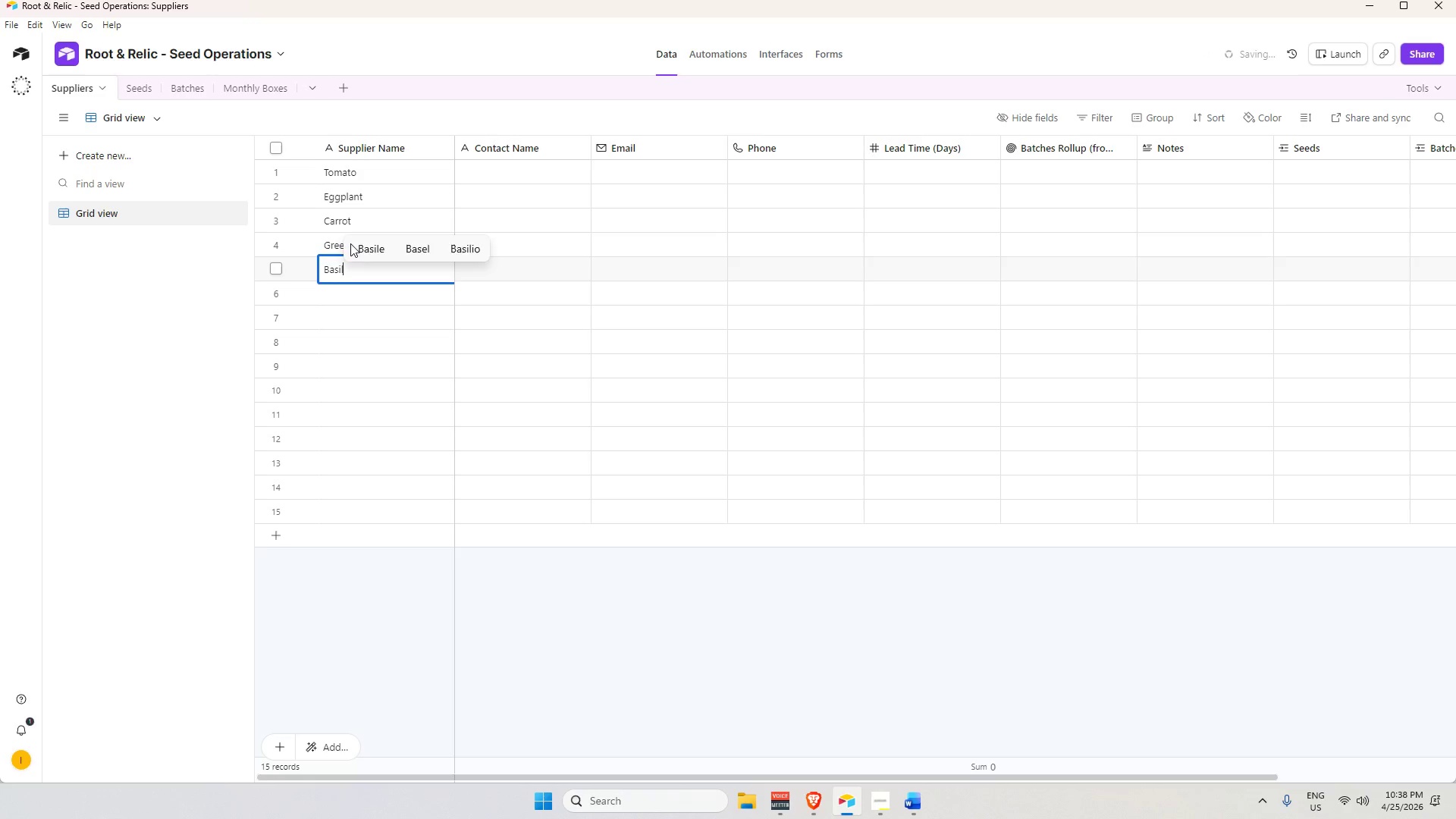 
key(Enter)
 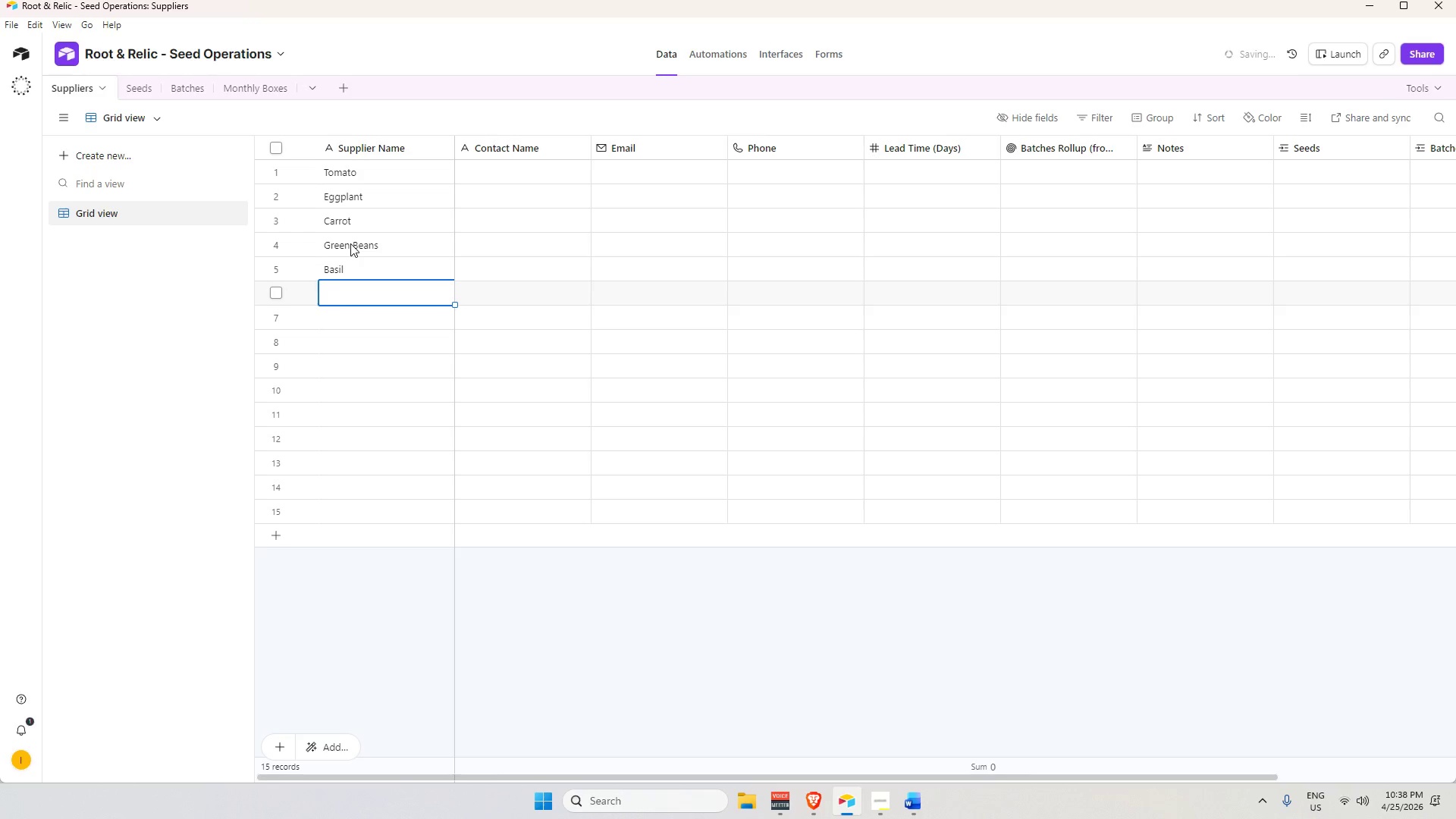 
type(Kale)
 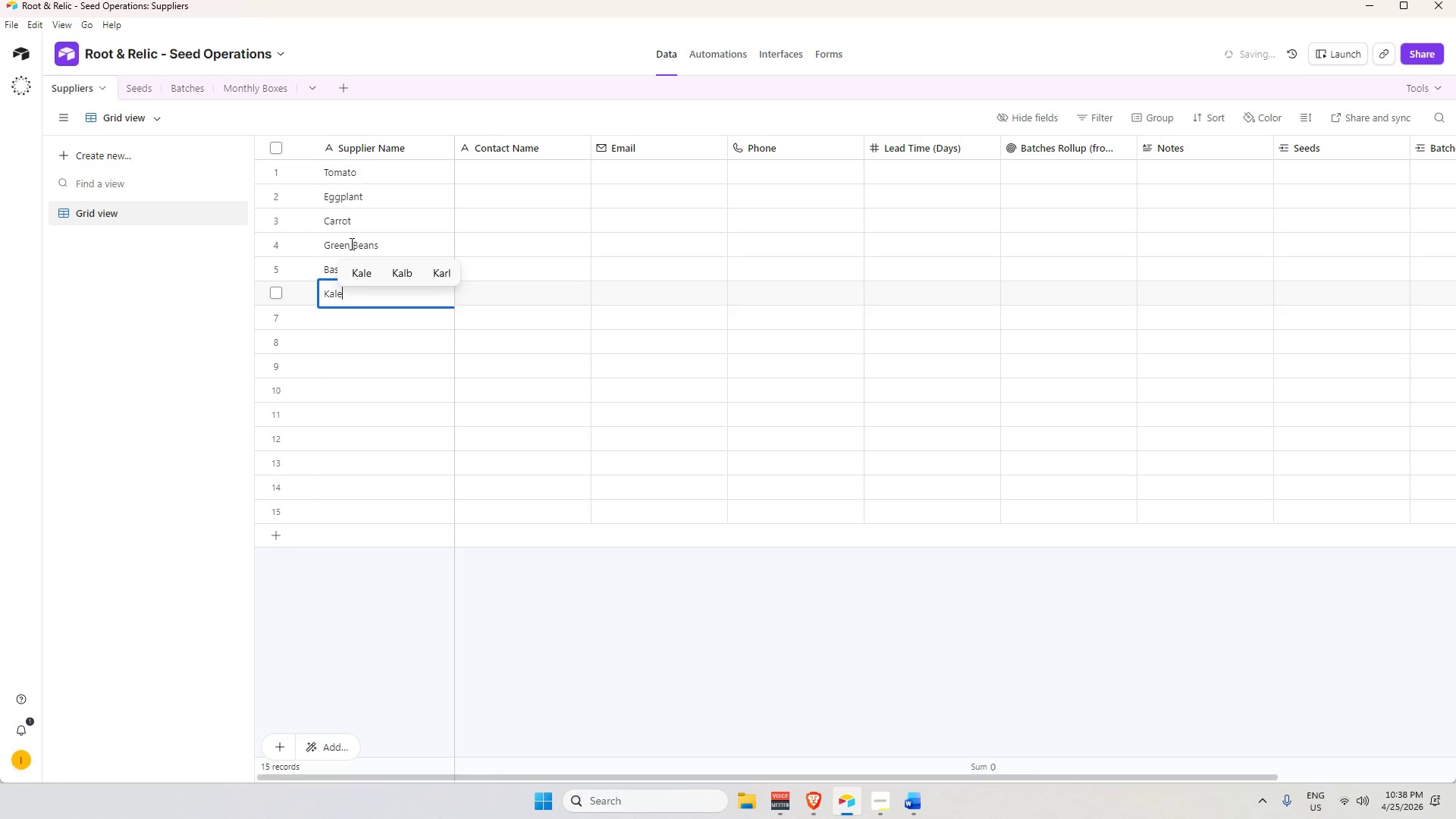 
key(Enter)
 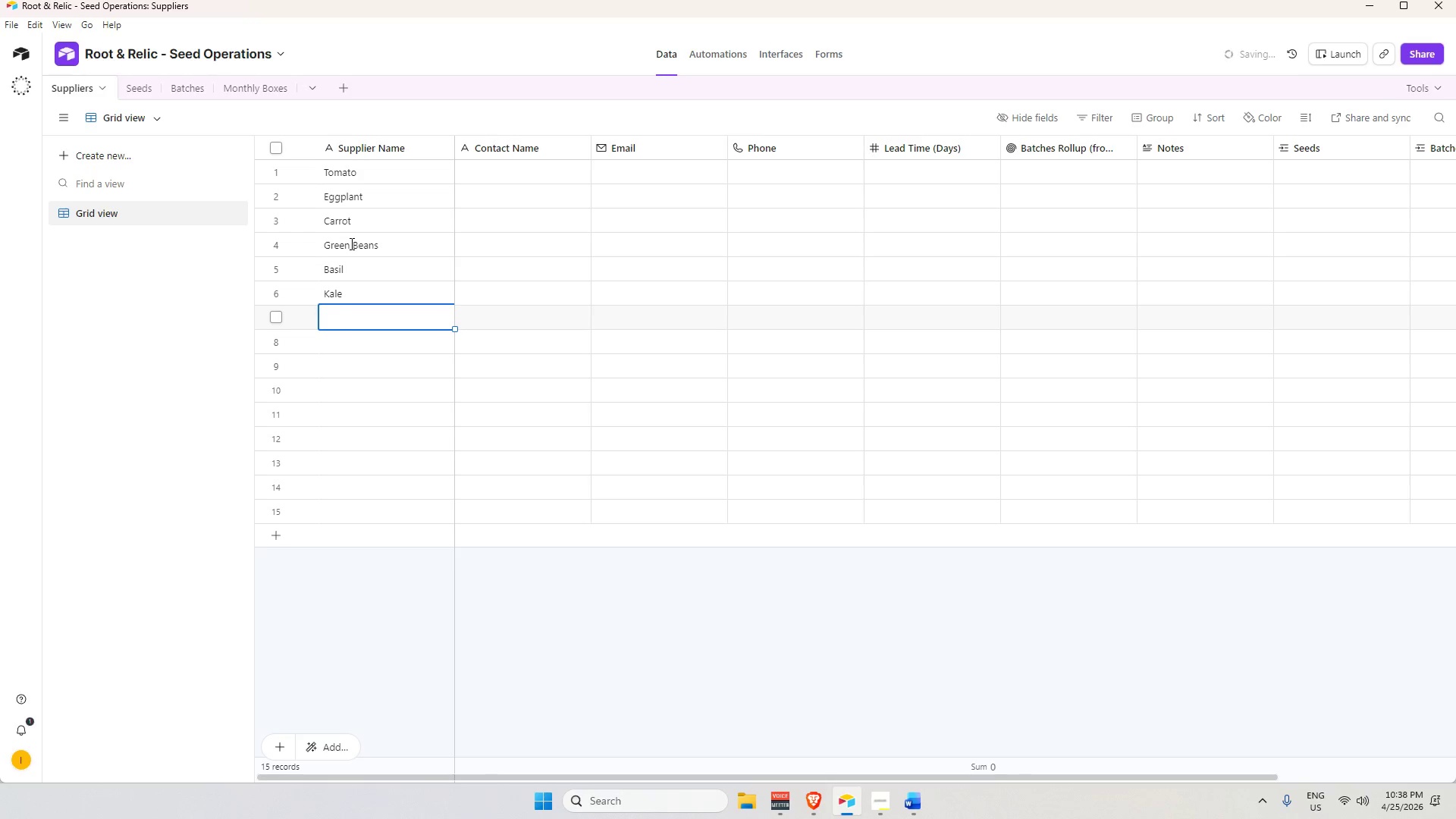 
type(Swiss Chard)
 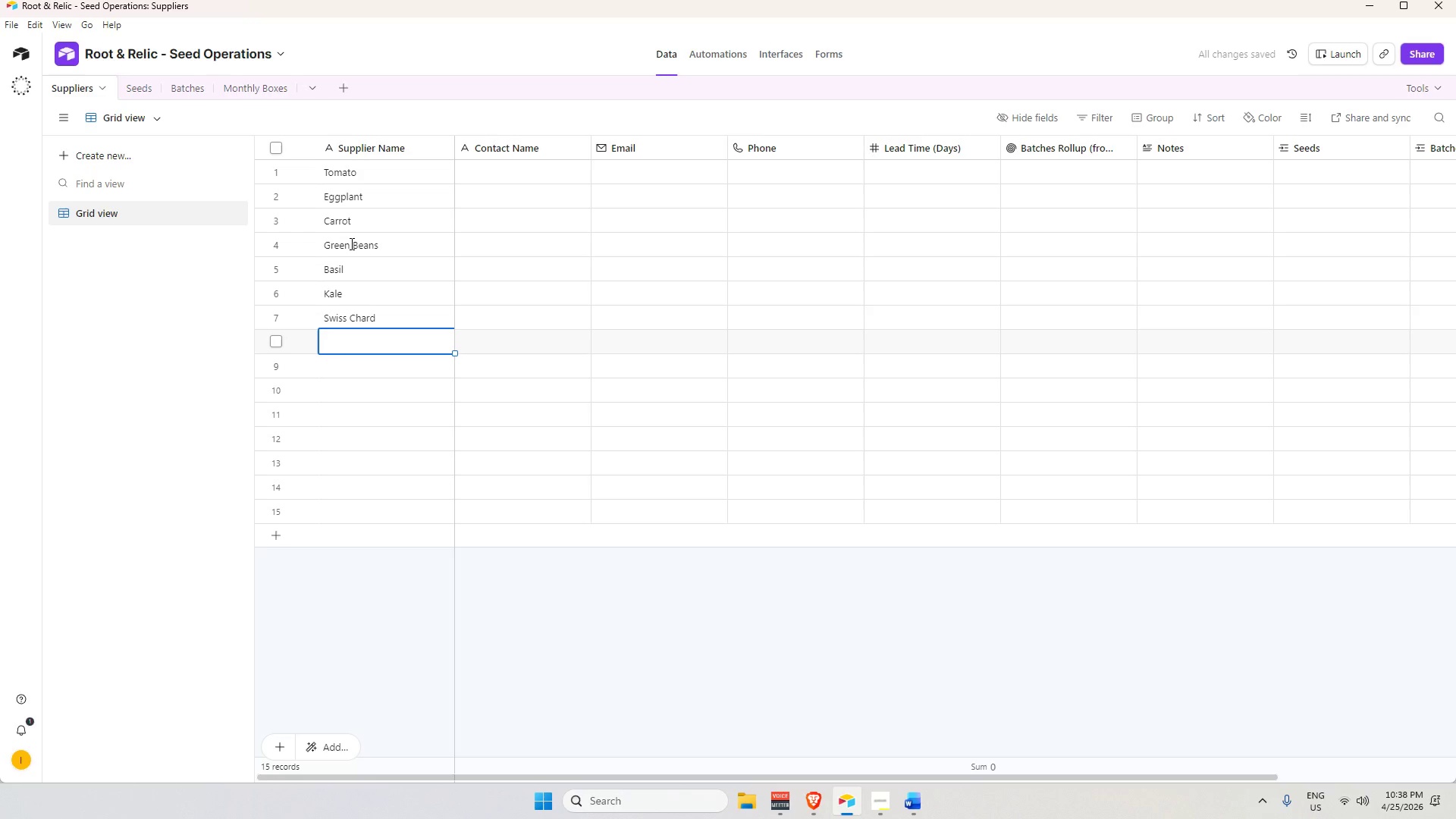 
 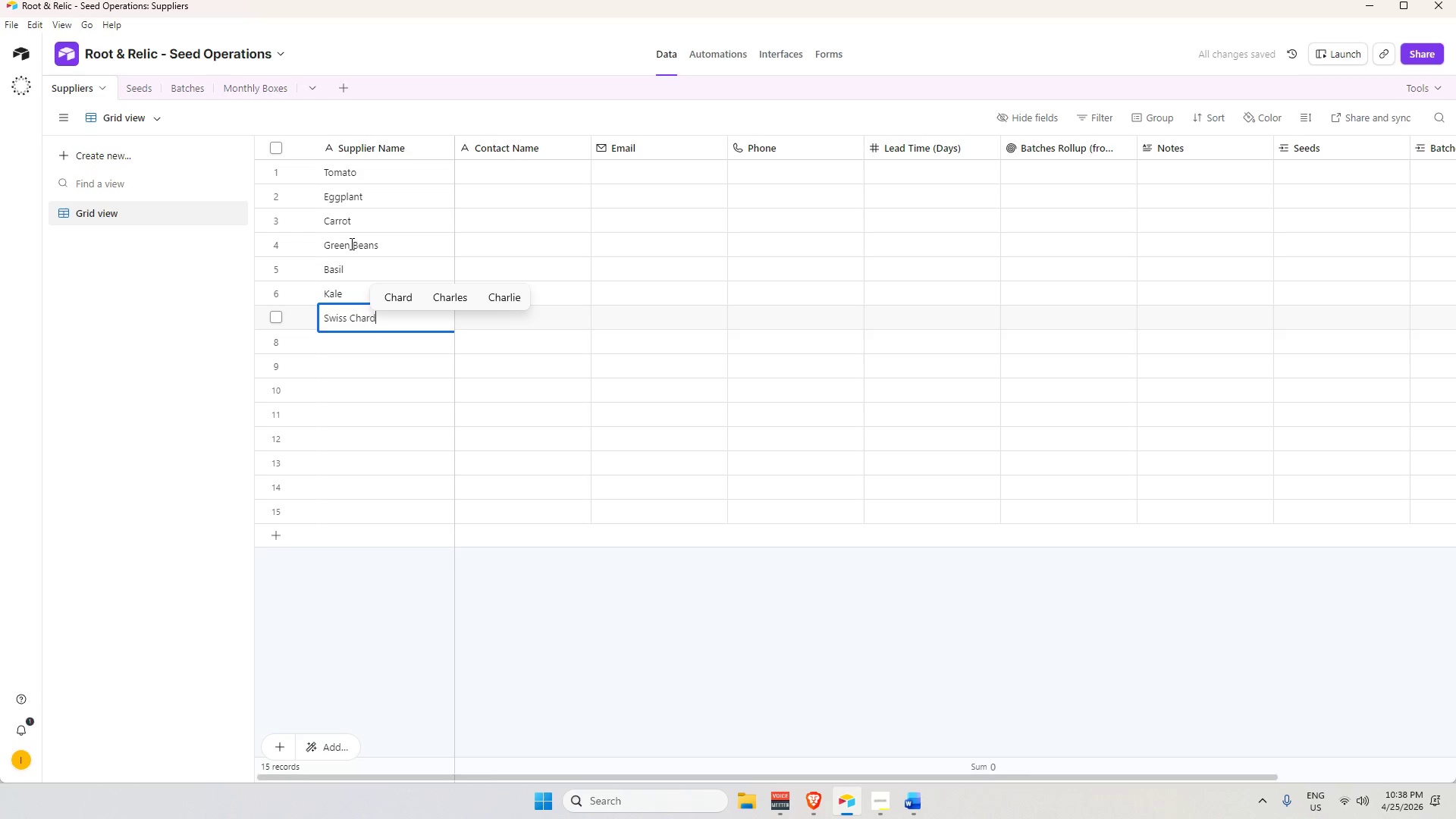 
key(Enter)
 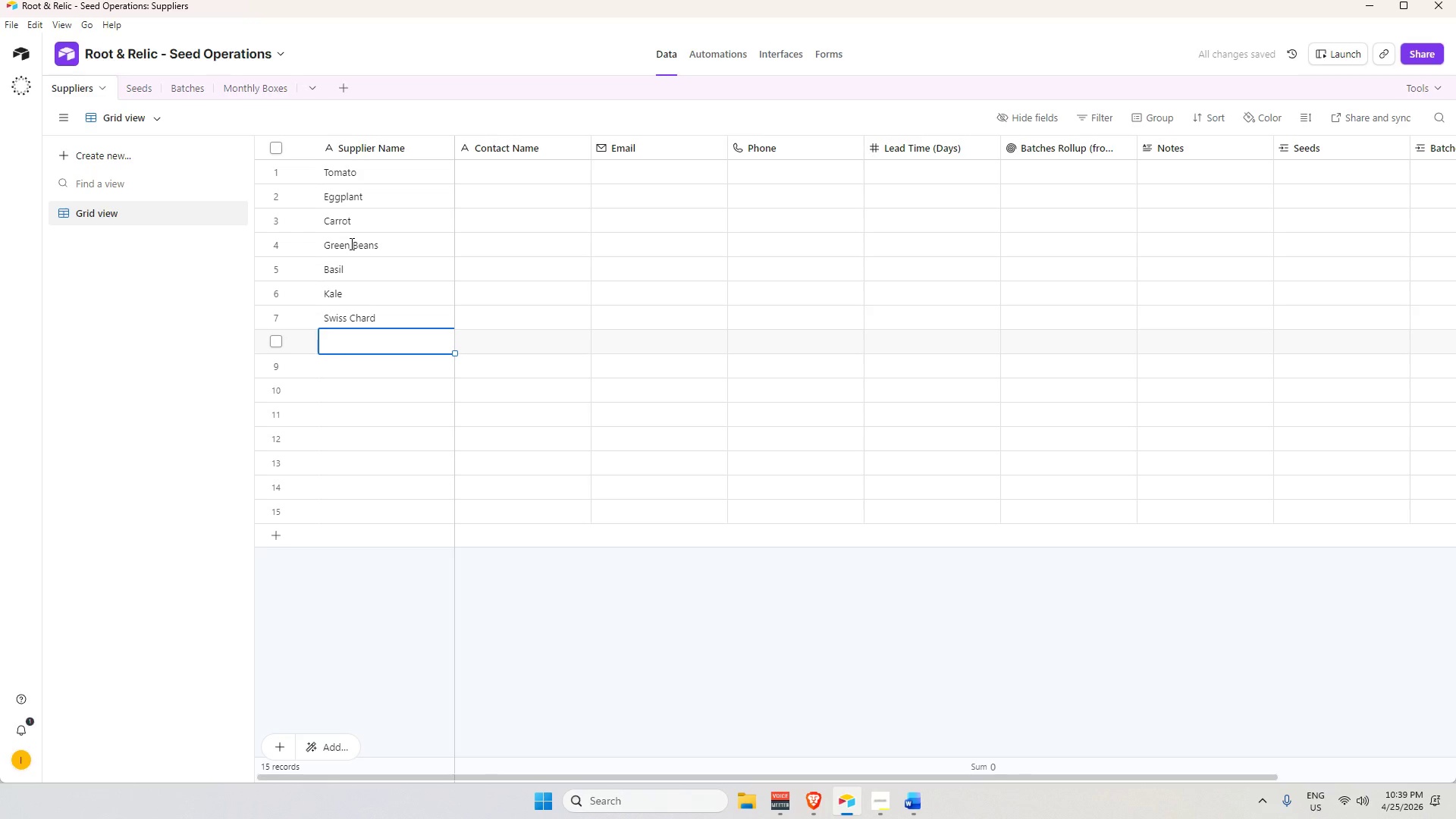 
type(Golde)
key(Backspace)
key(Backspace)
key(Backspace)
key(Backspace)
key(Backspace)
type(Corn)
 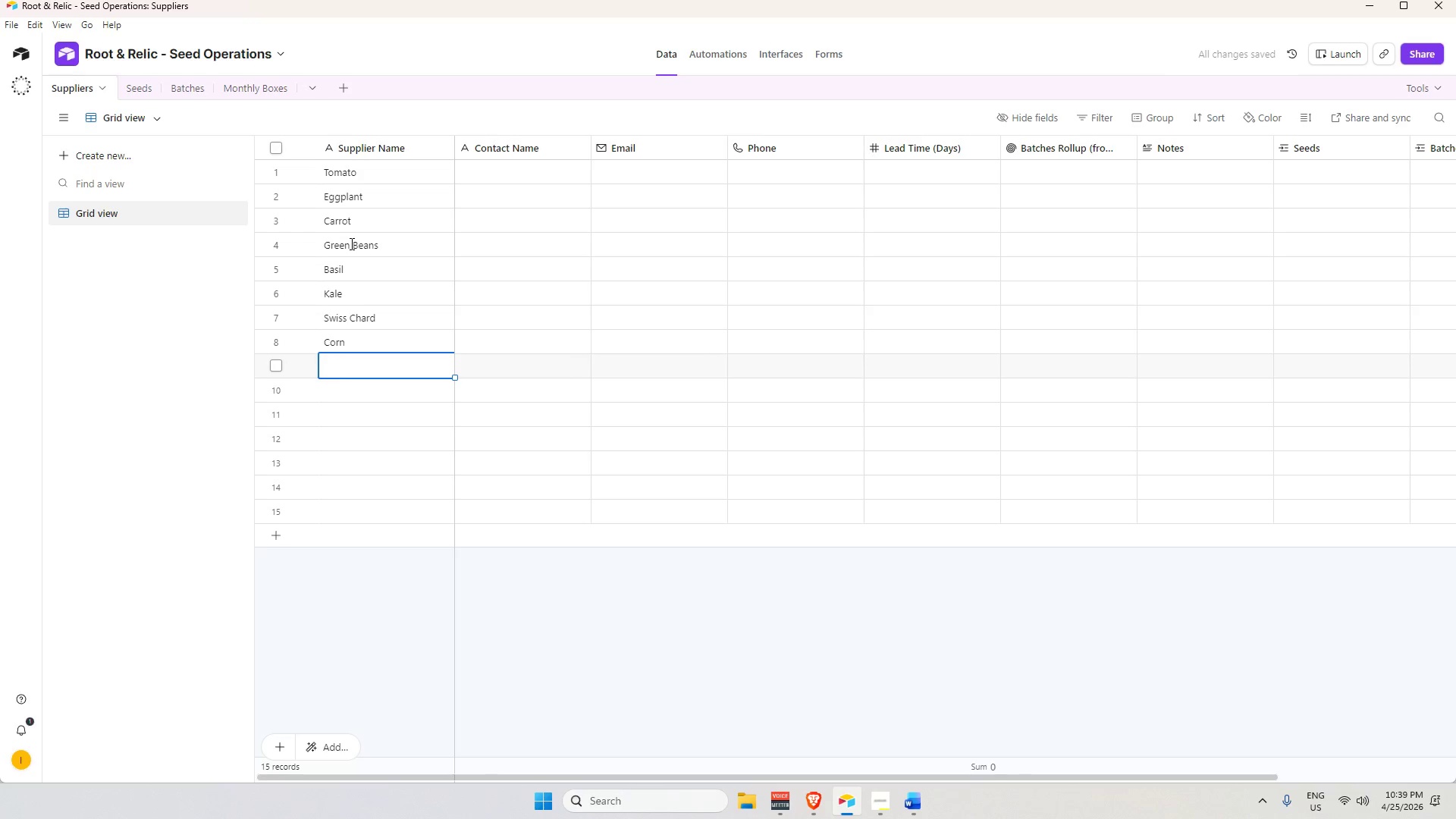 
 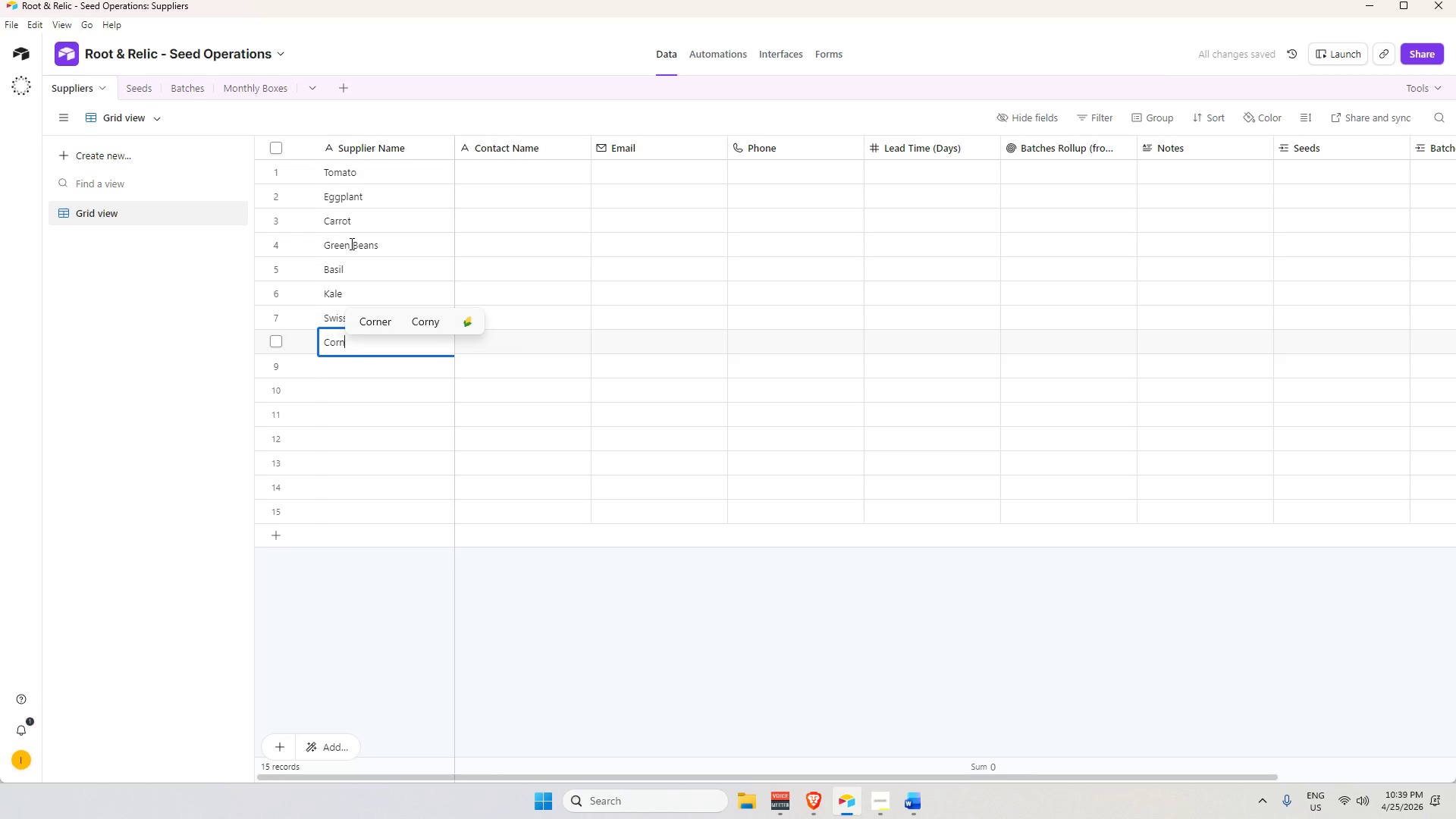 
key(Enter)
 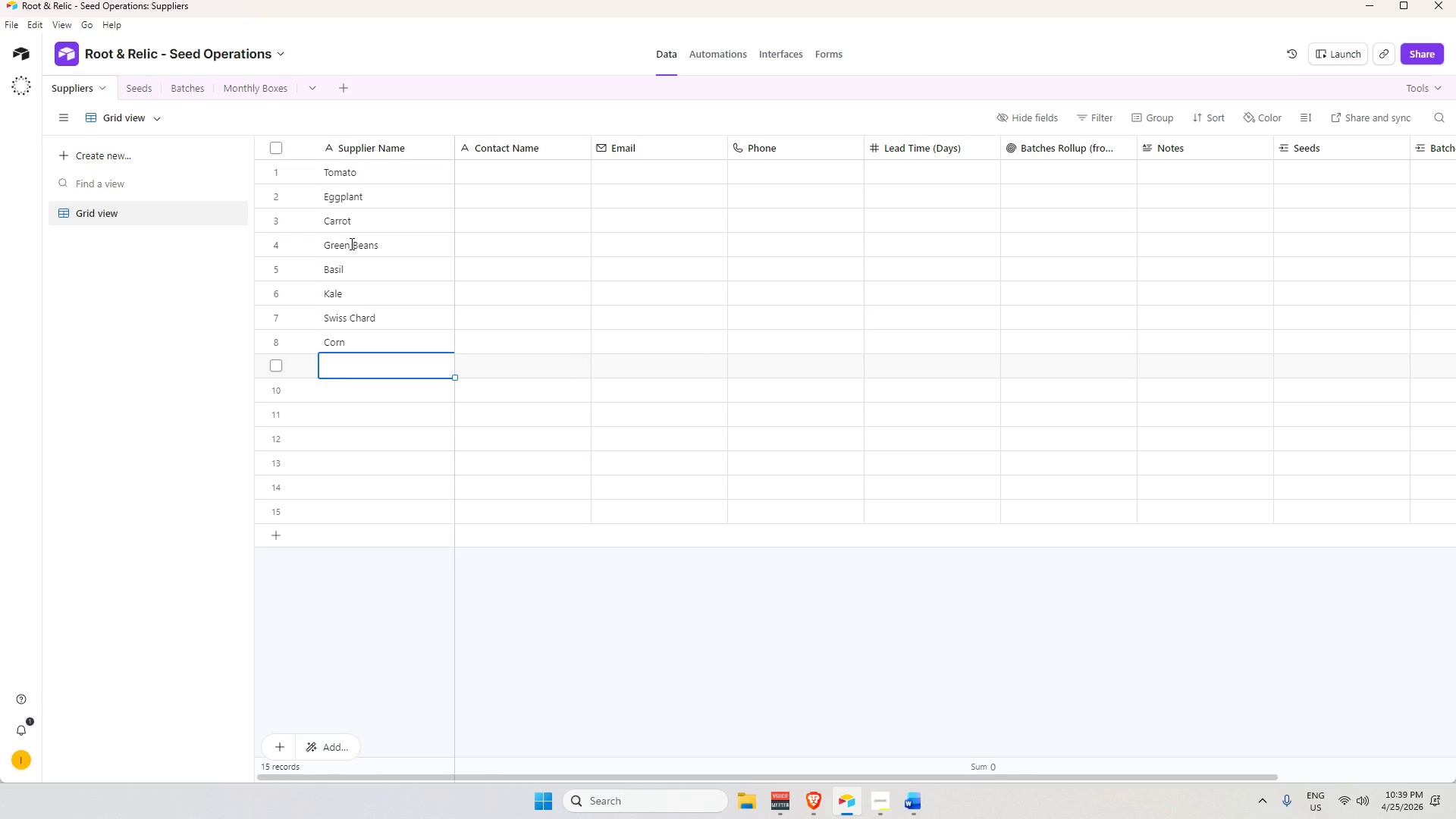 
type(PEAs)
 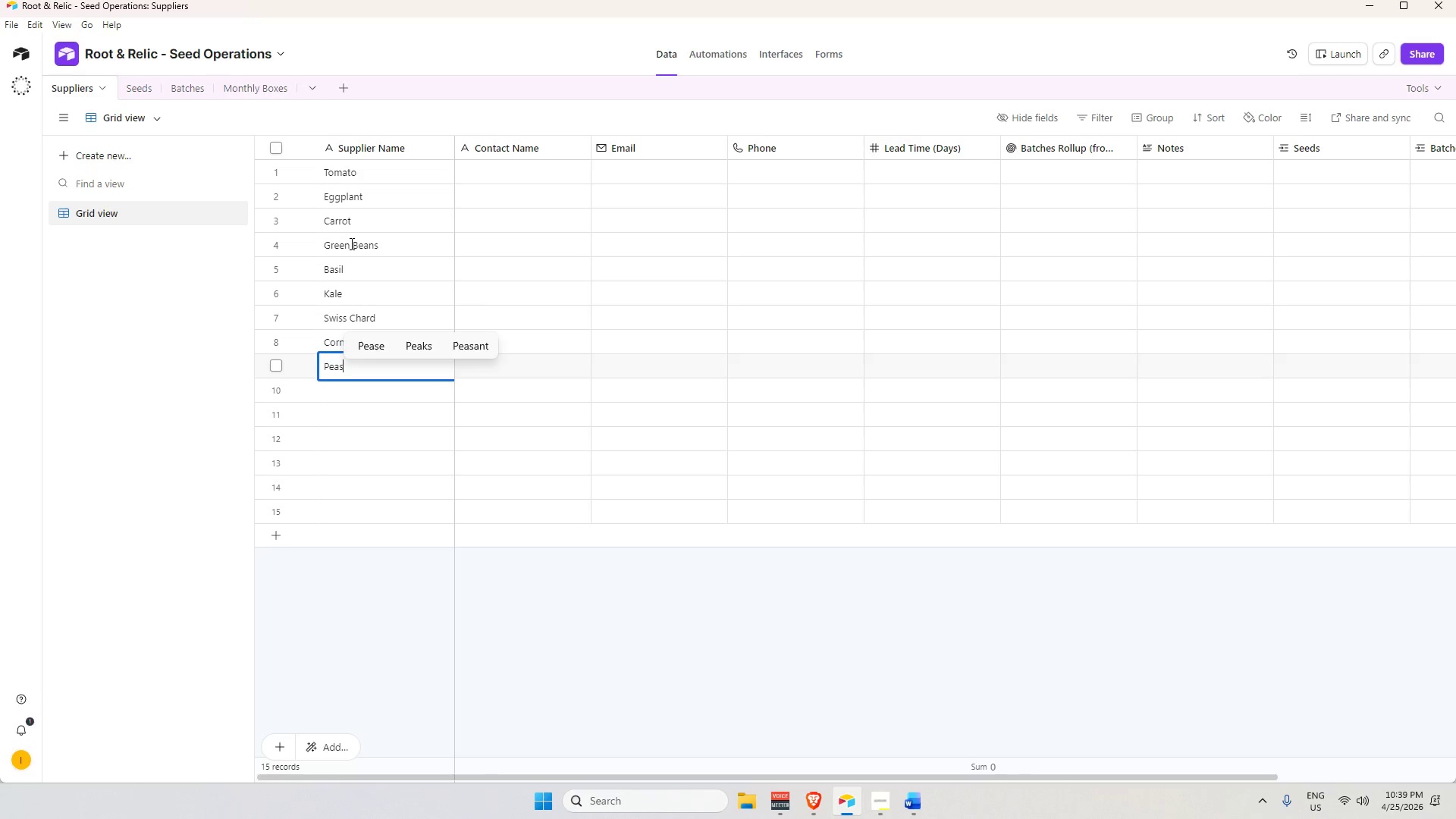 
key(Enter)
 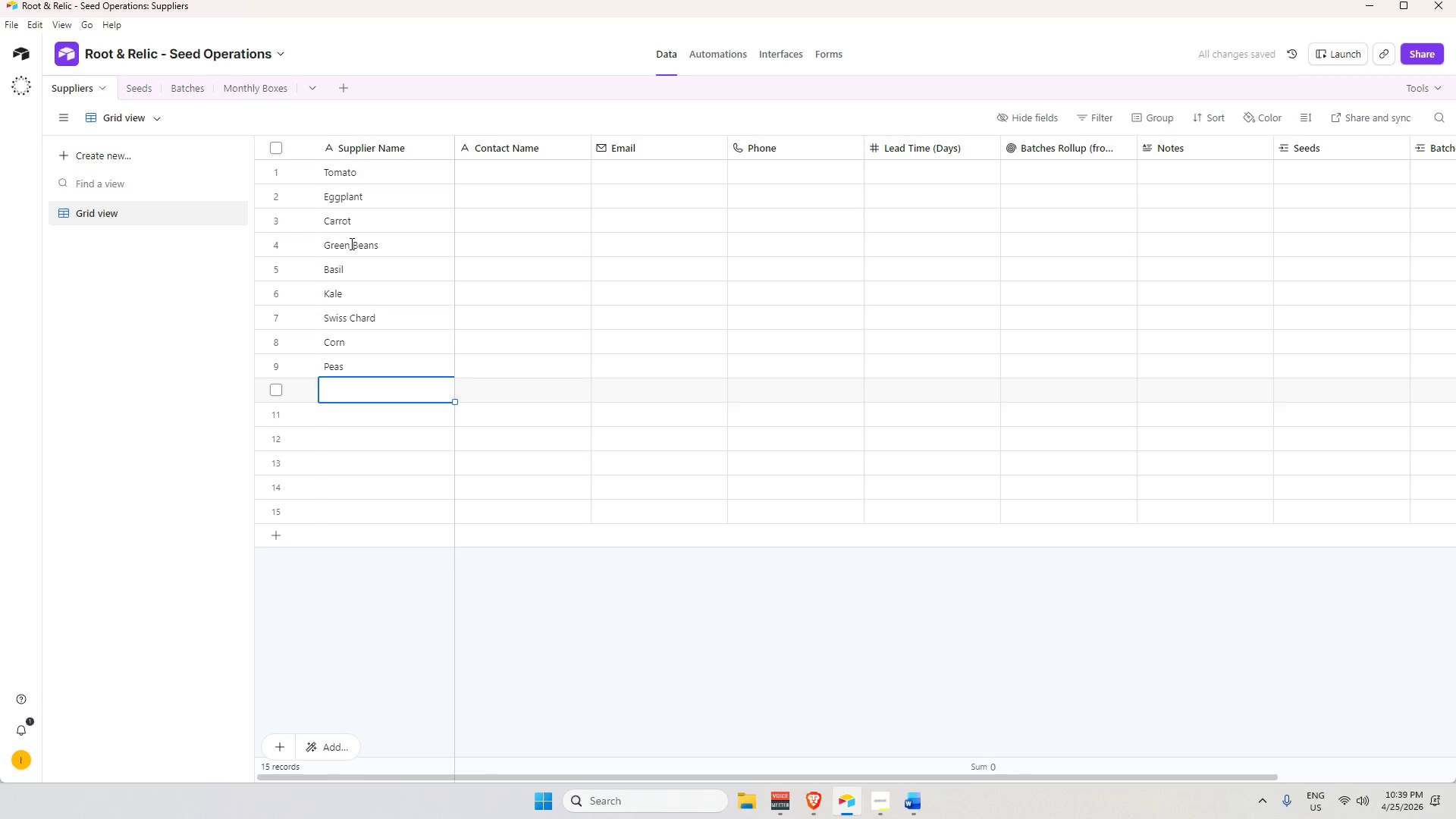 
wait(5.83)
 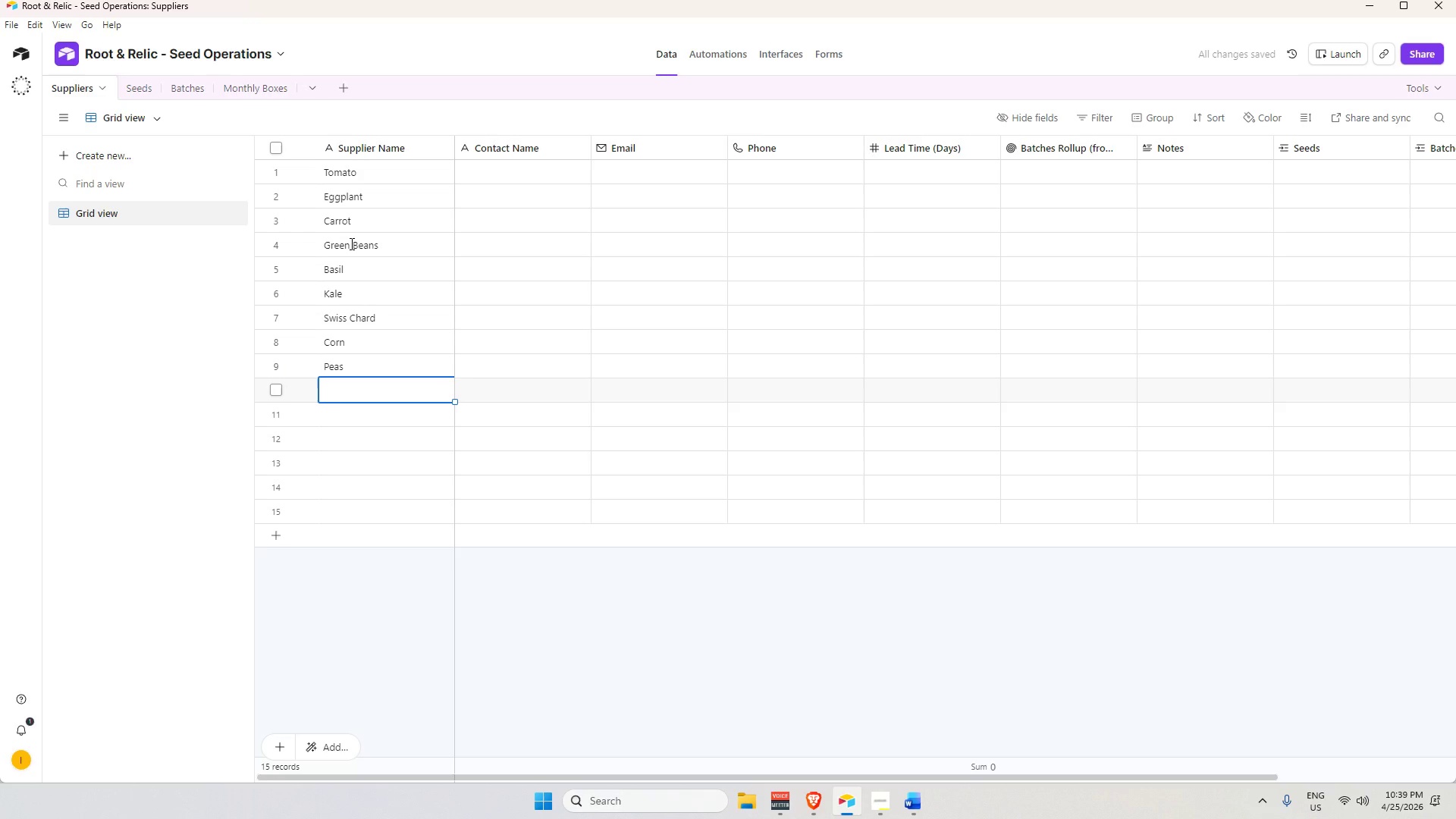 
type(WA)
key(Backspace)
type(atermelon)
 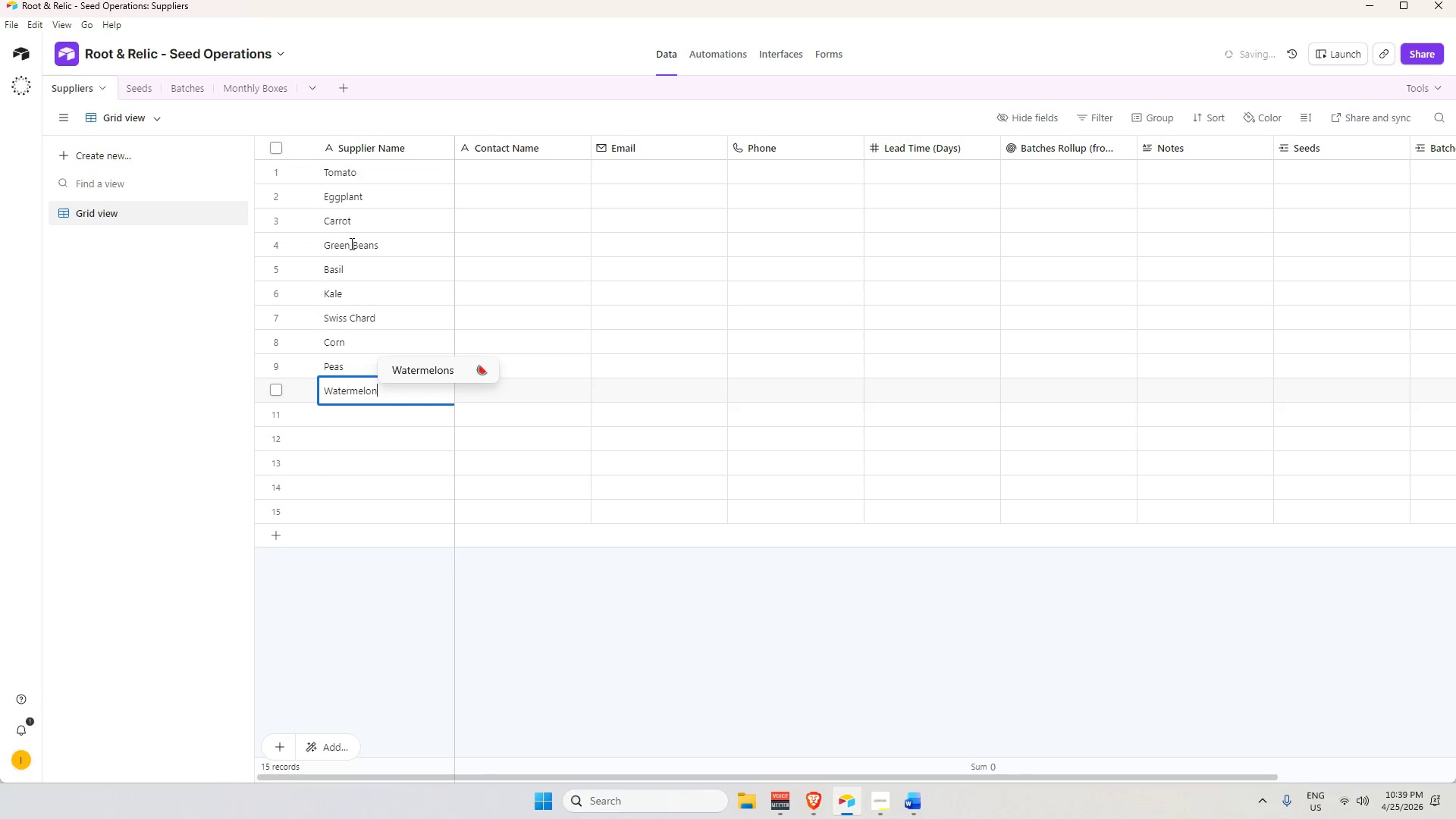 
key(Enter)
 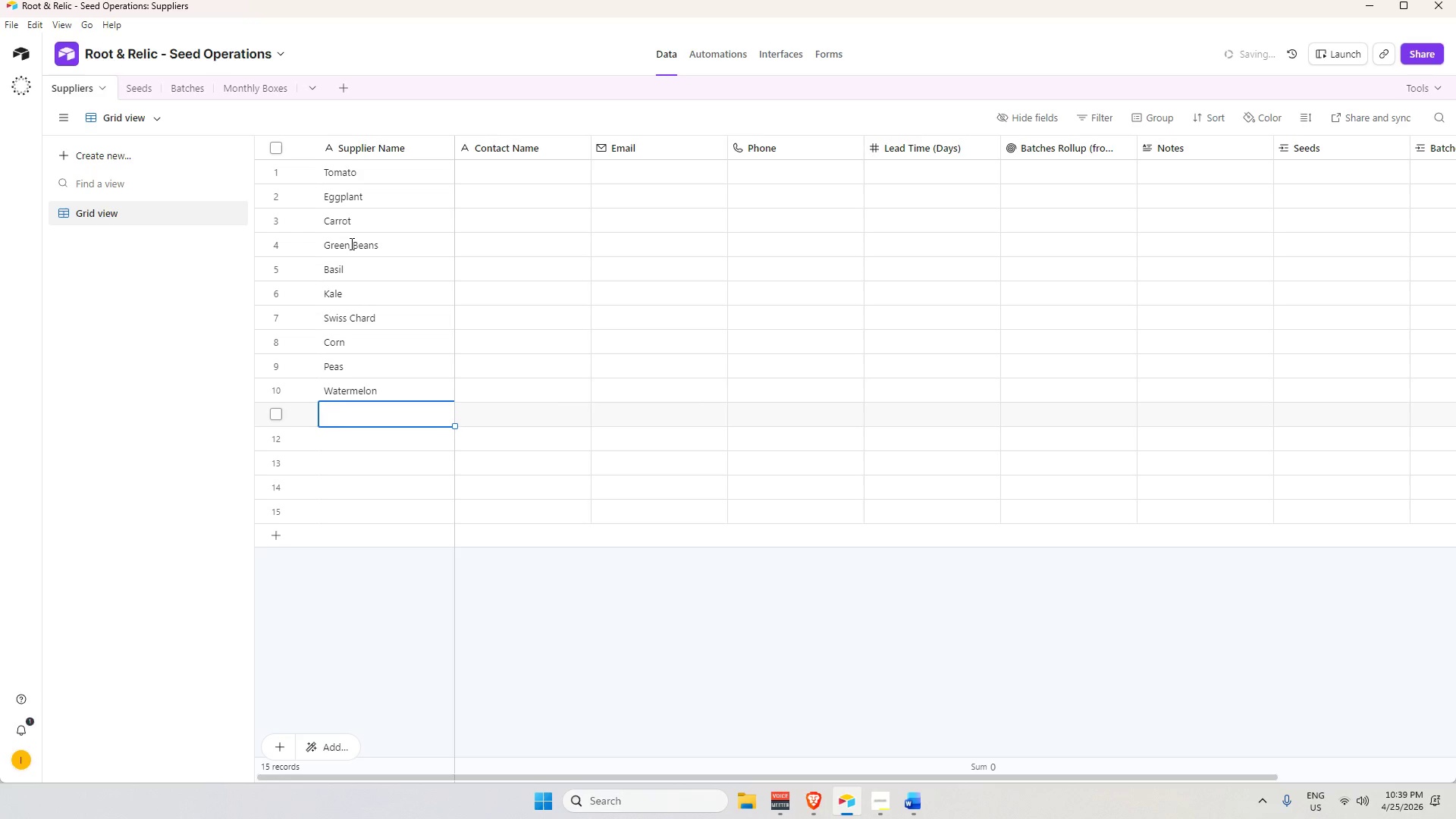 
type(Cucumber)
 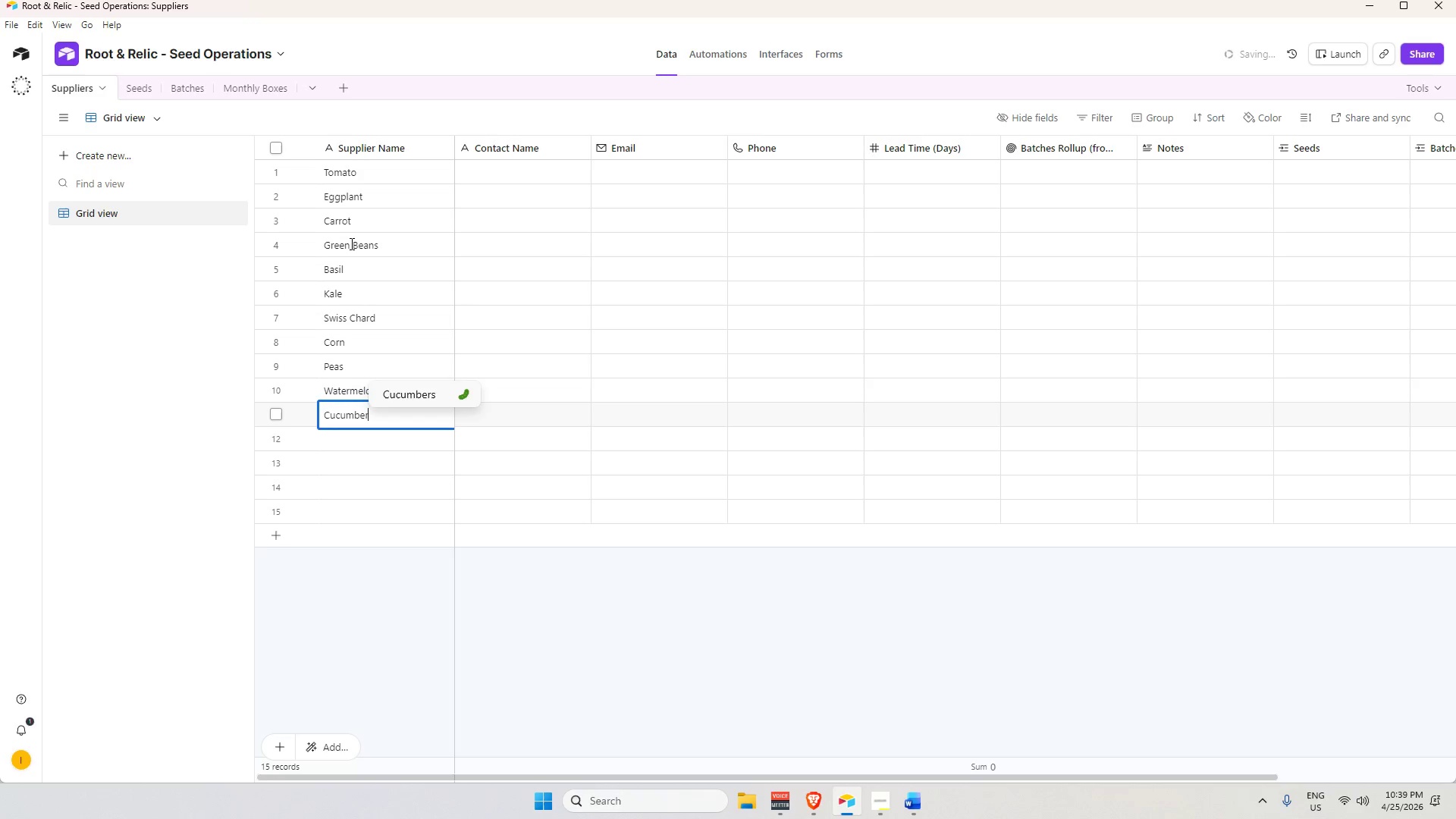 
key(Enter)
 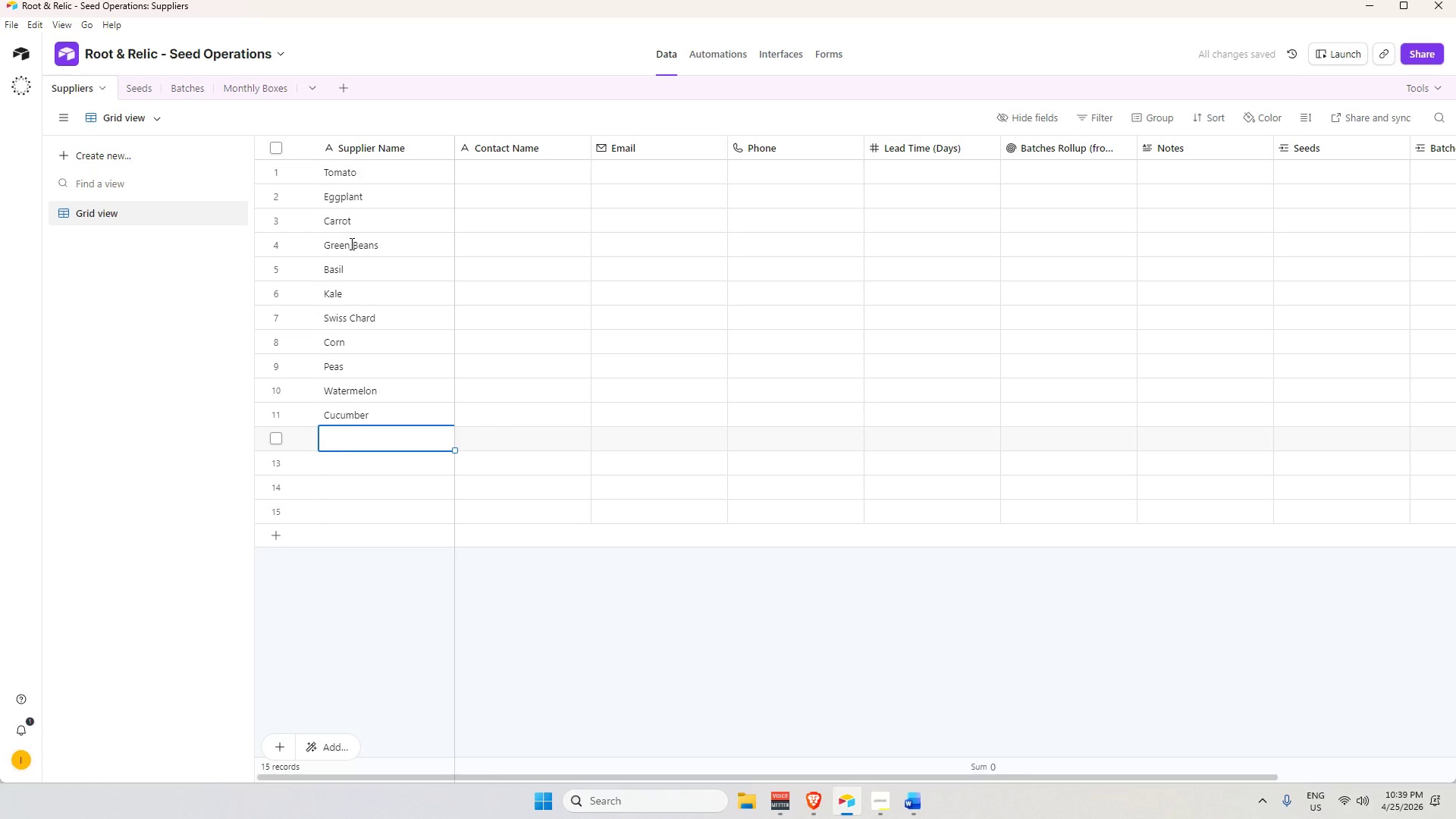 
type(Turnip)
 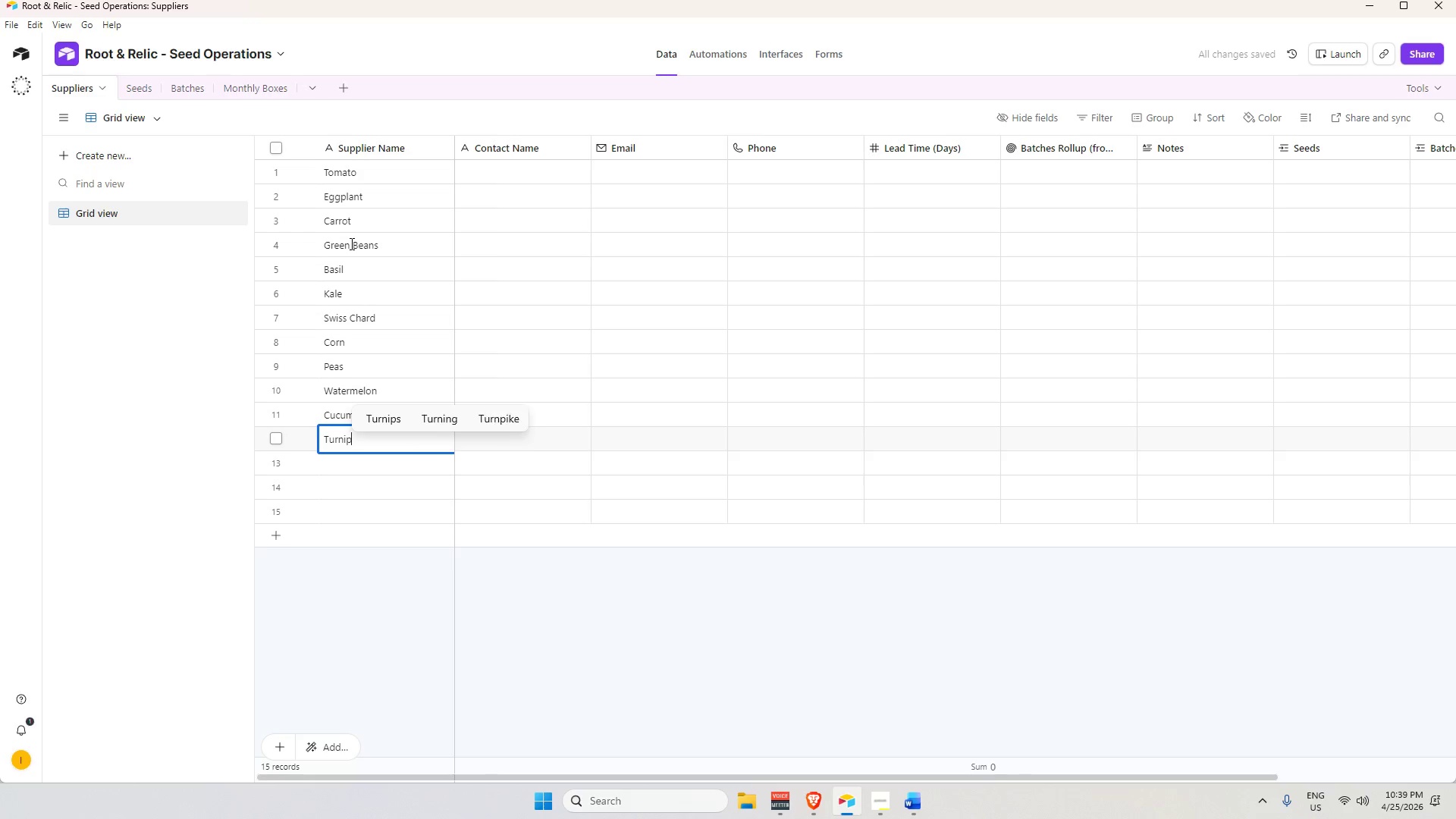 
key(Enter)
 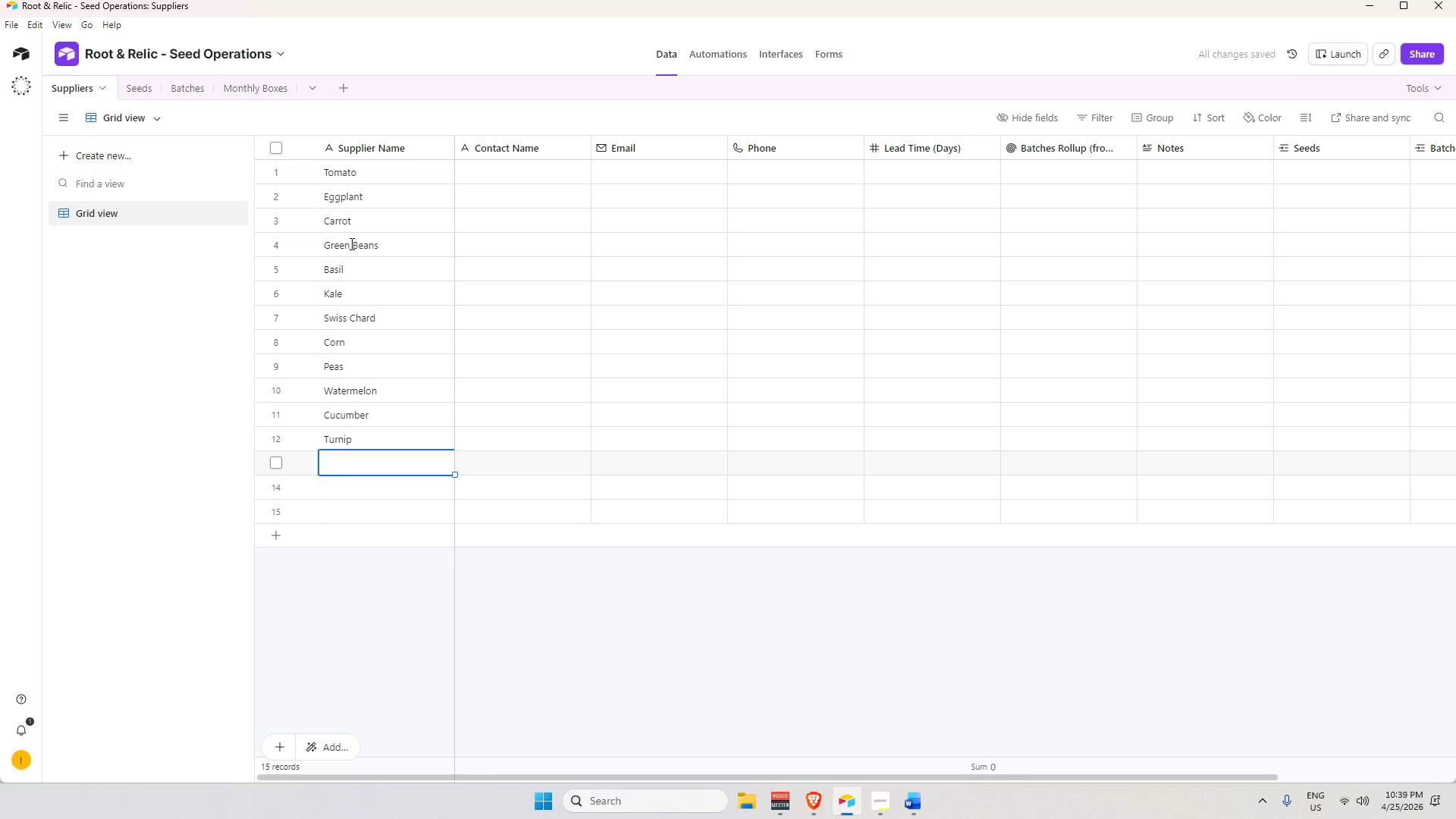 
type(Broccoli)
 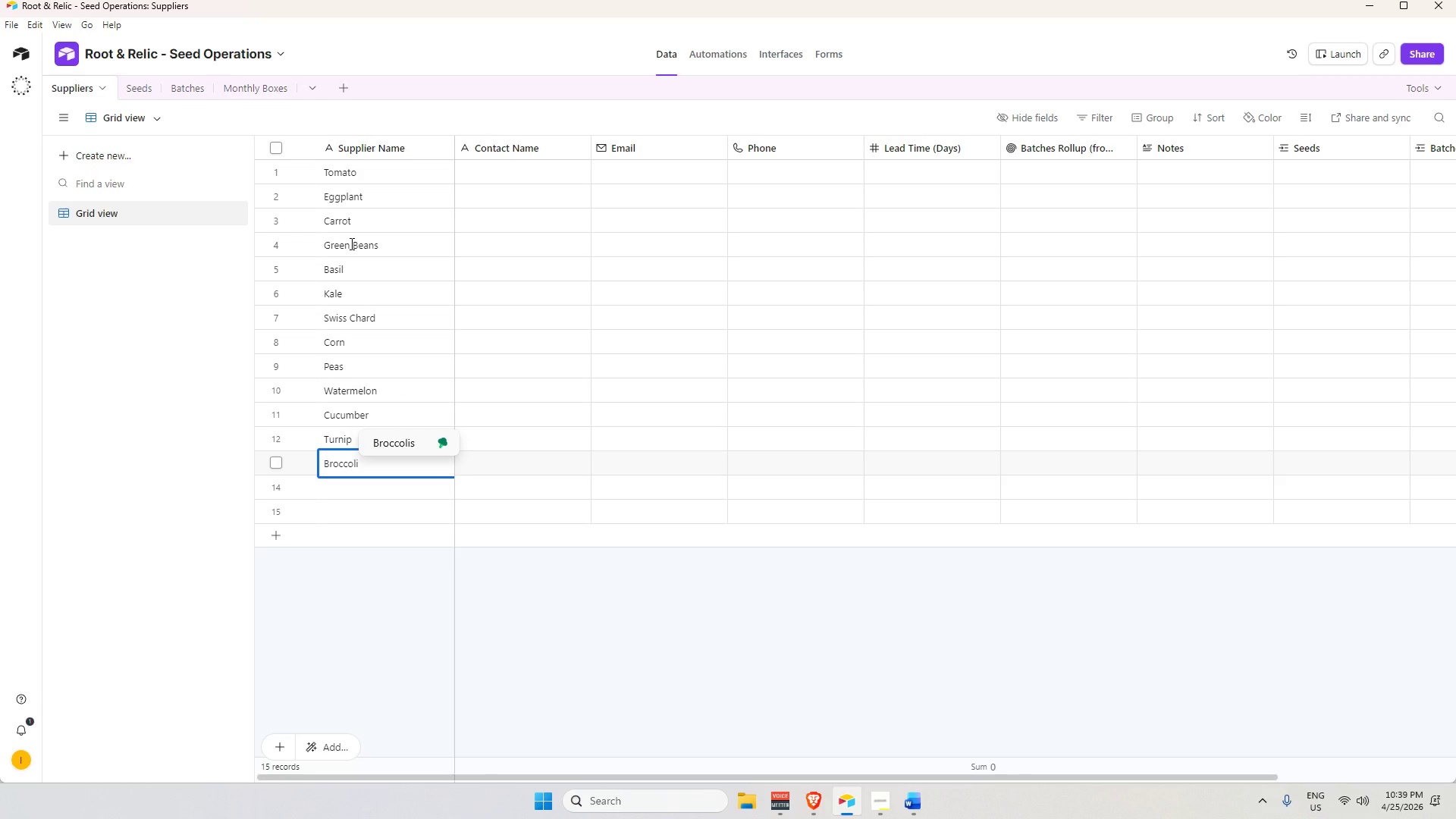 
key(Enter)
 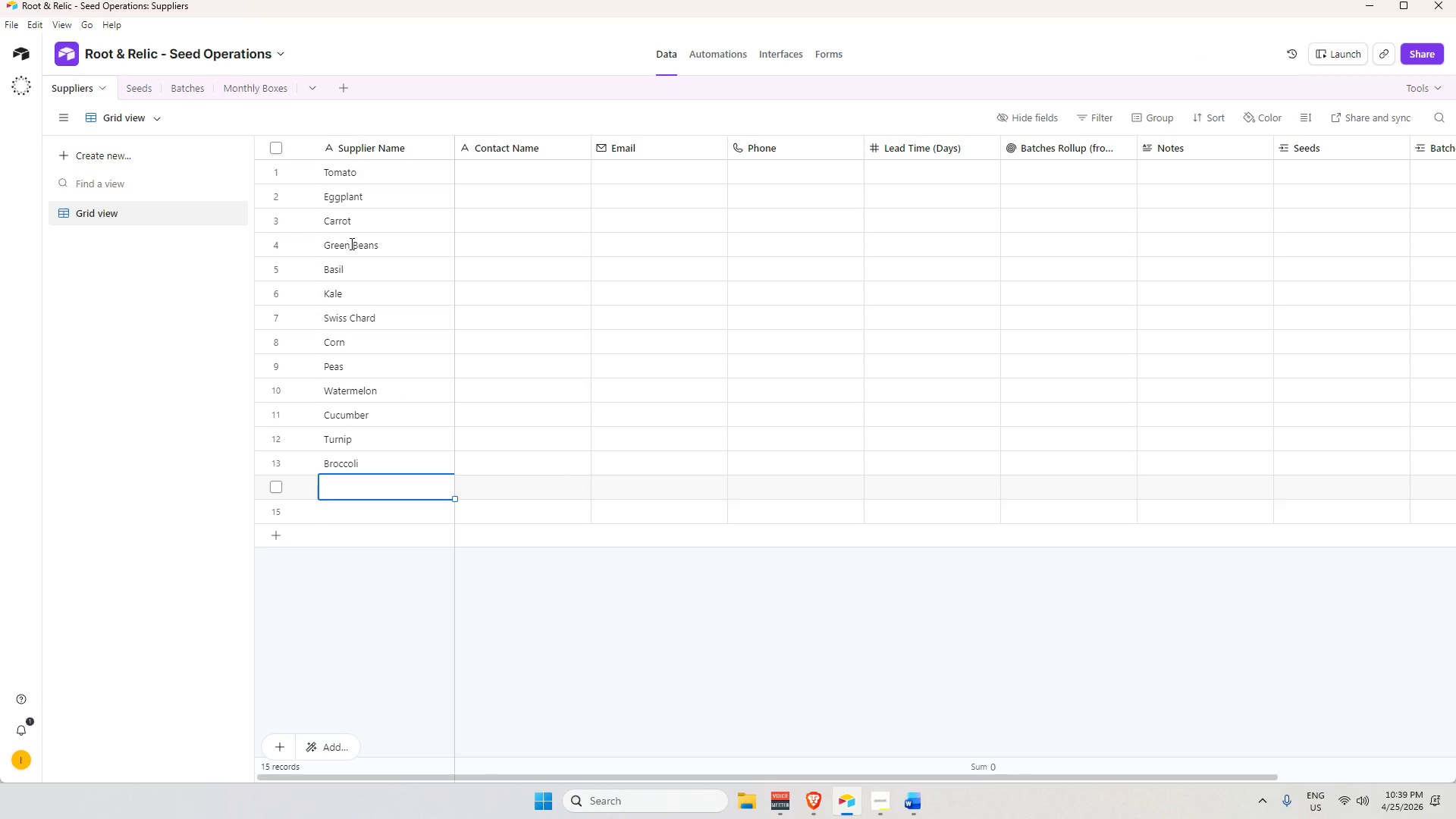 
wait(7.3)
 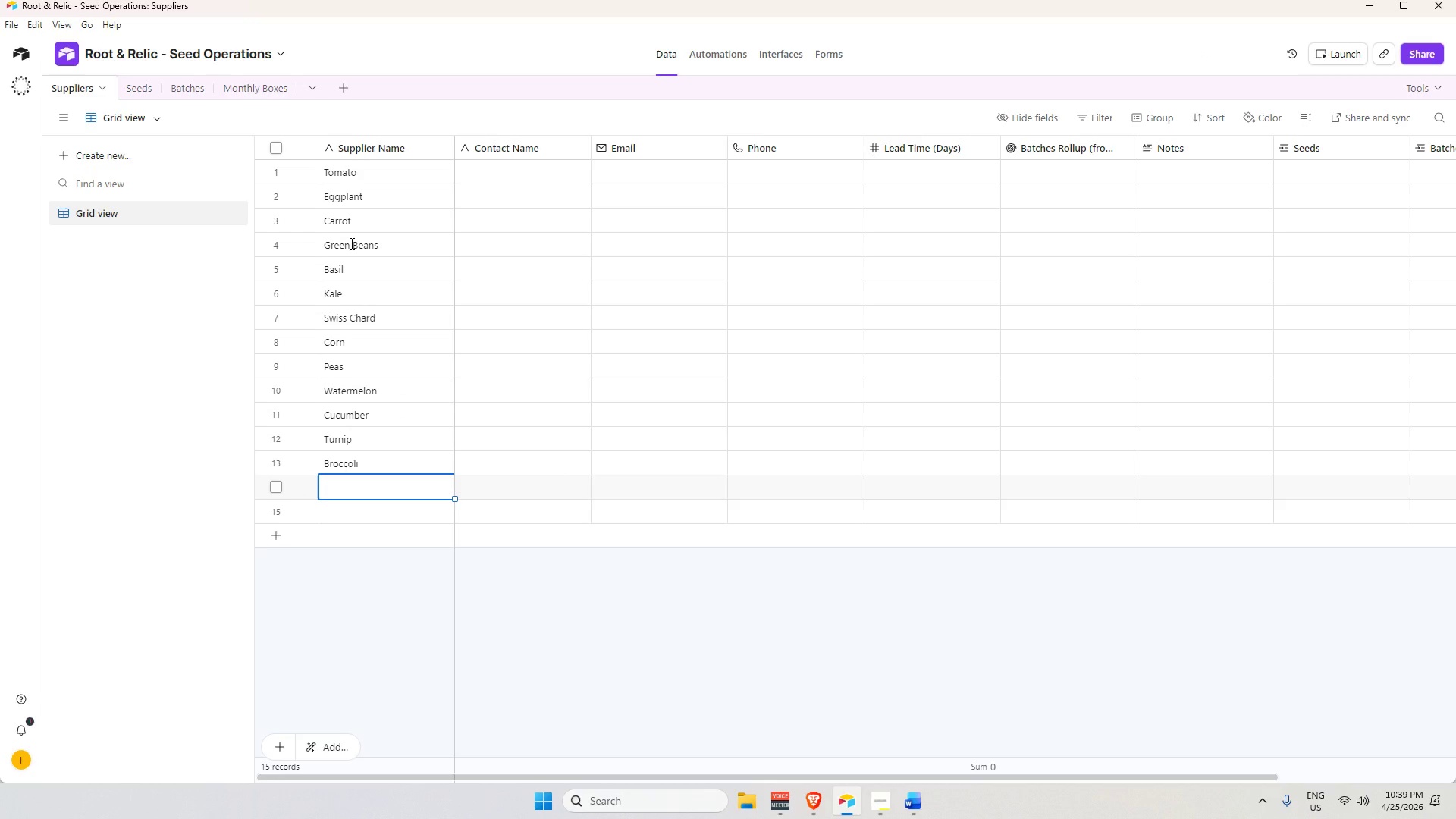 
type(Pepper)
 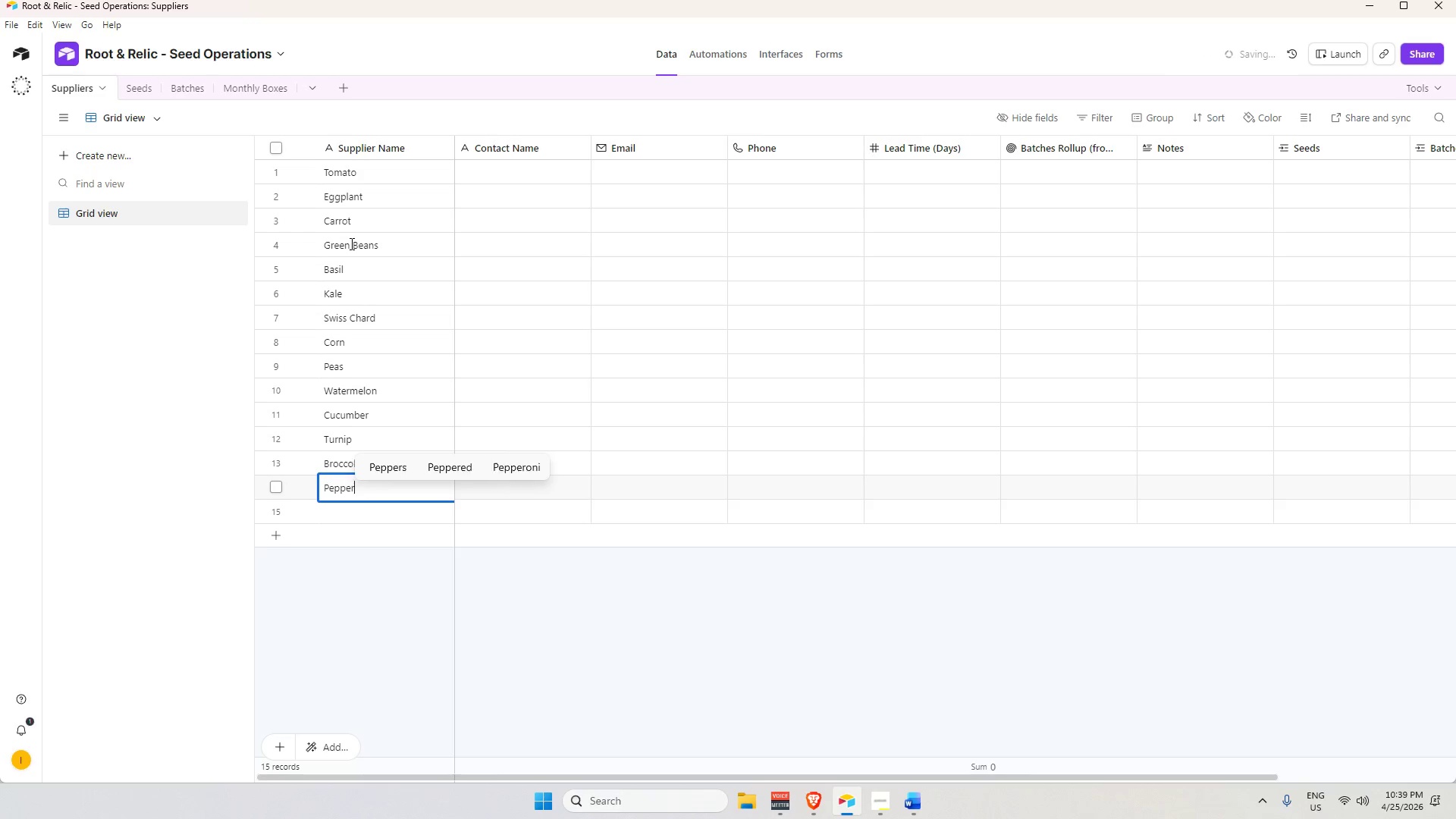 
key(Enter)
 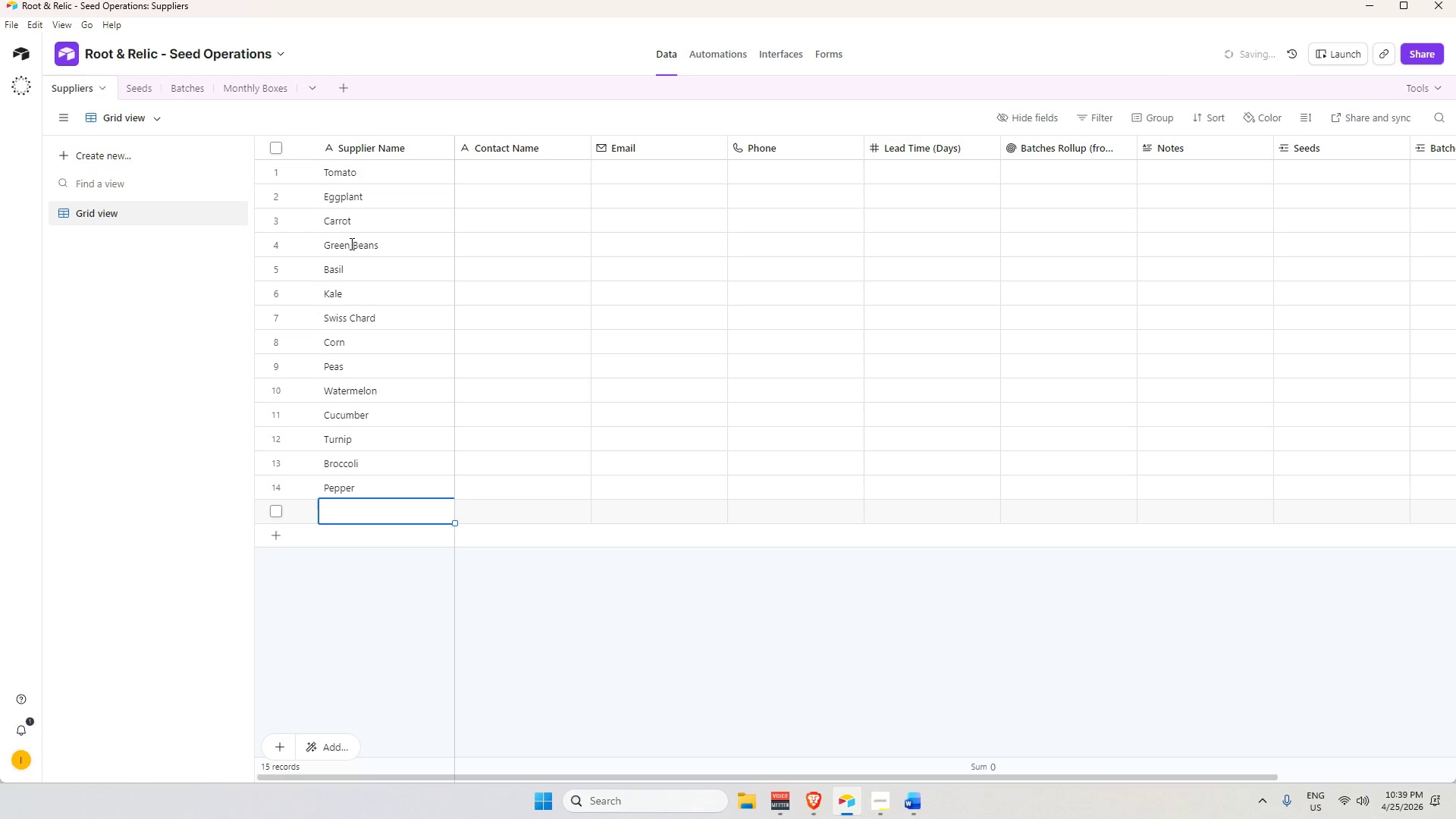 
wait(6.44)
 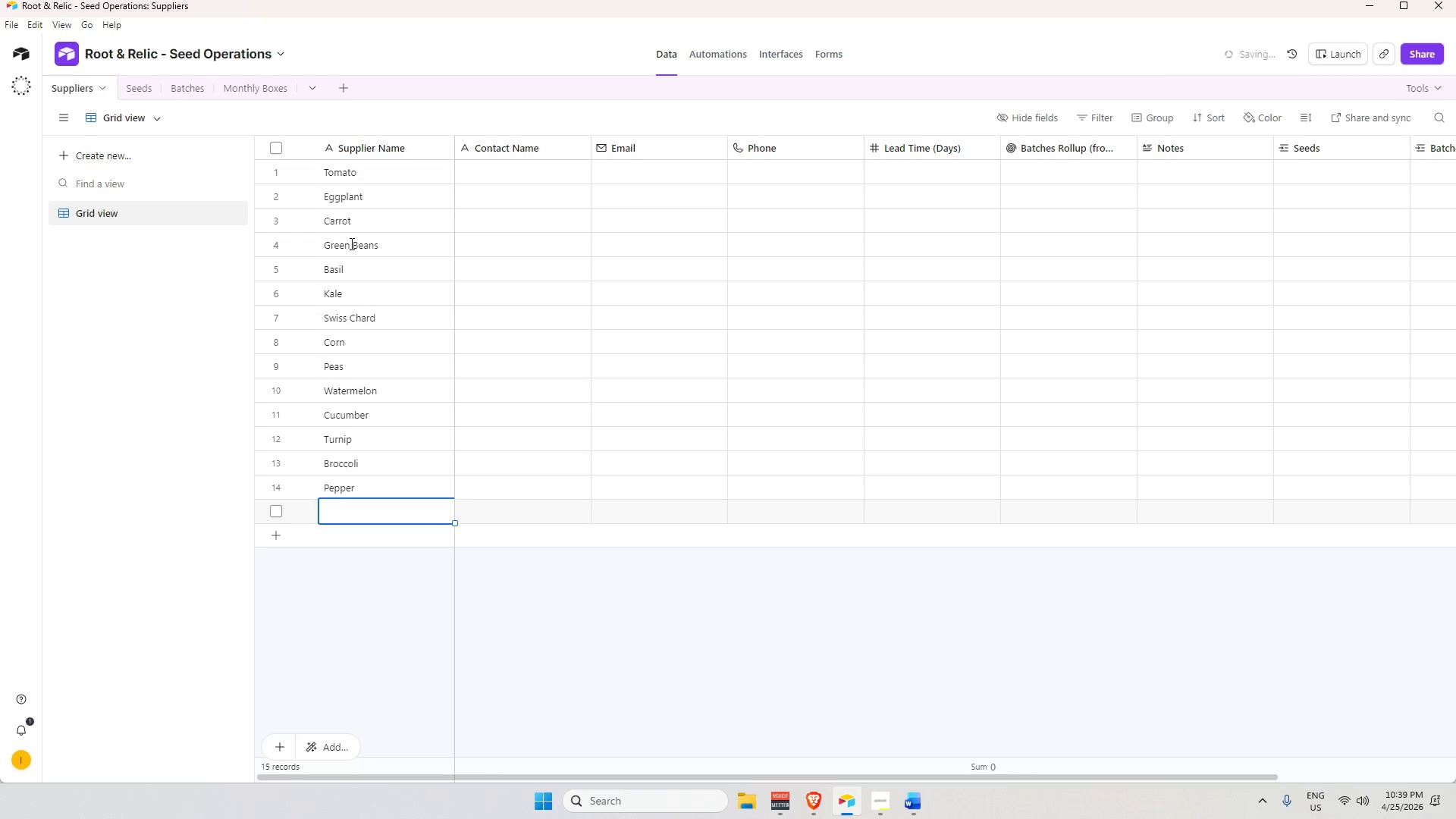 
type(Lemon )
key(Backspace)
 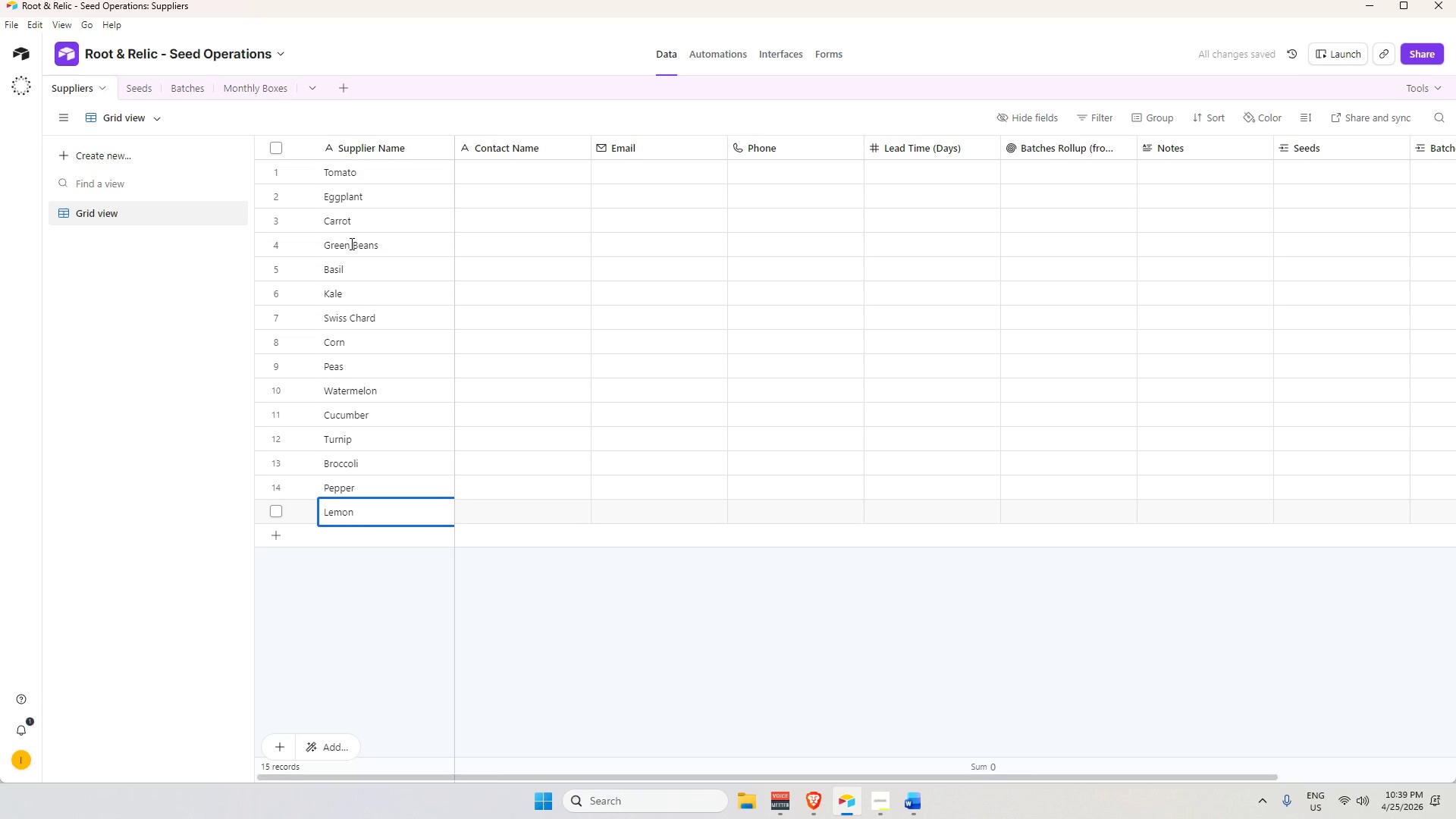 
left_click([631, 589])
 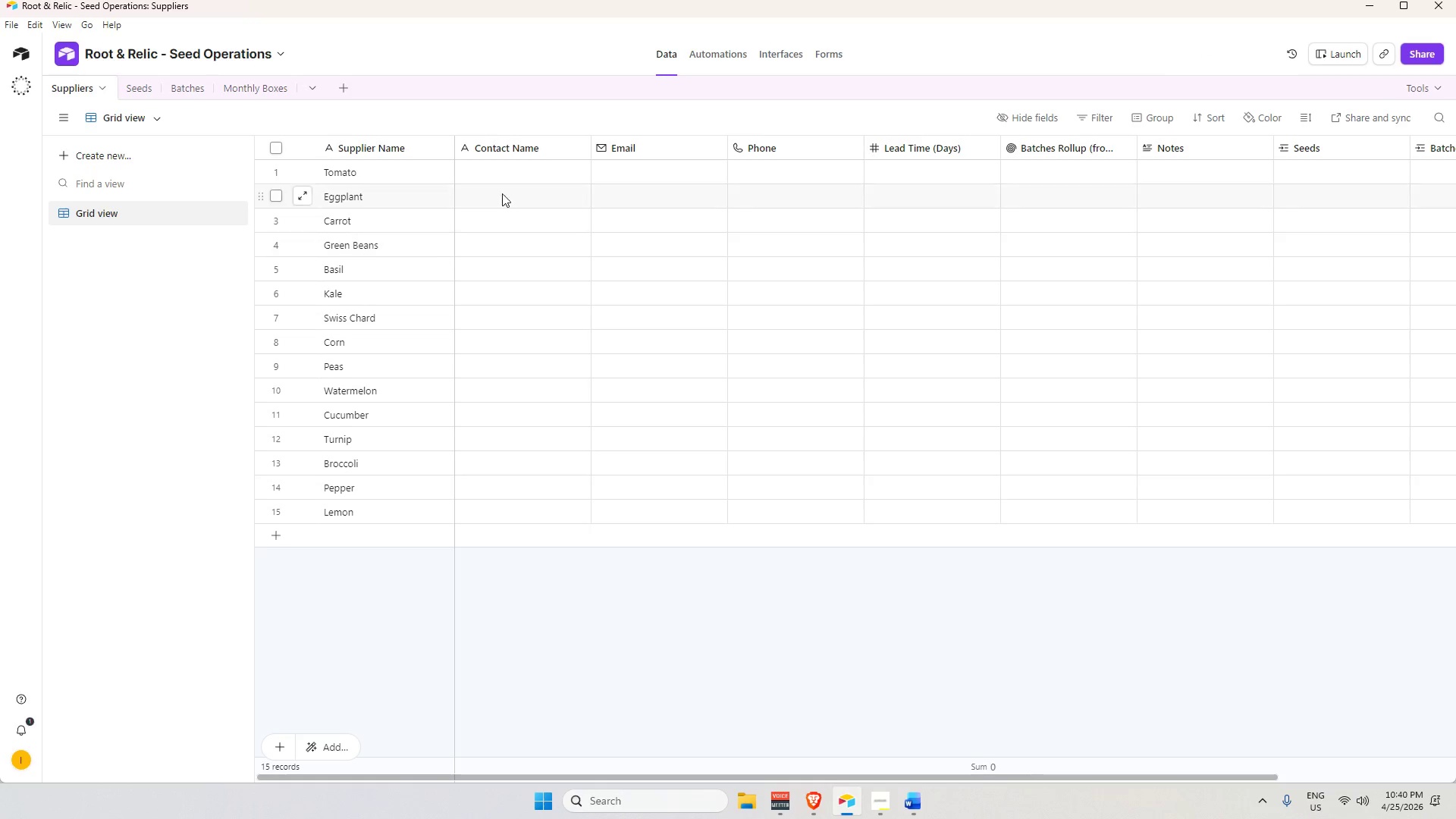 
left_click([509, 165])
 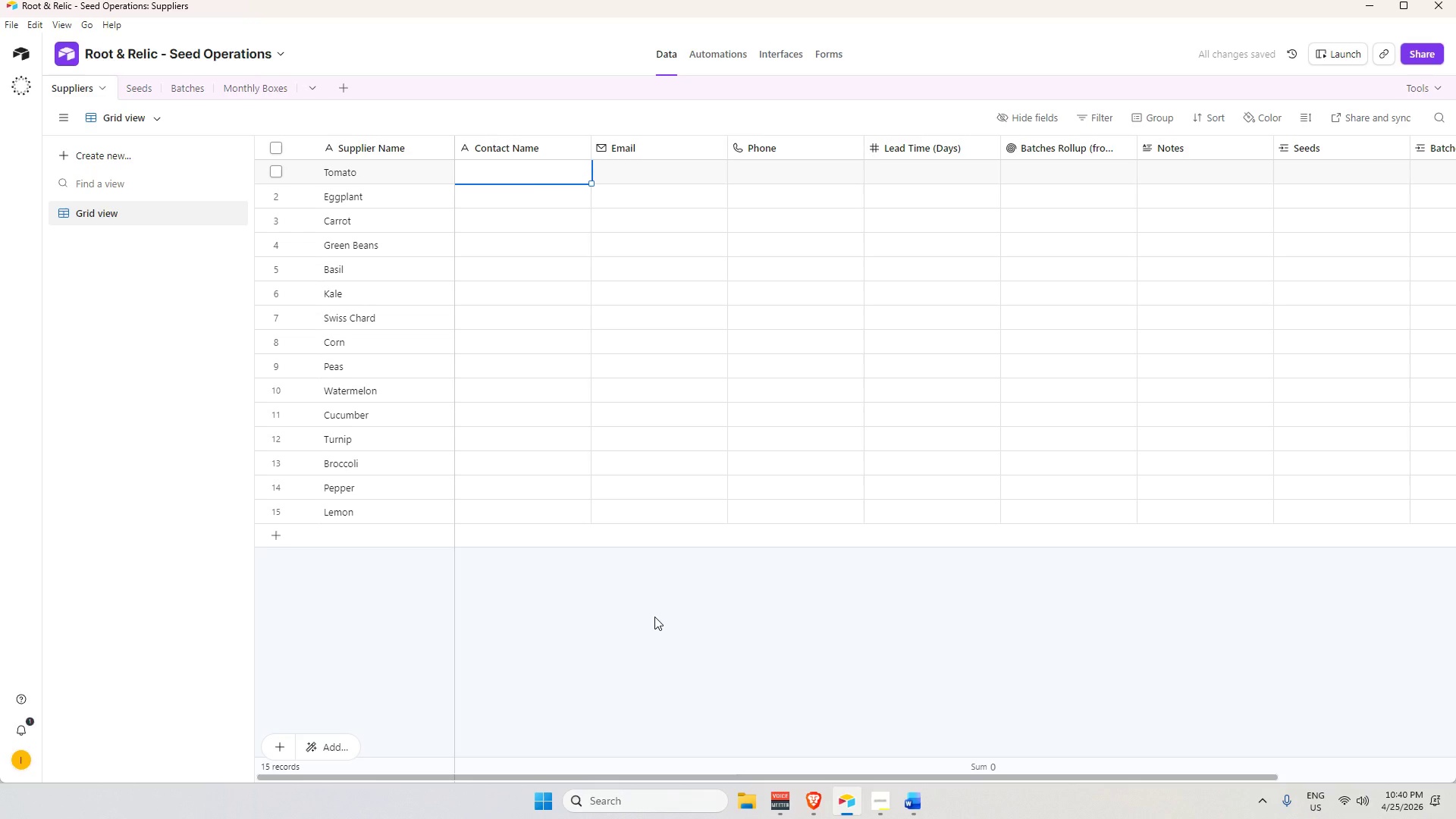 
wait(6.69)
 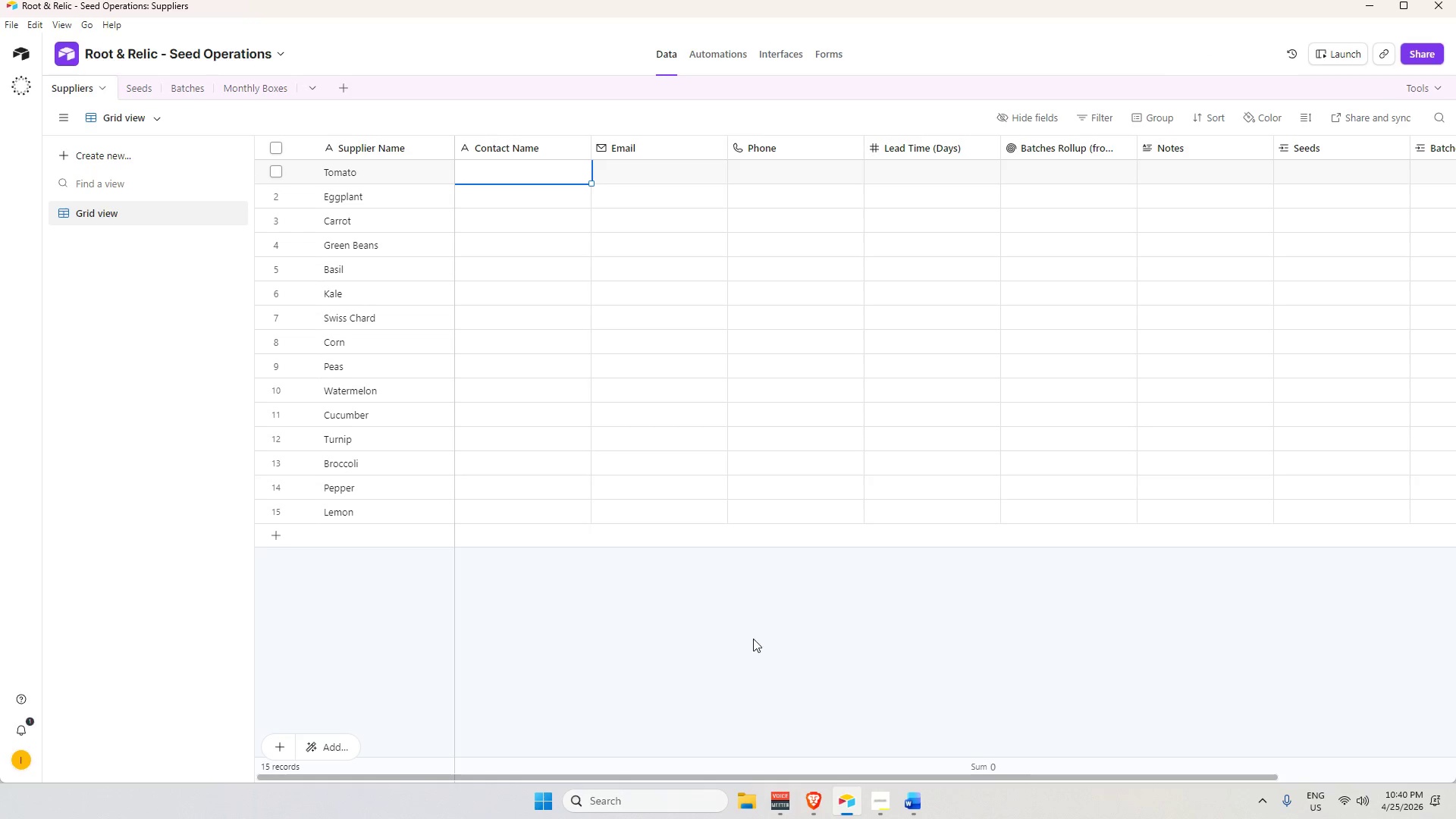 
type(Limi S)
key(Backspace)
type(Tan)
 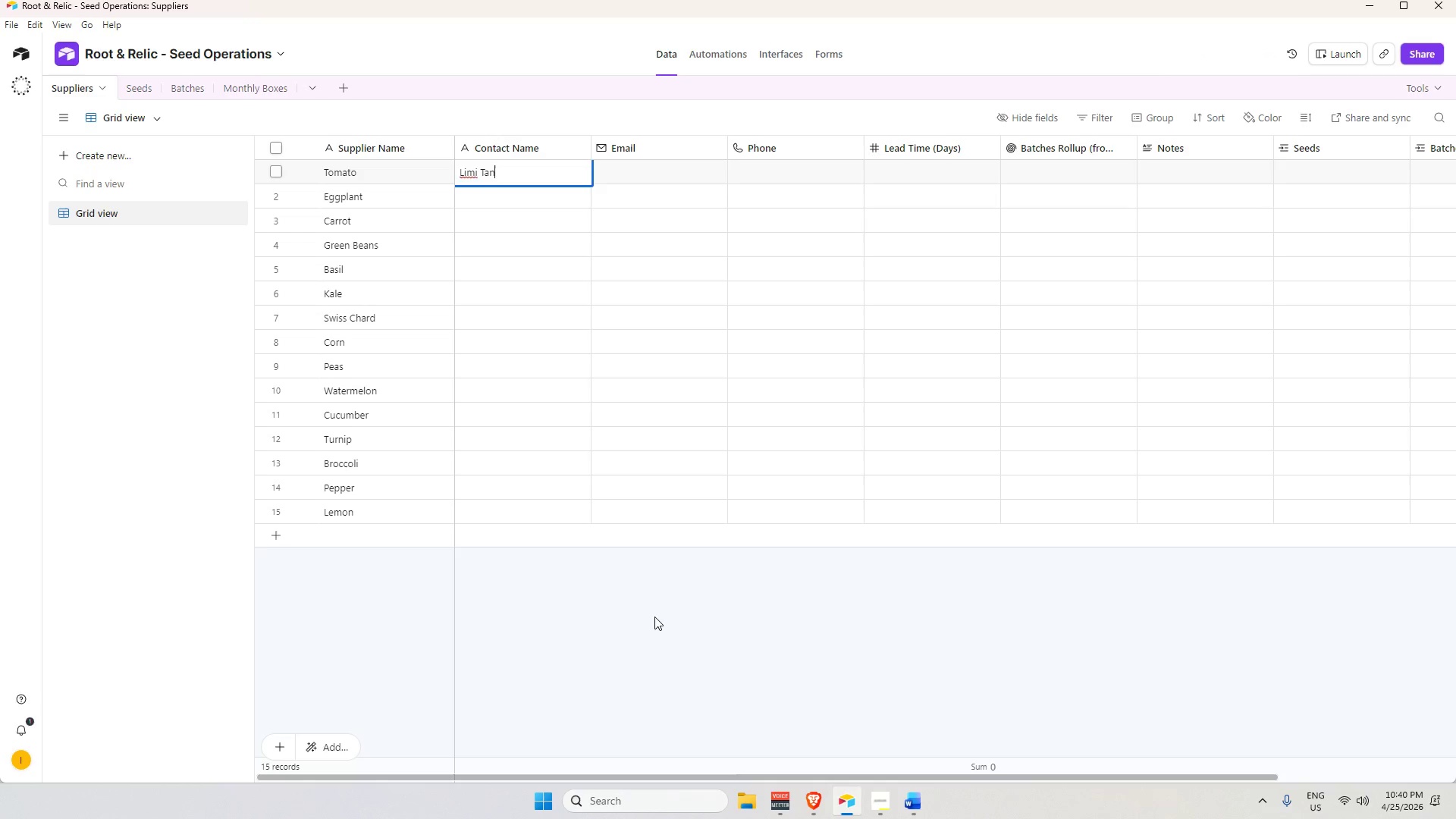 
 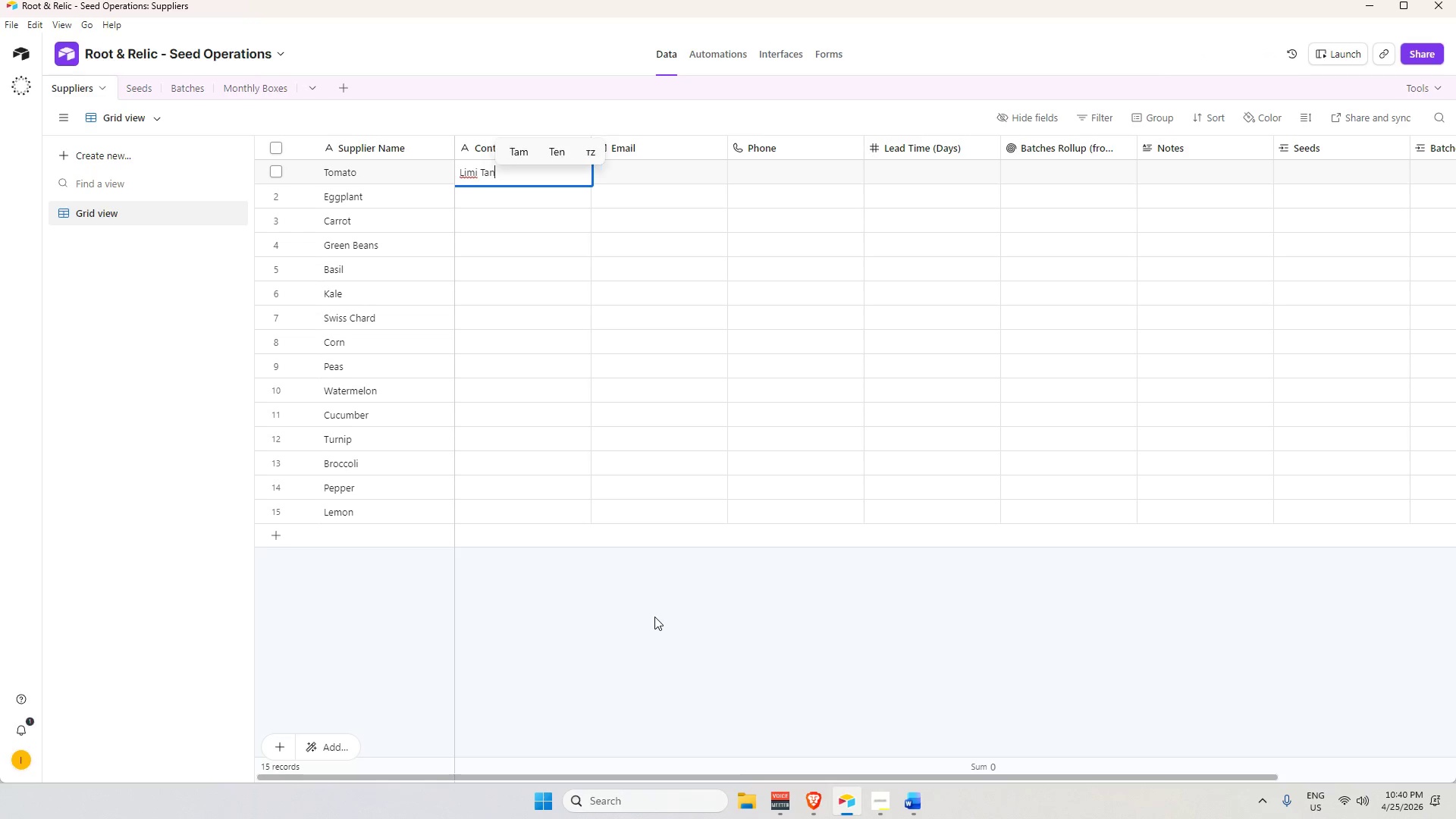 
key(Enter)
 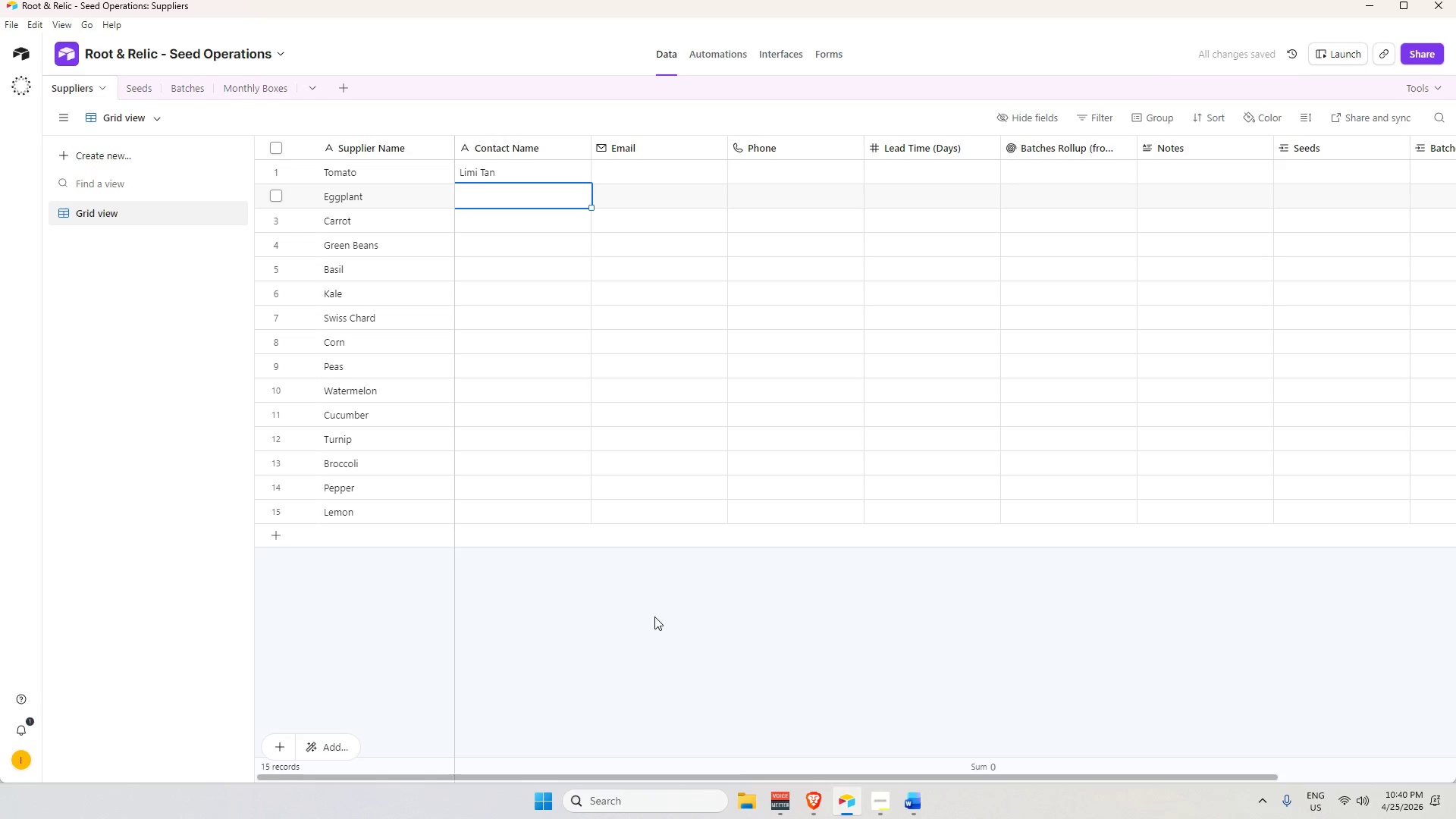 
wait(6.61)
 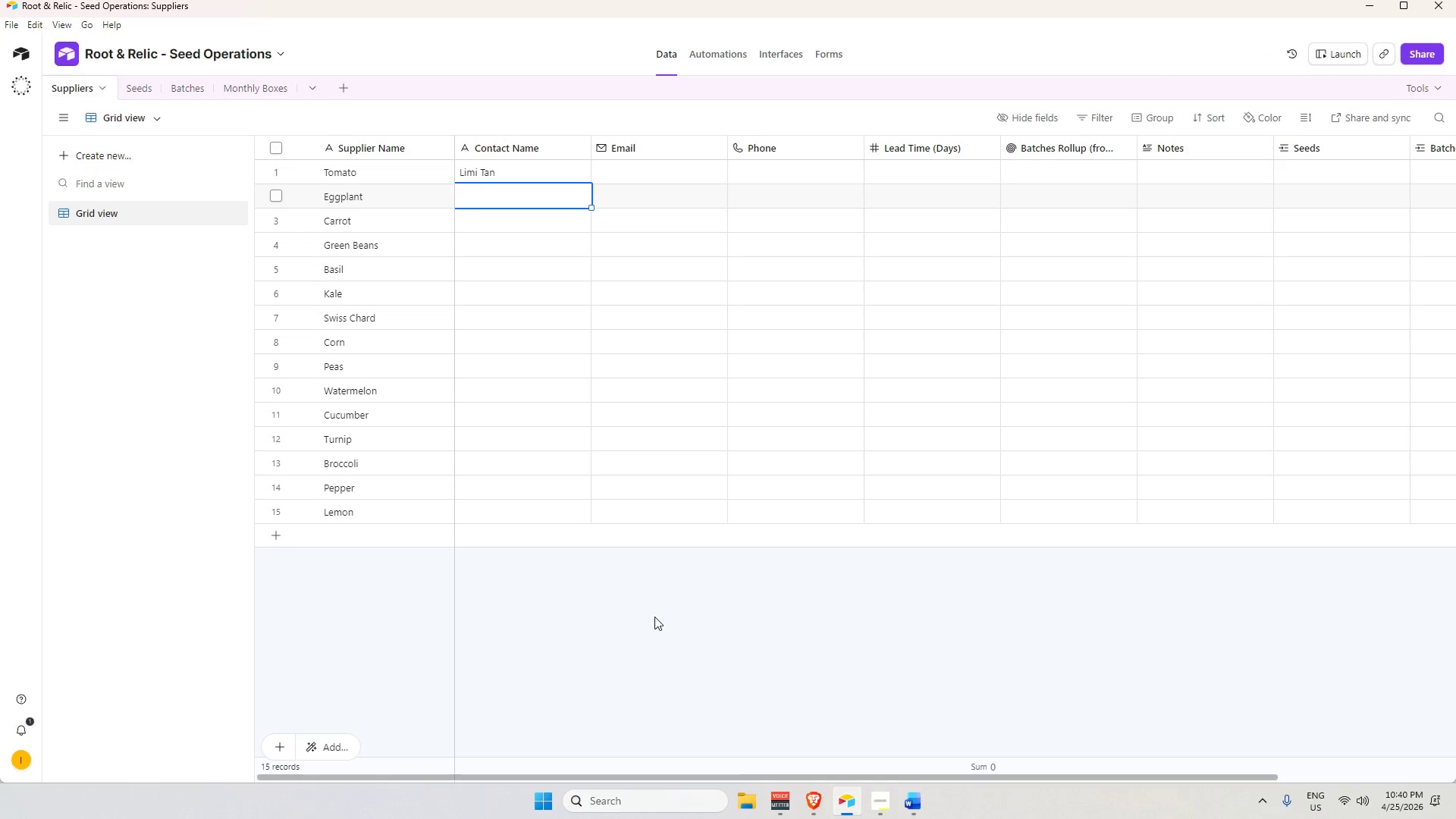 
type(Josie Han)
key(Tab)
 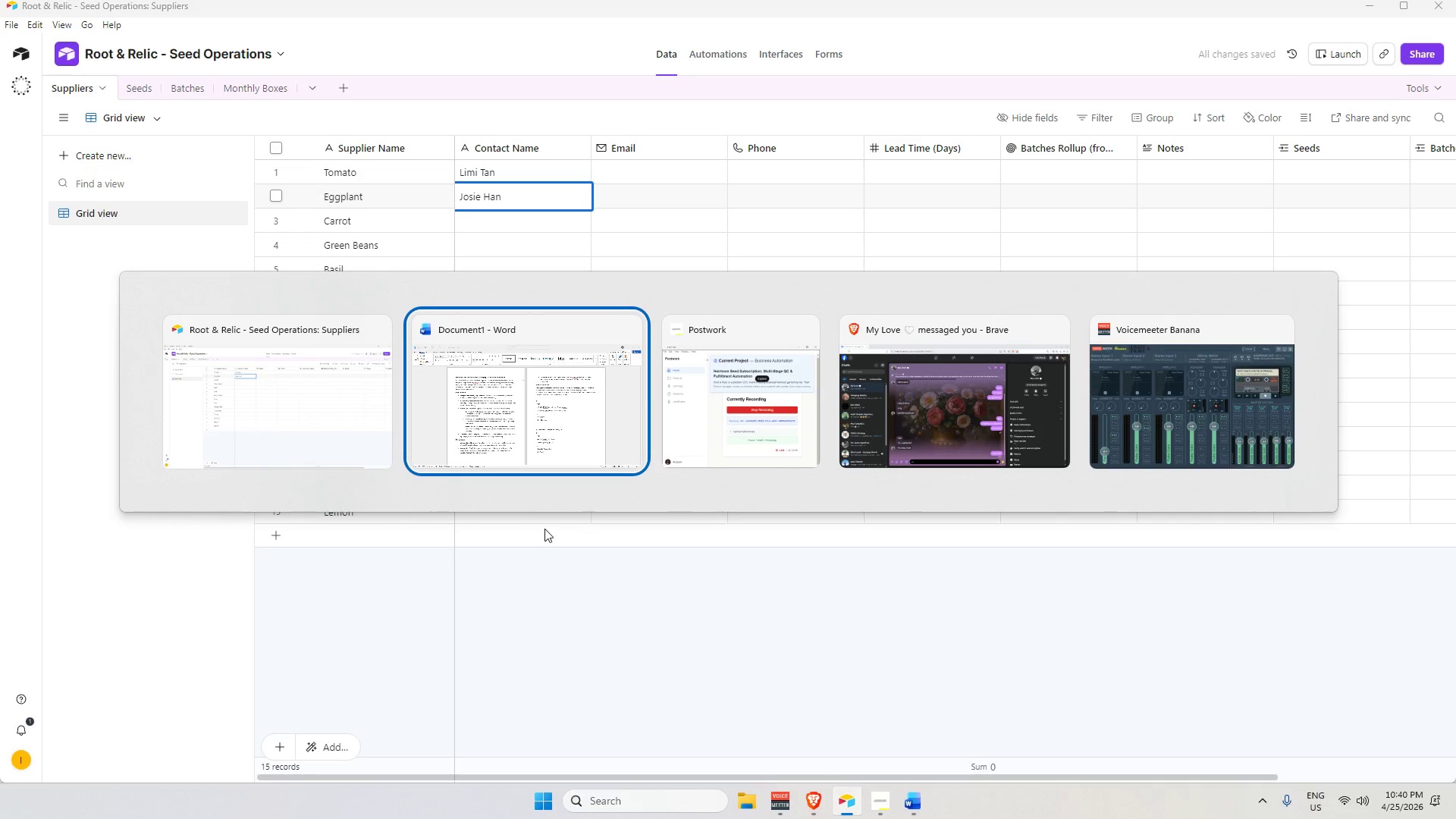 
 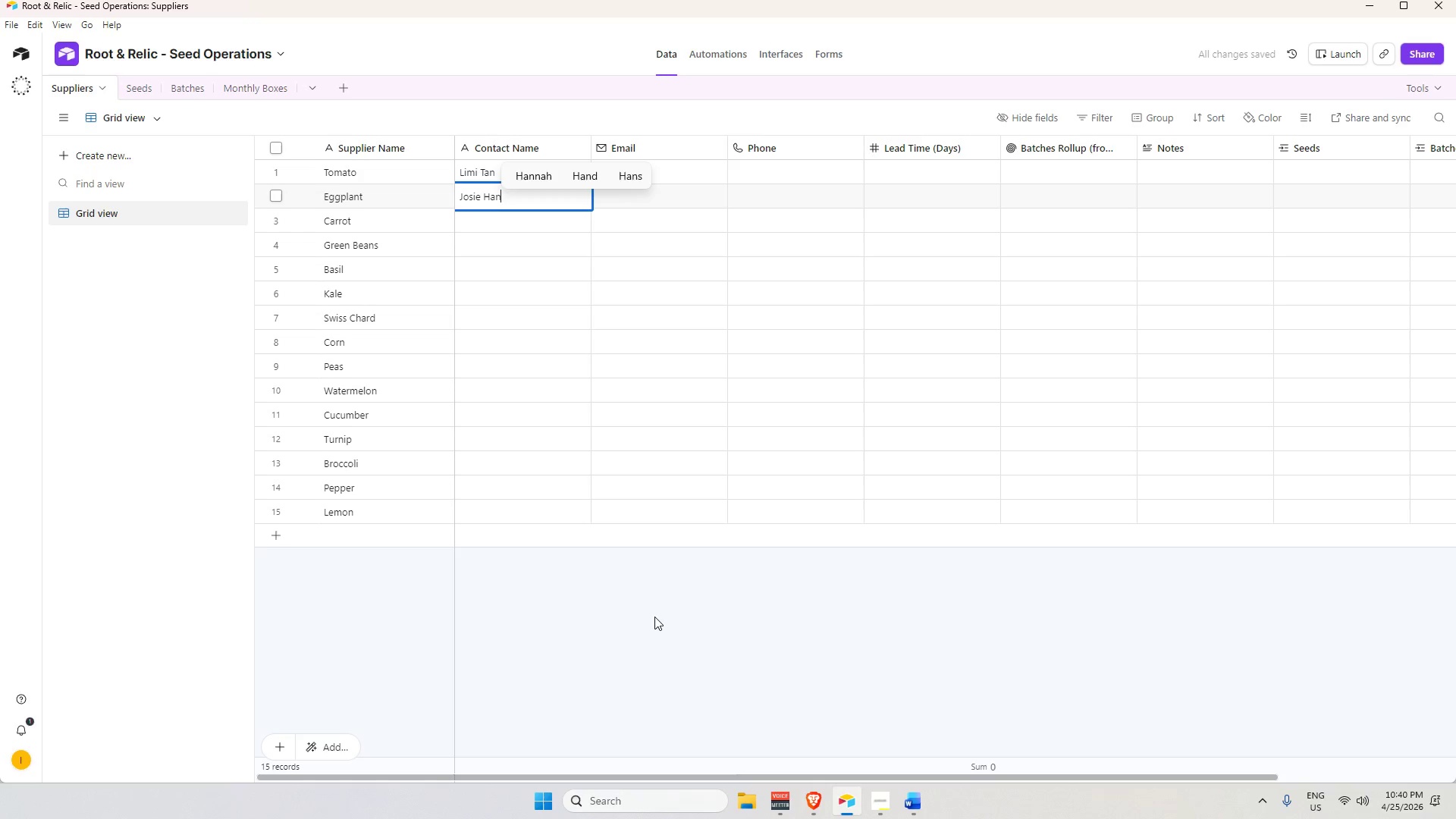 
hold_key(key=AltLeft, duration=1.91)
left_click([325, 411])
 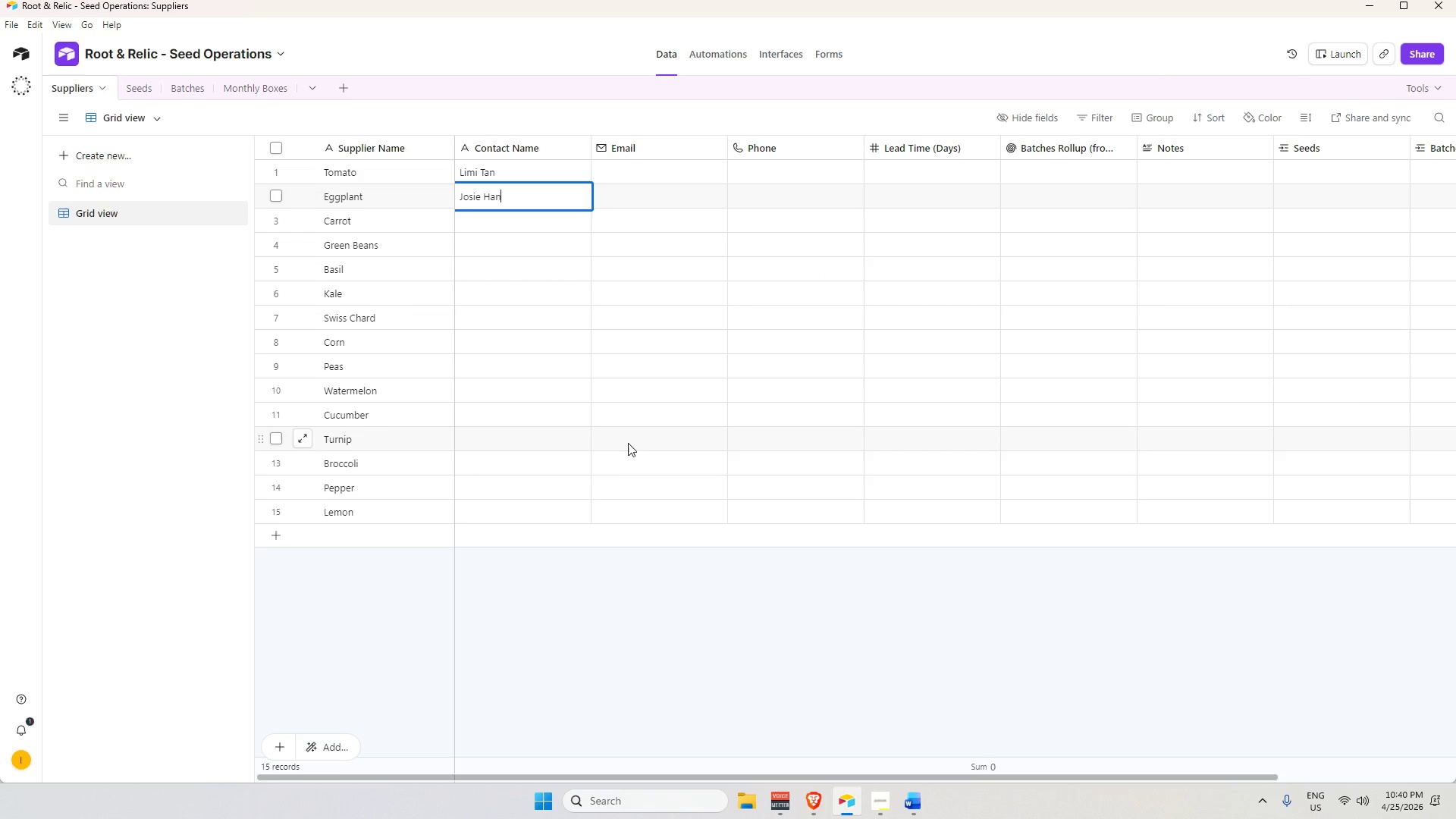 
key(Enter)
 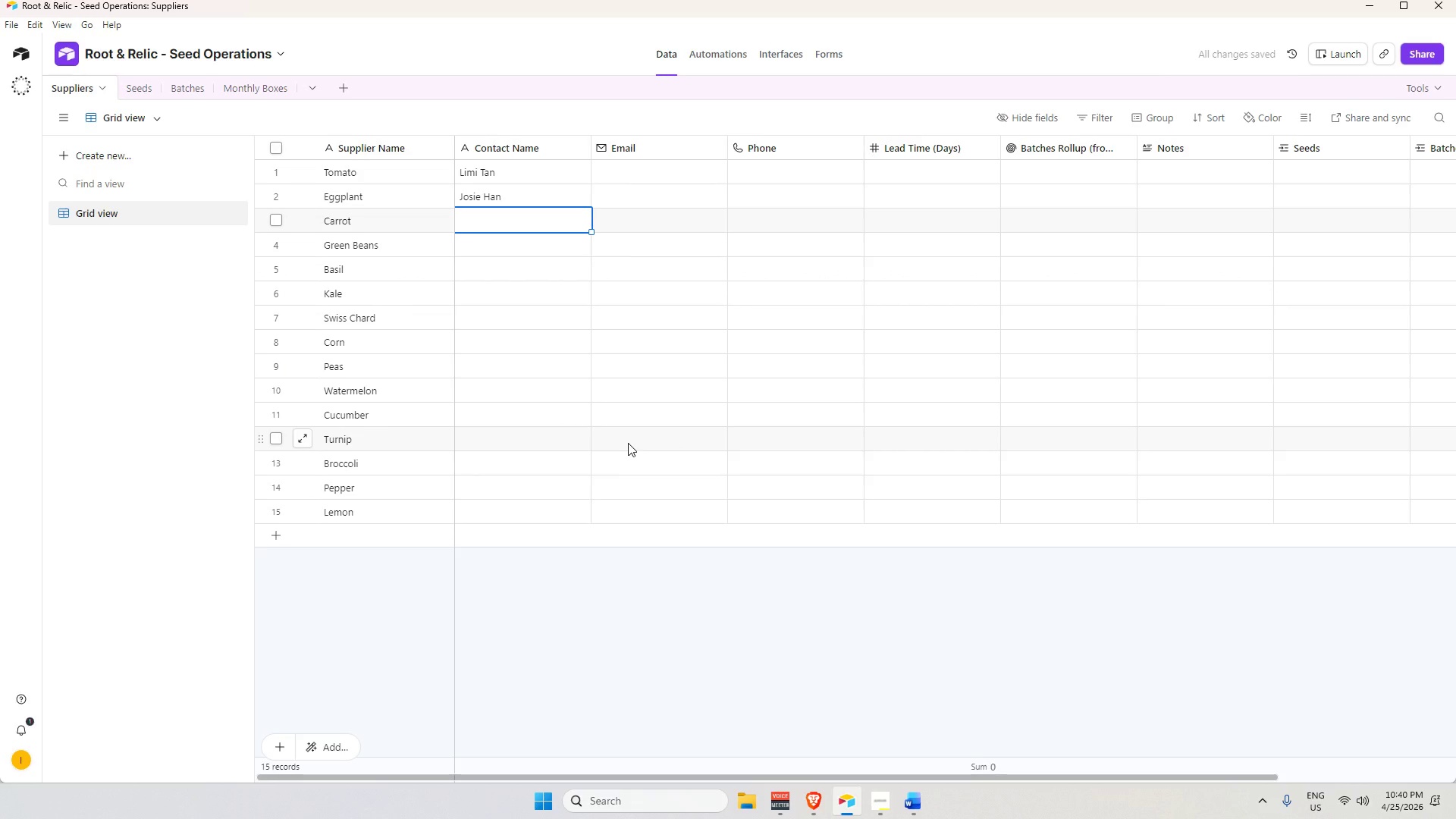 
type(John Smith)
 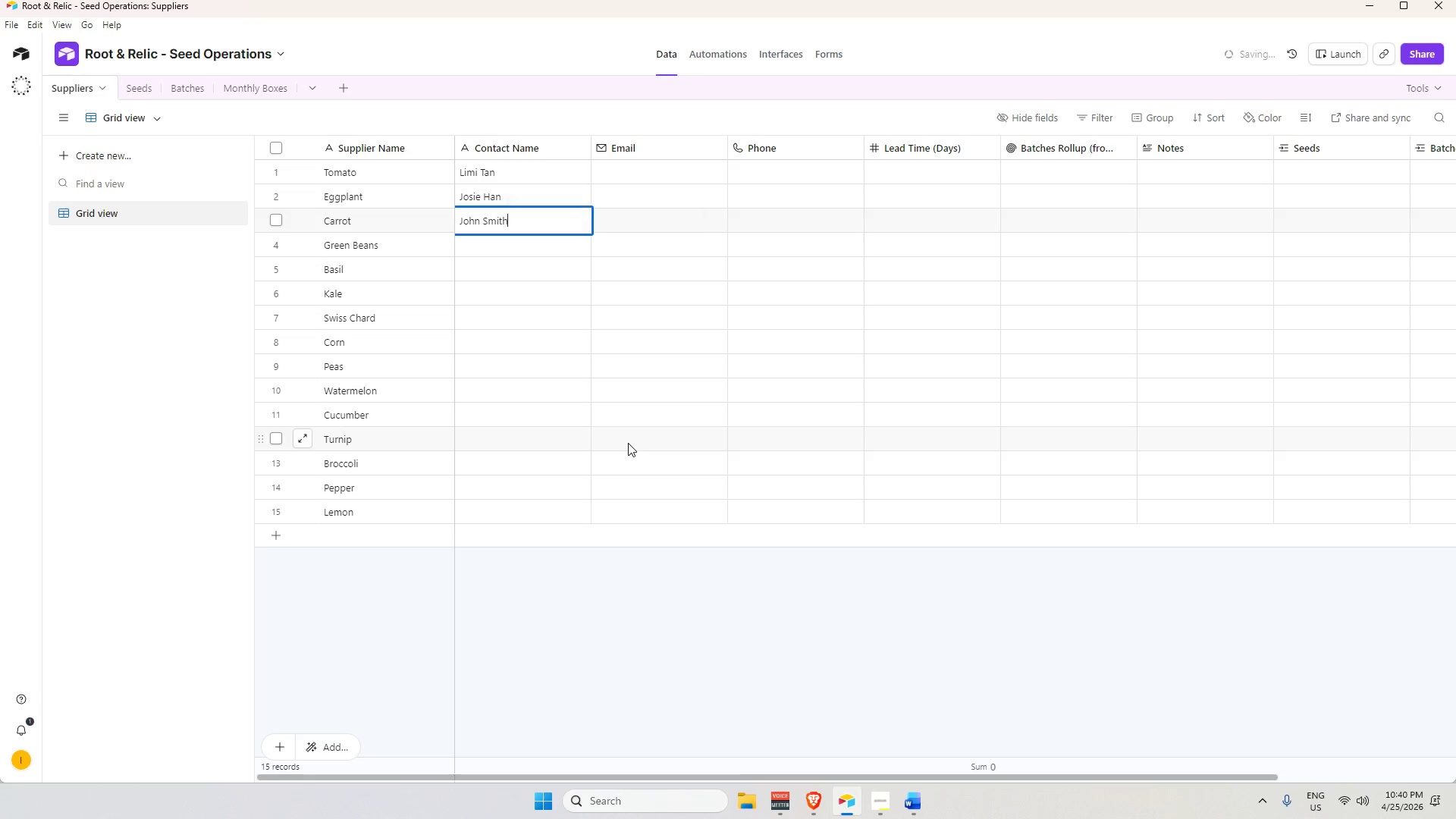 
 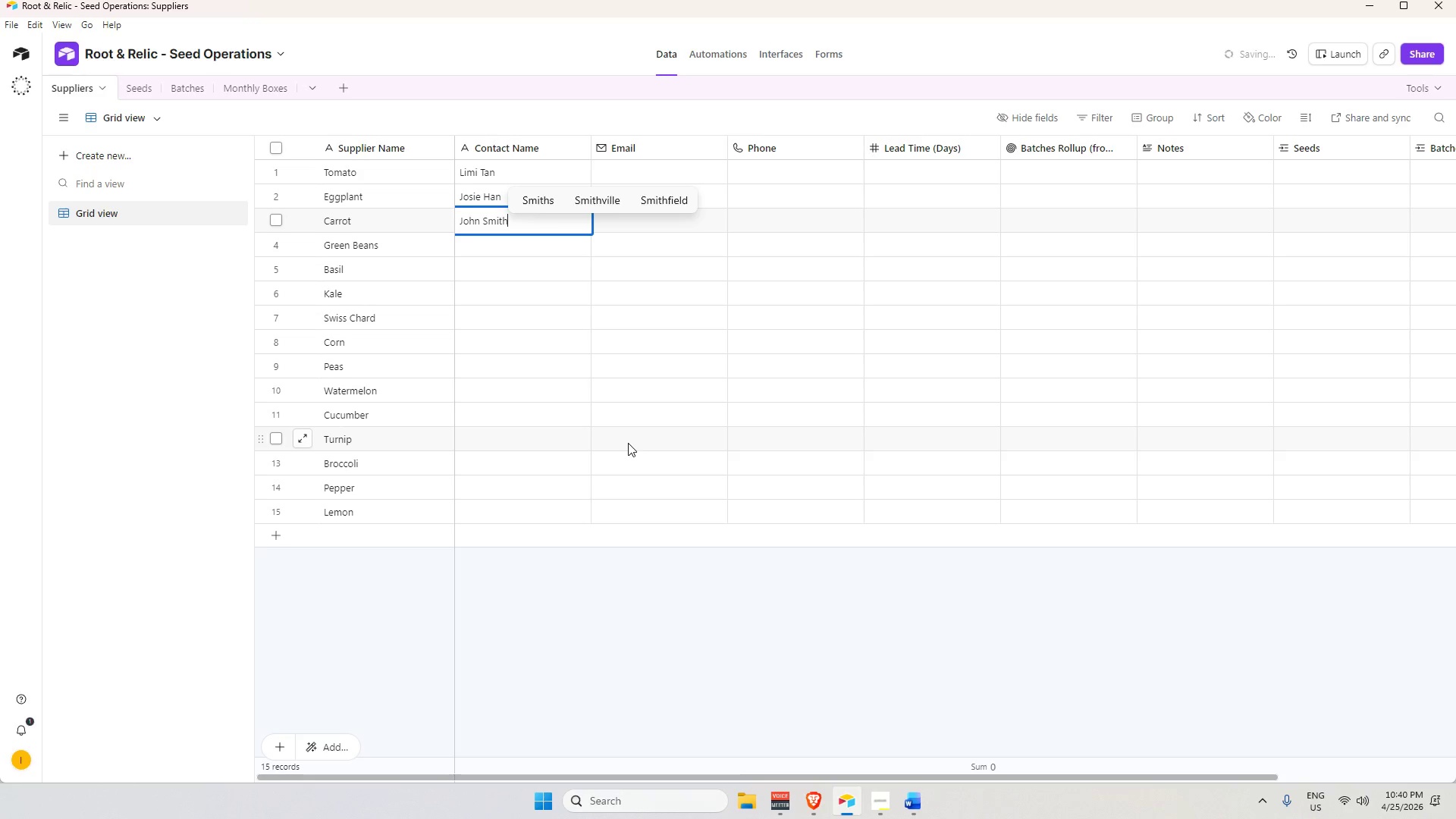 
key(Enter)
 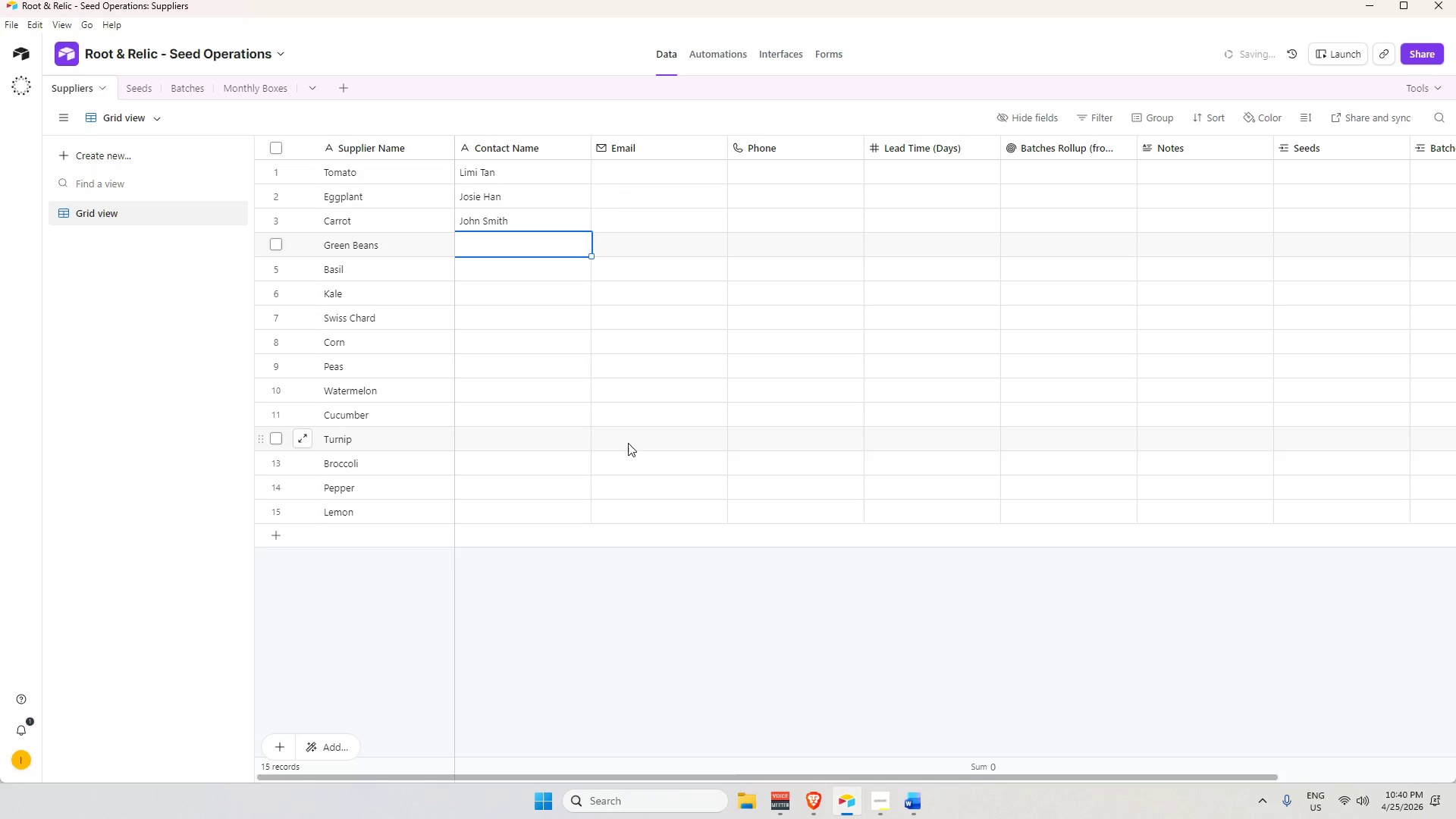 
wait(11.44)
 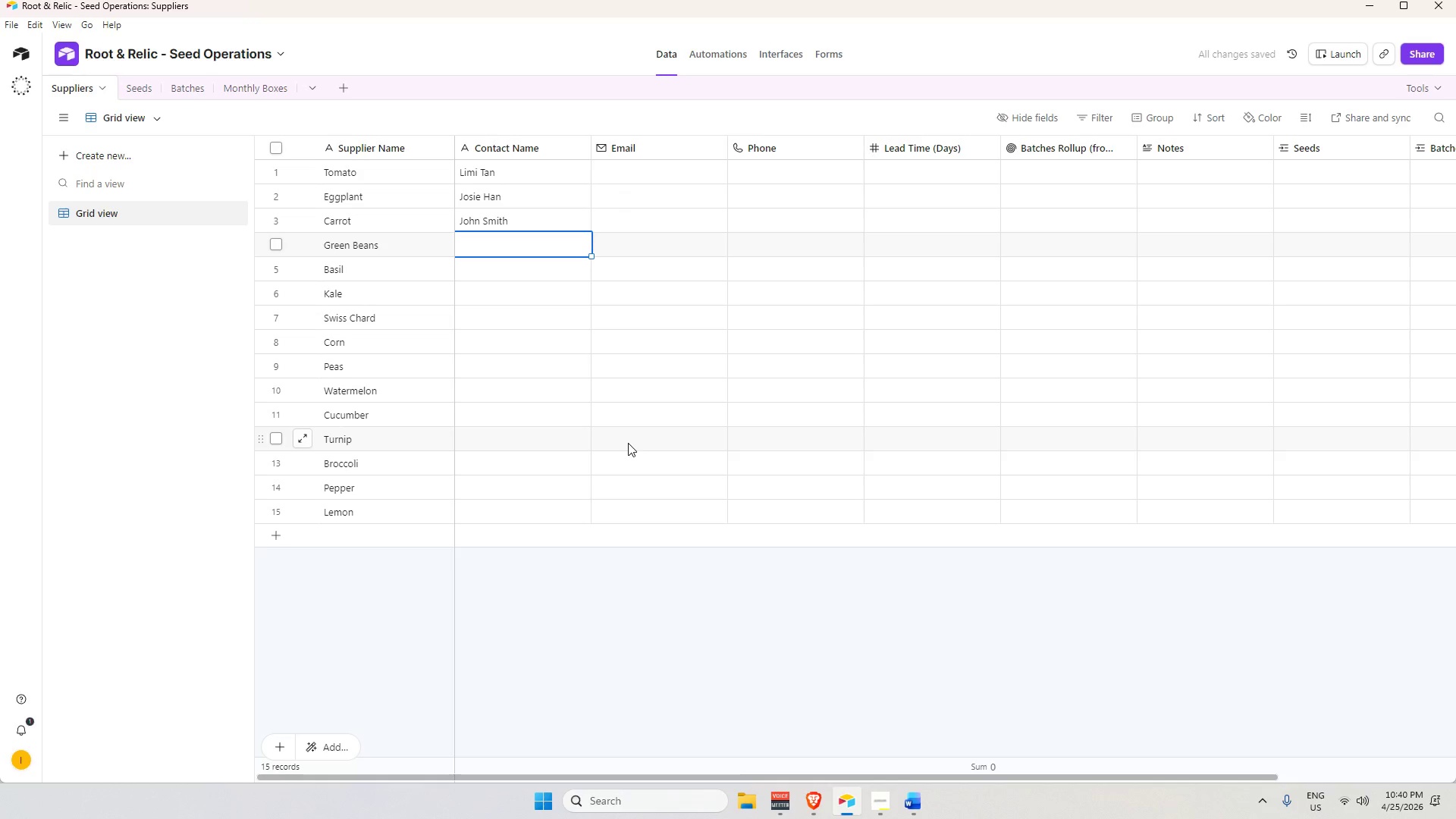 
type(Gerald Anderson)
 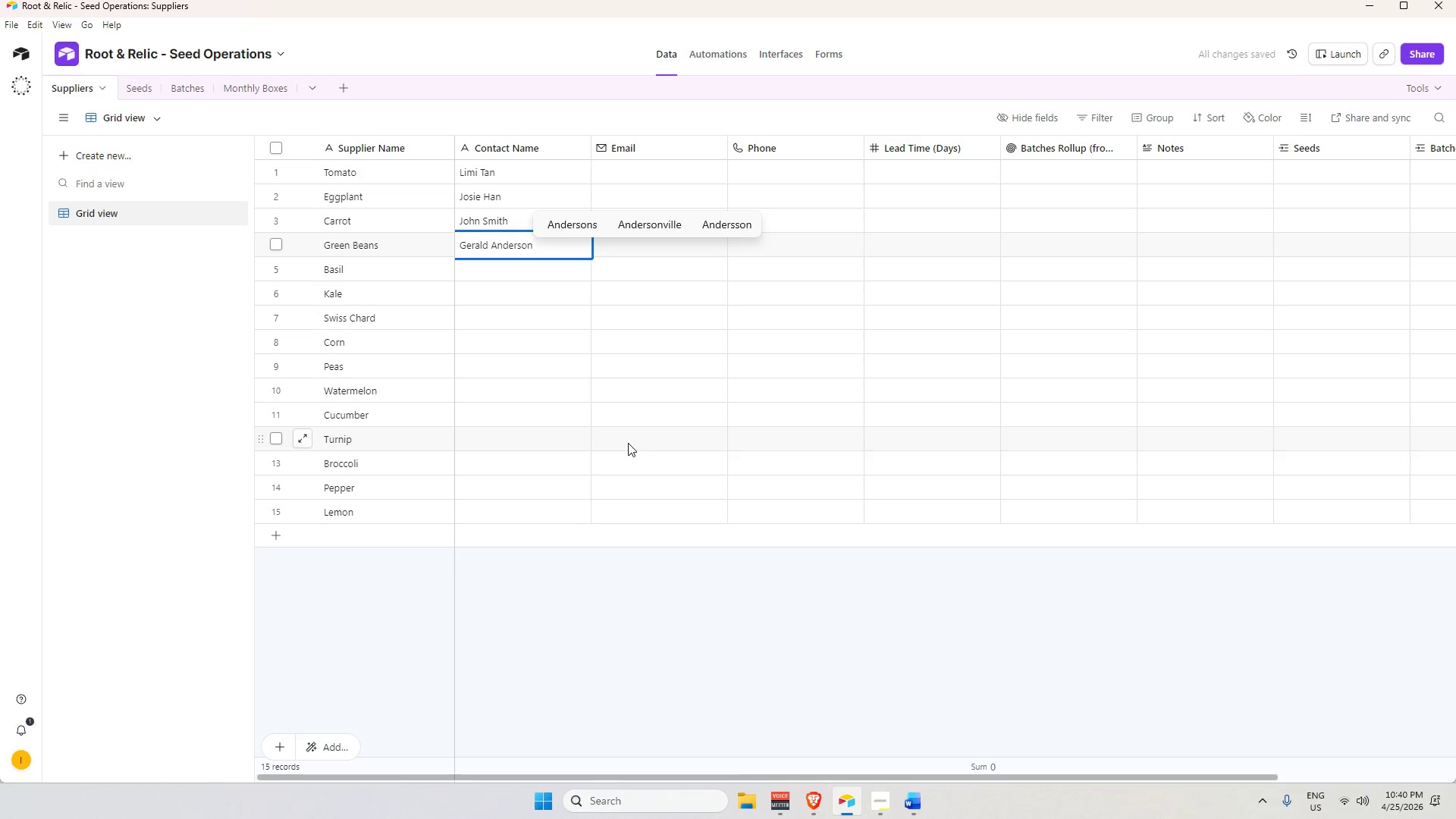 
key(Enter)
 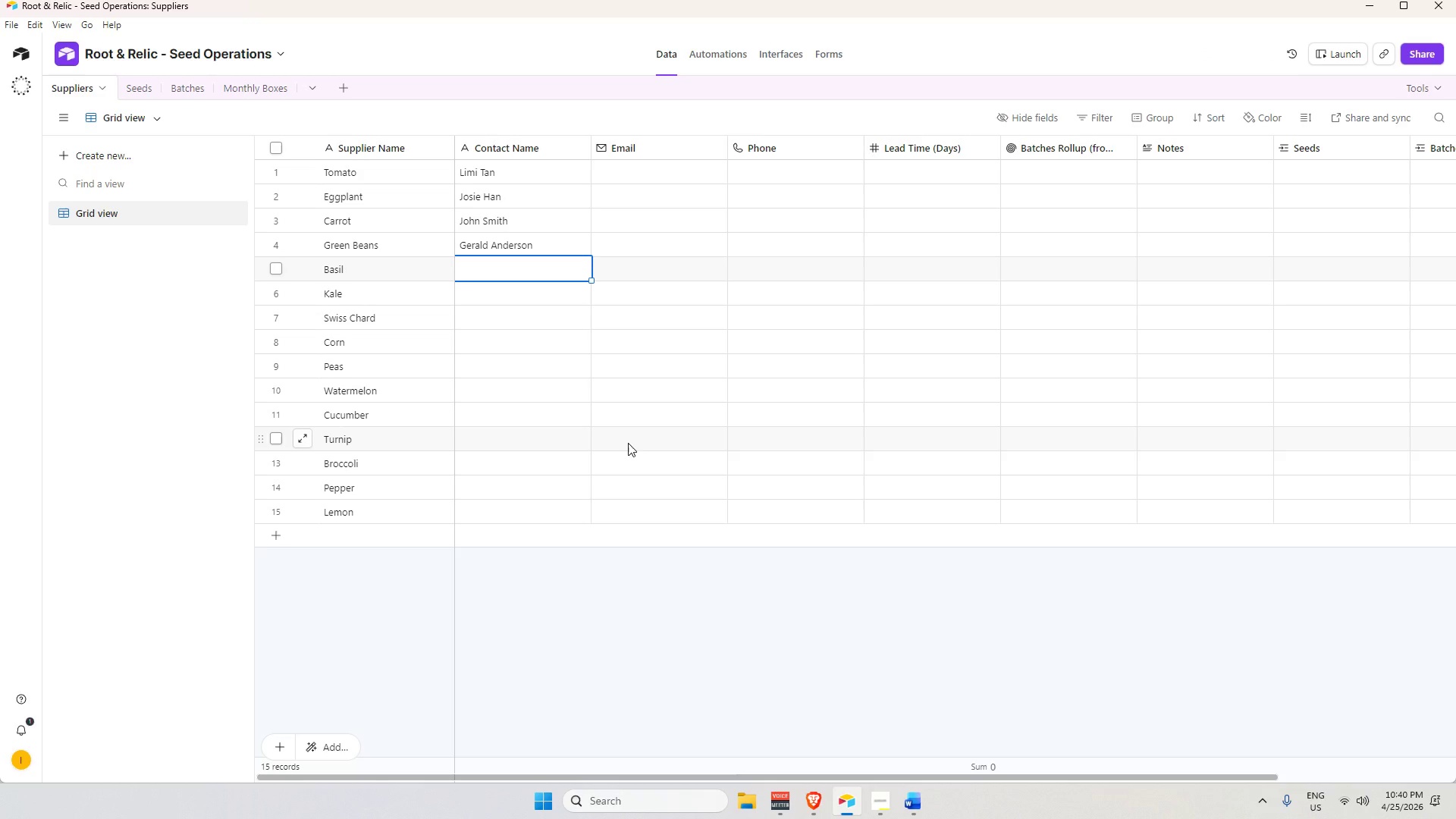 
type(Anne Curtis)
 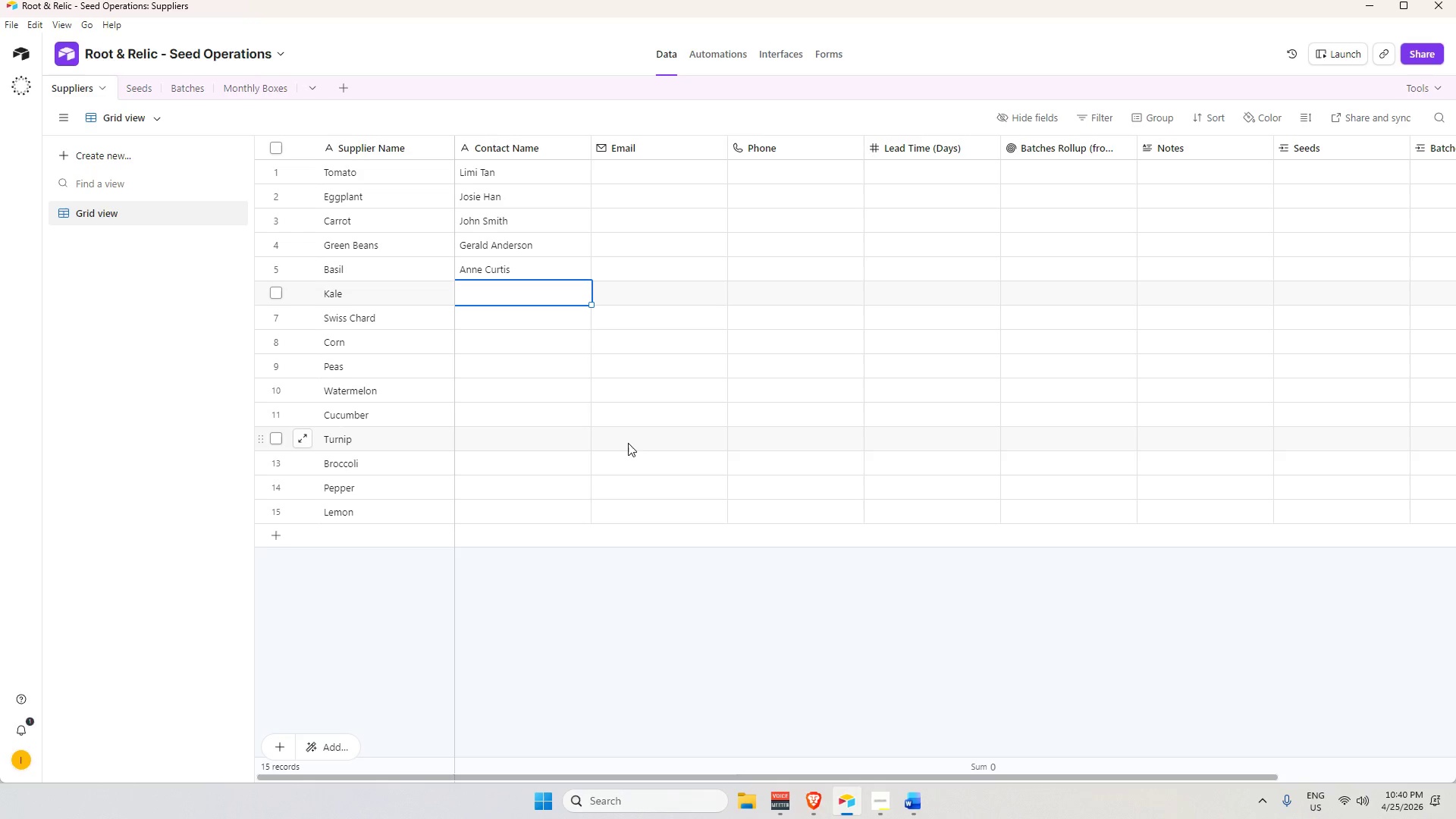 
 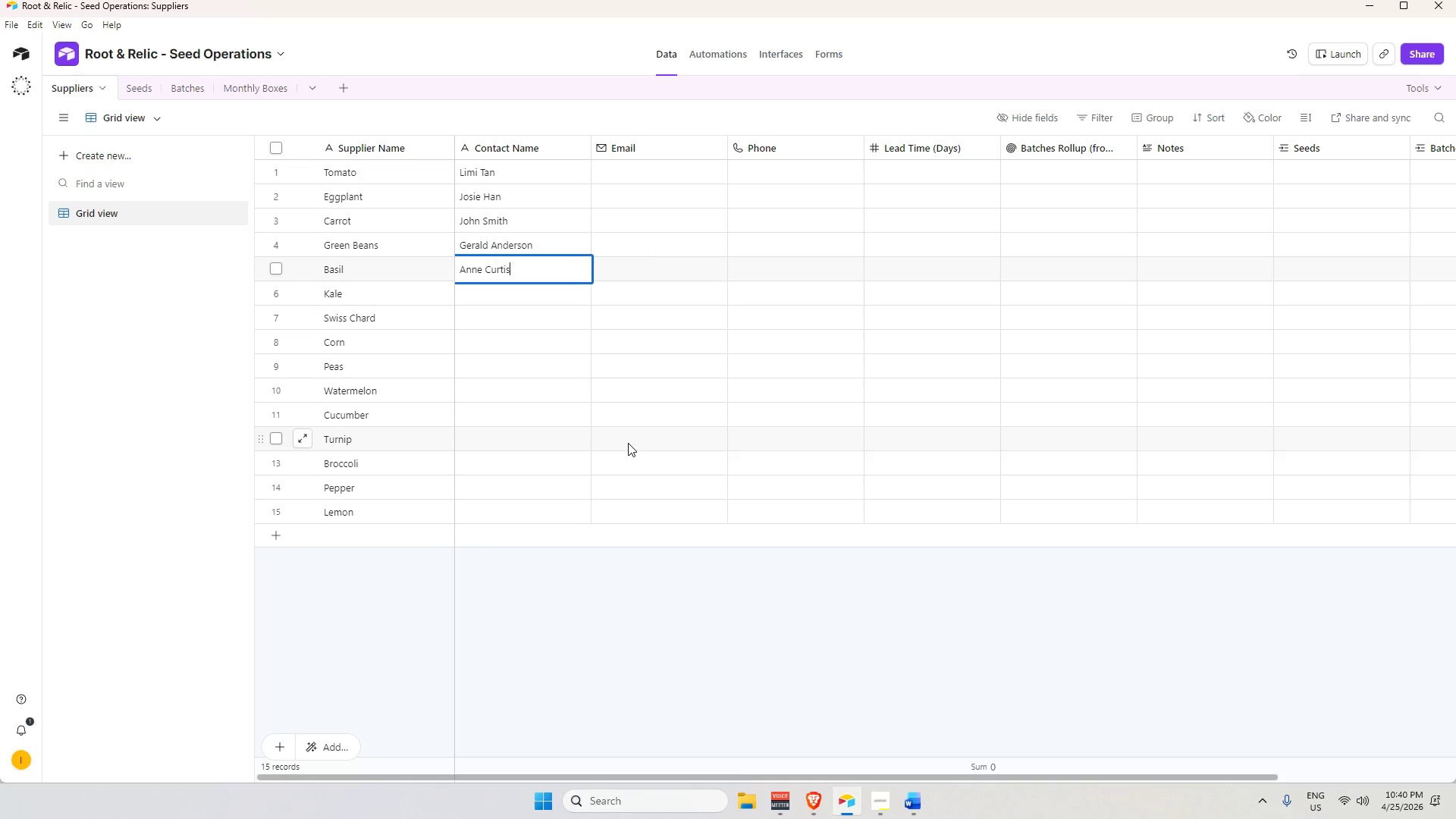 
key(Enter)
 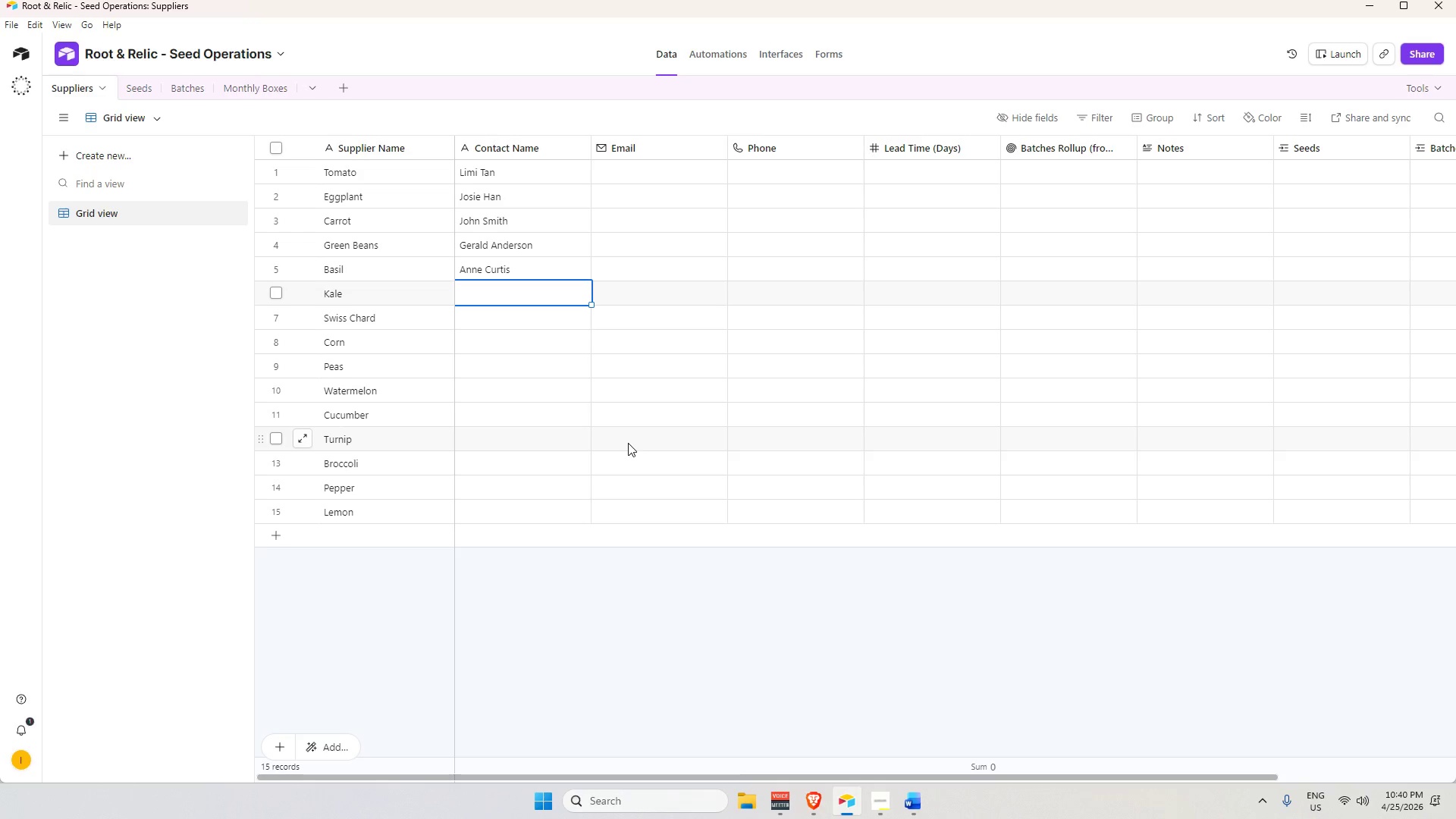 
type(Tay;)
key(Backspace)
type(lor alison)
 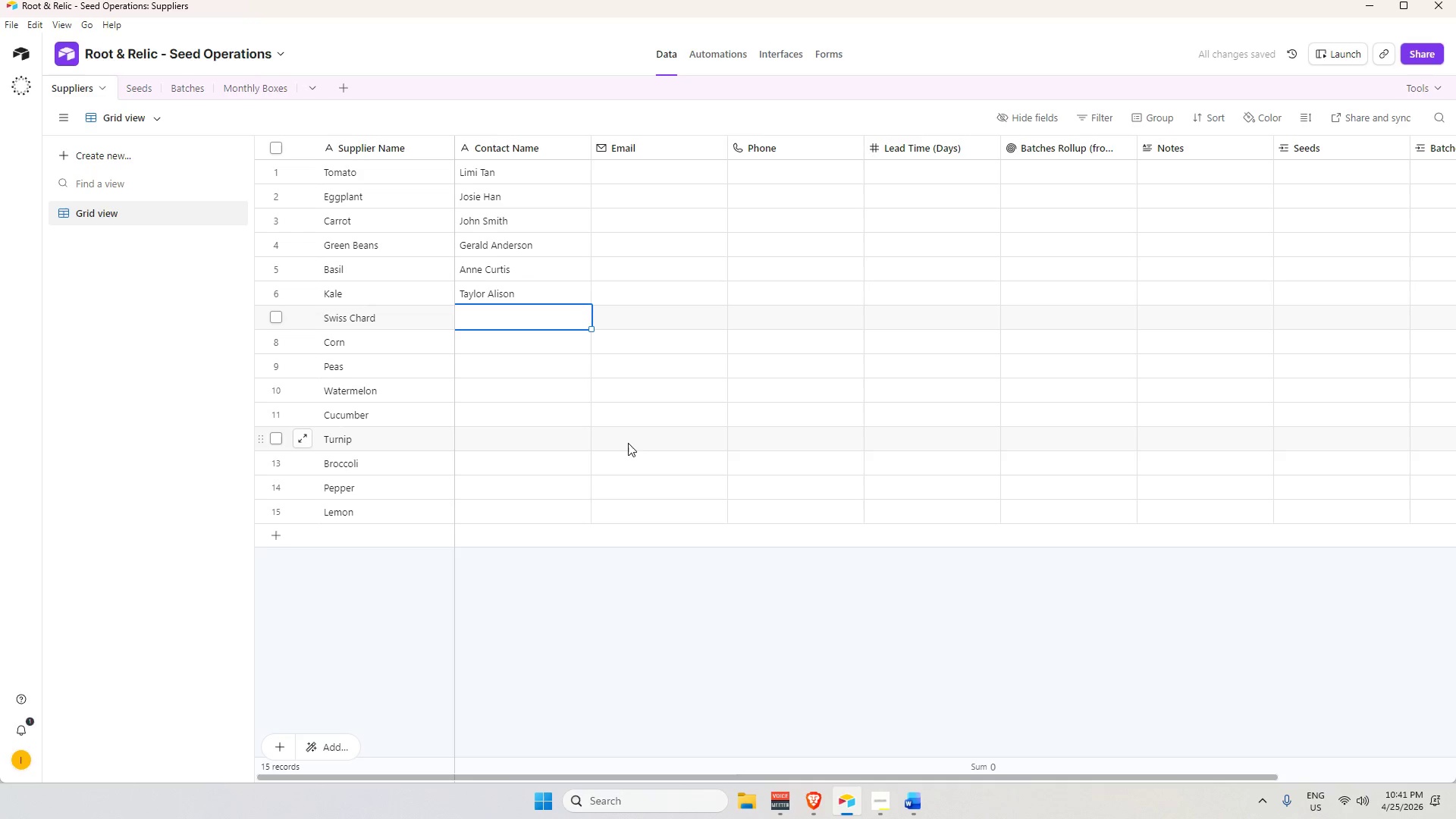 
 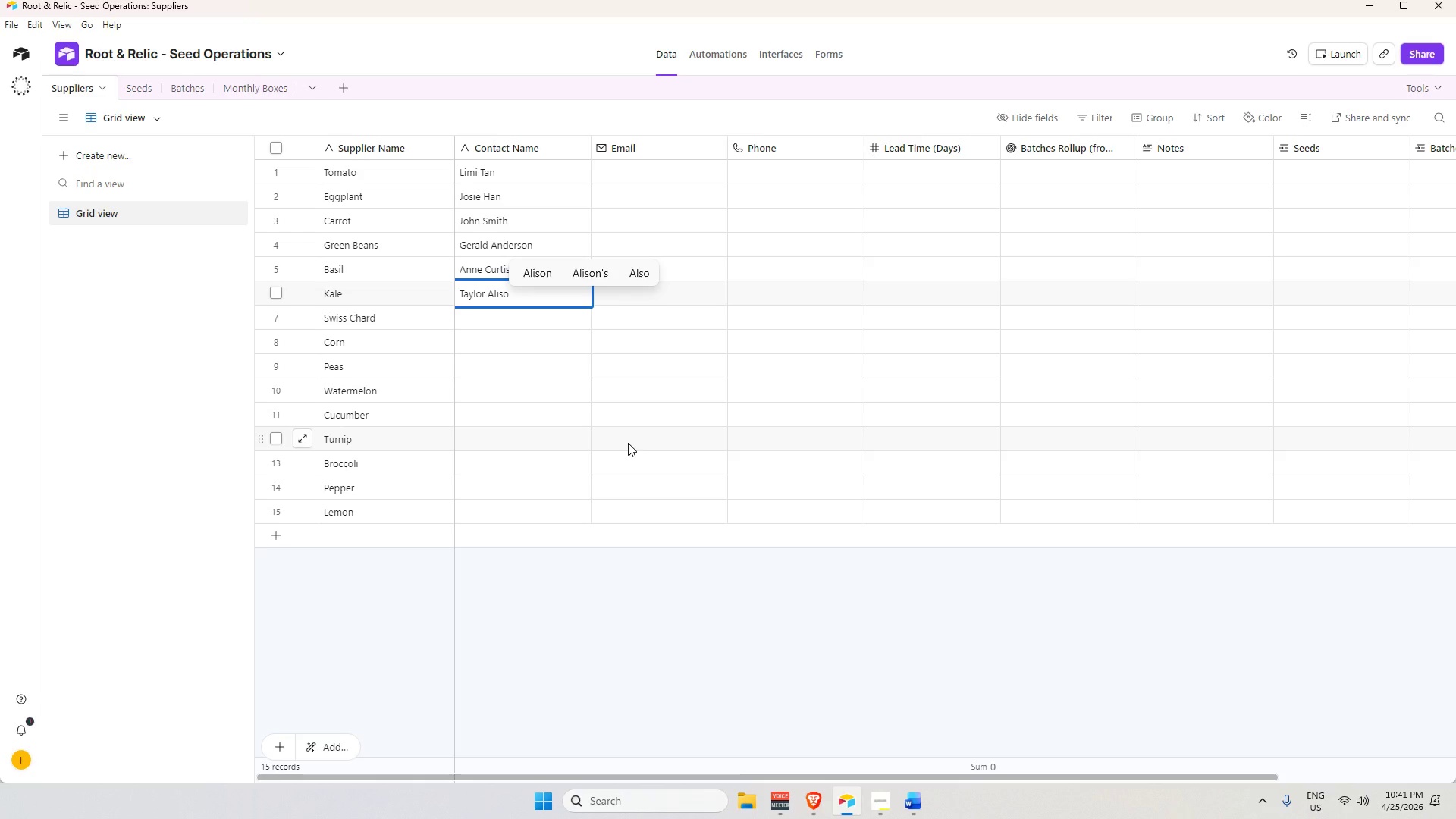 
key(Enter)
 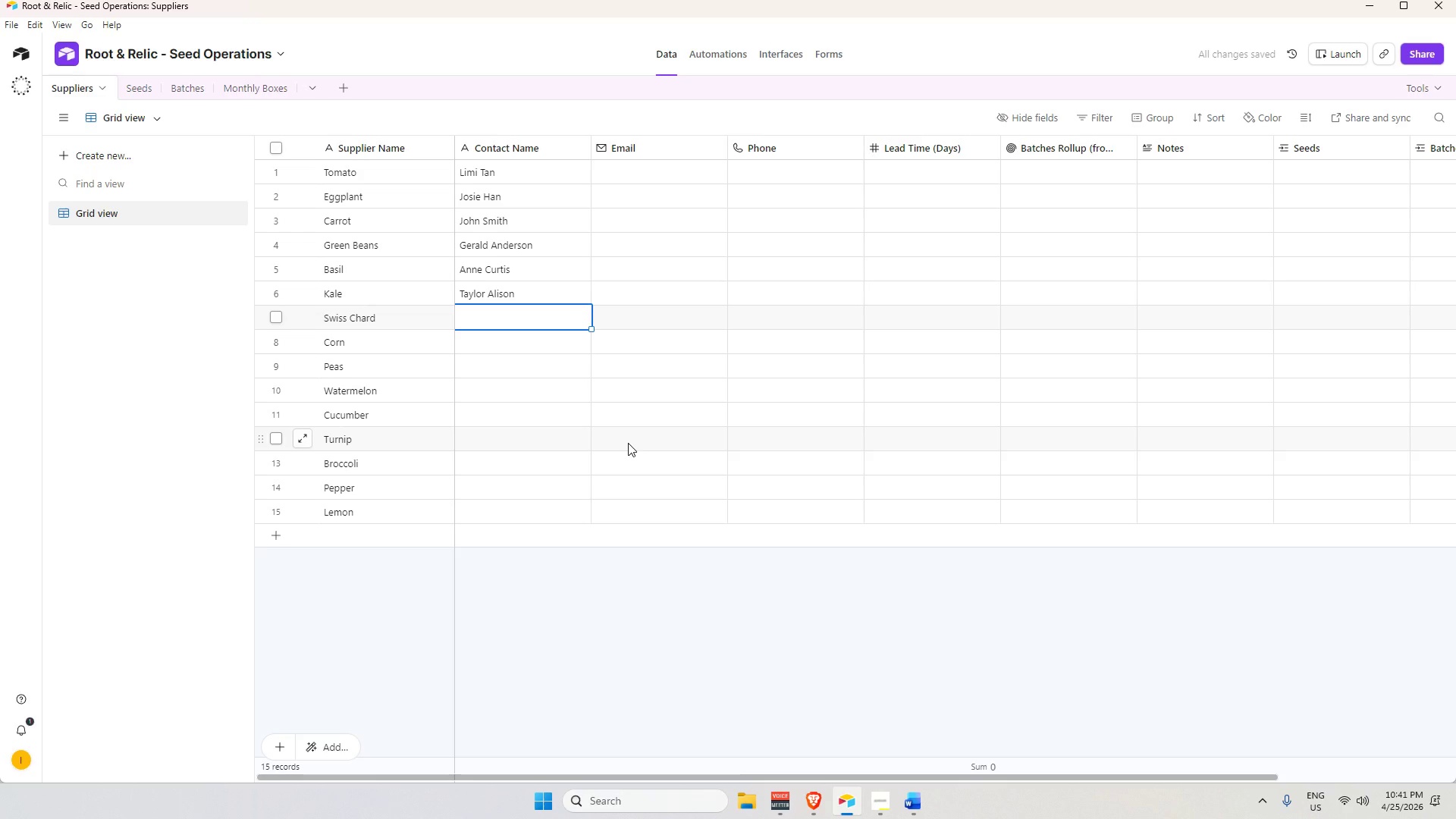 
type(Jsu)
key(Backspace)
key(Backspace)
type(s)
key(Backspace)
type(ustin Bieber)
 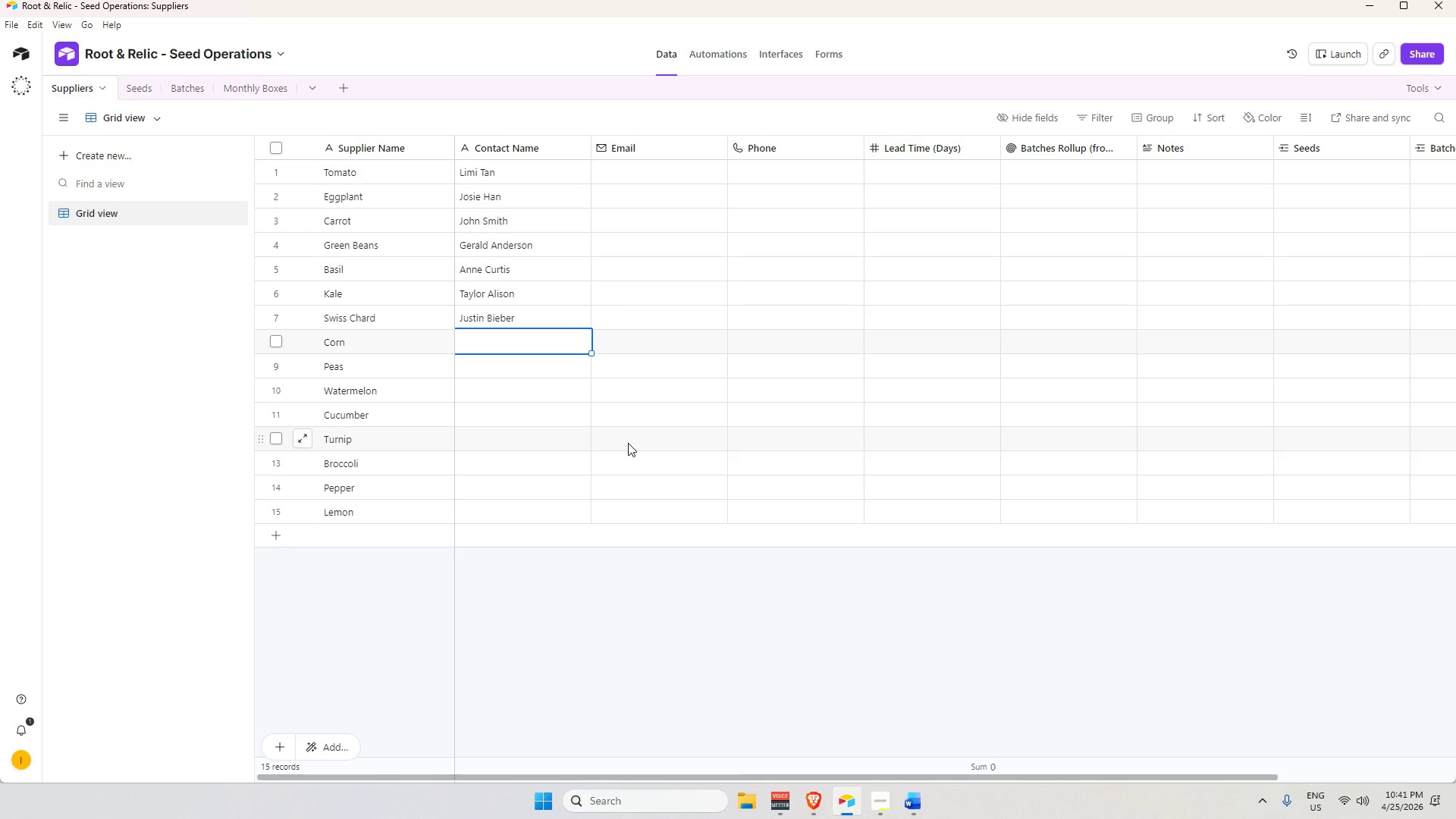 
 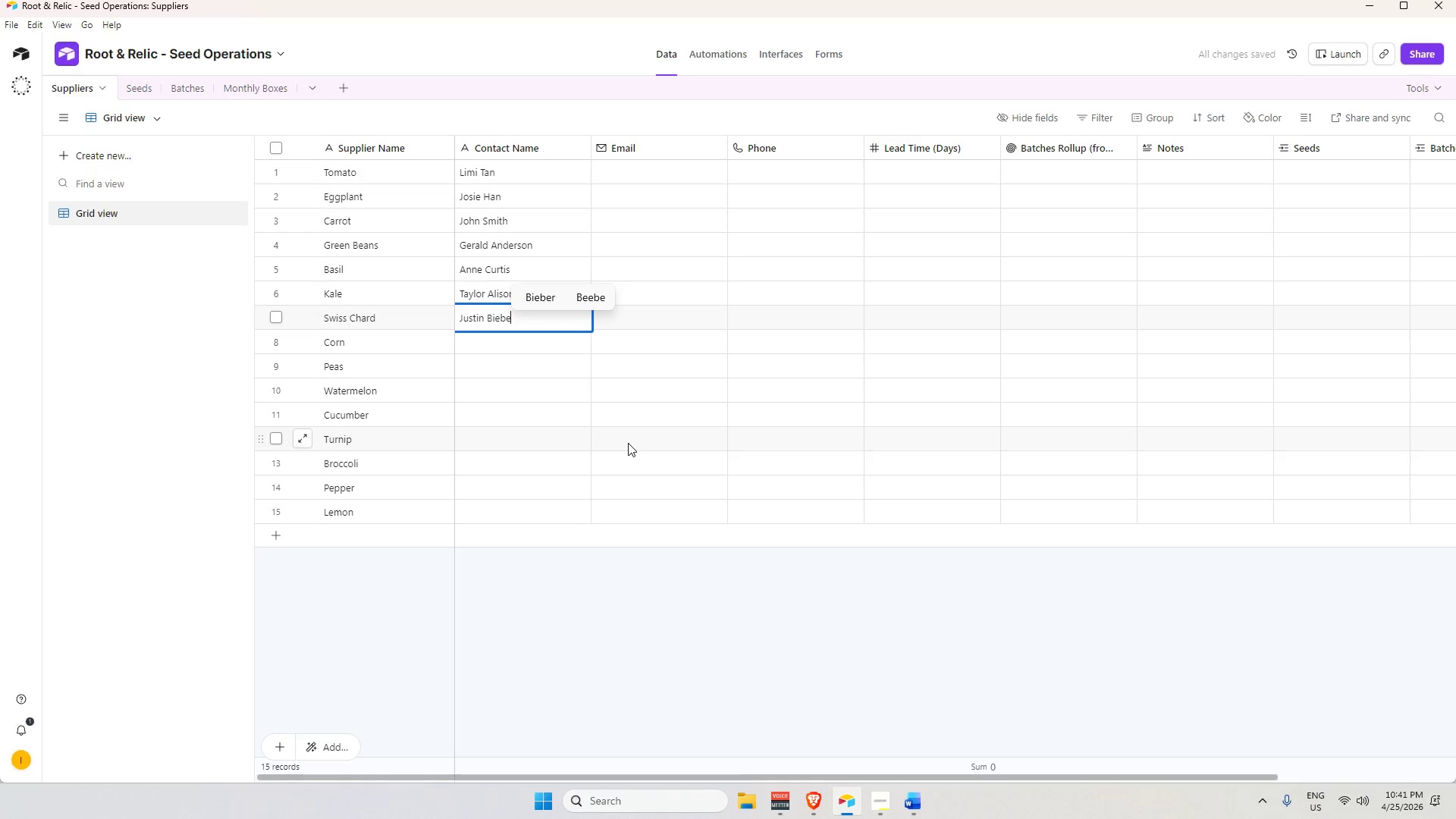 
key(Enter)
 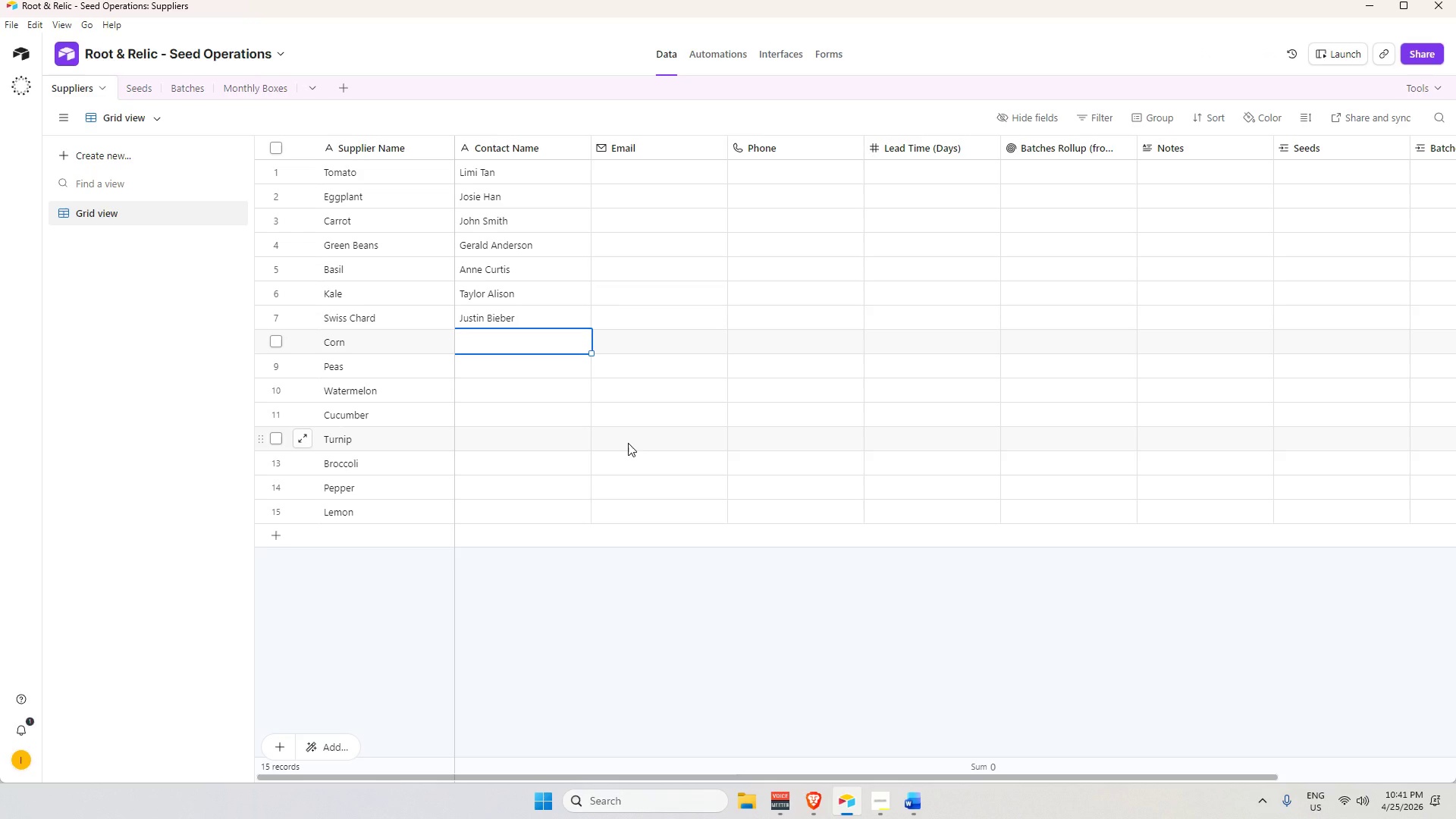 
type(Haily)
key(Backspace)
type(ey Bale)
 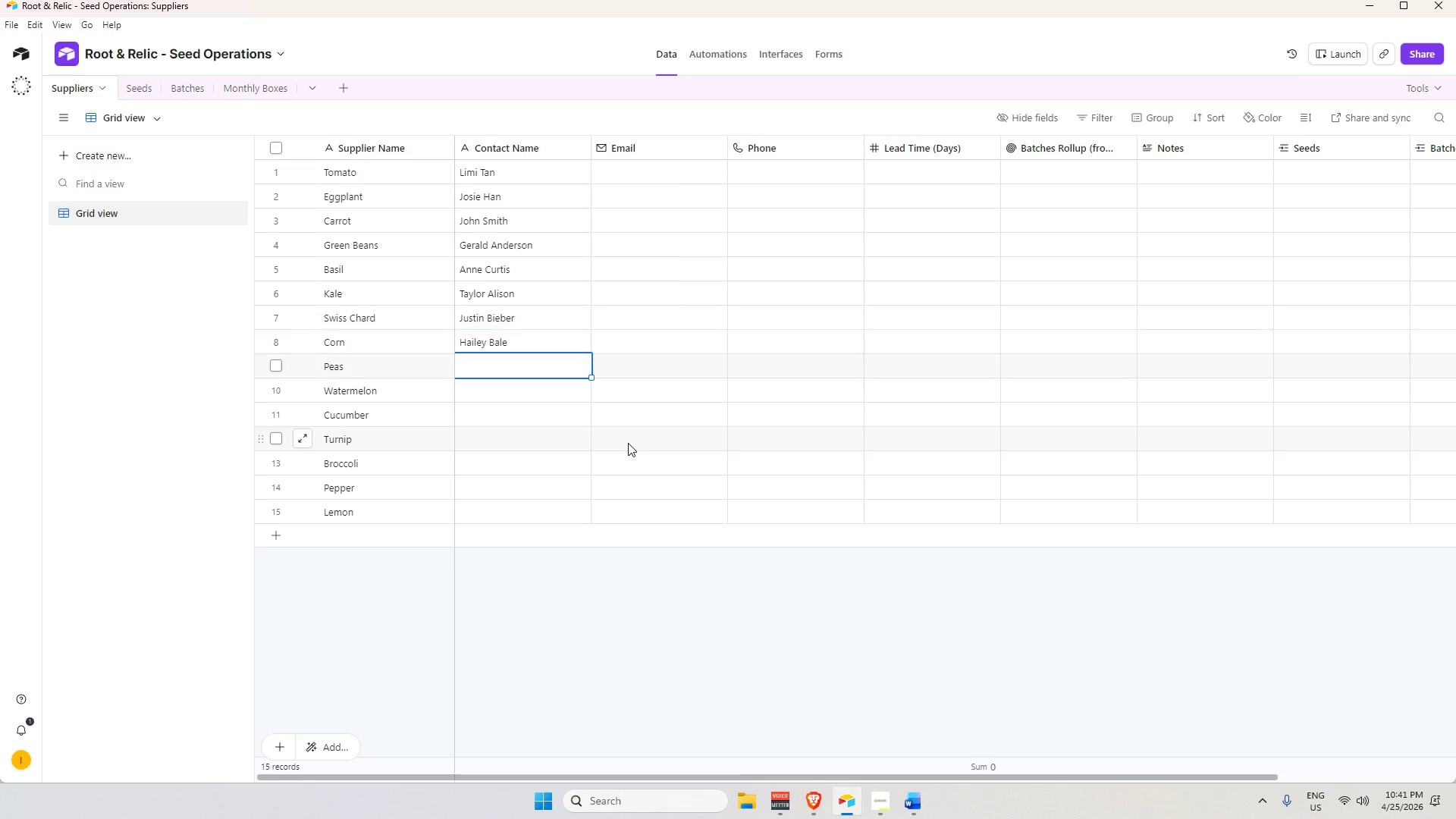 
 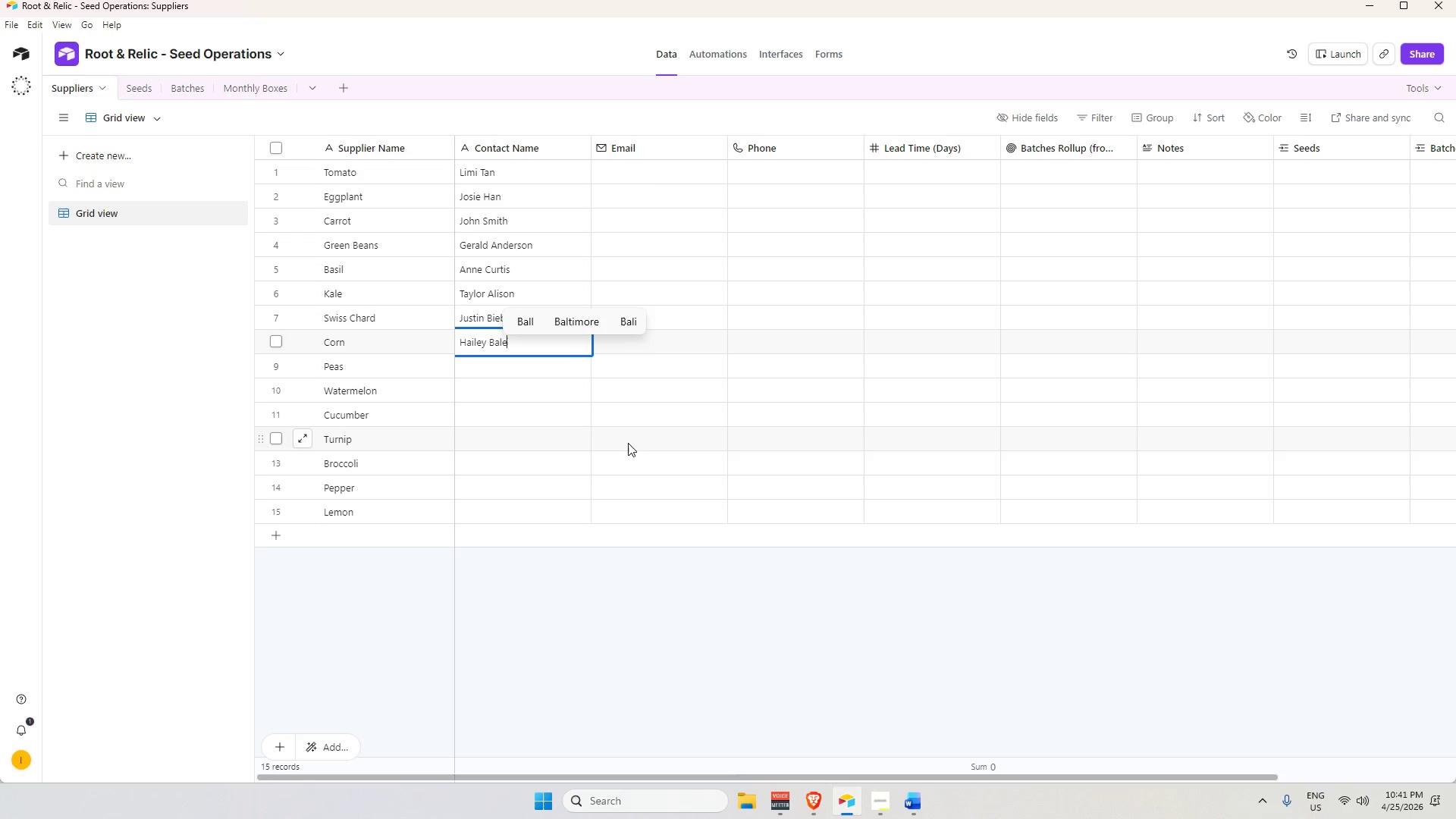 
key(Enter)
 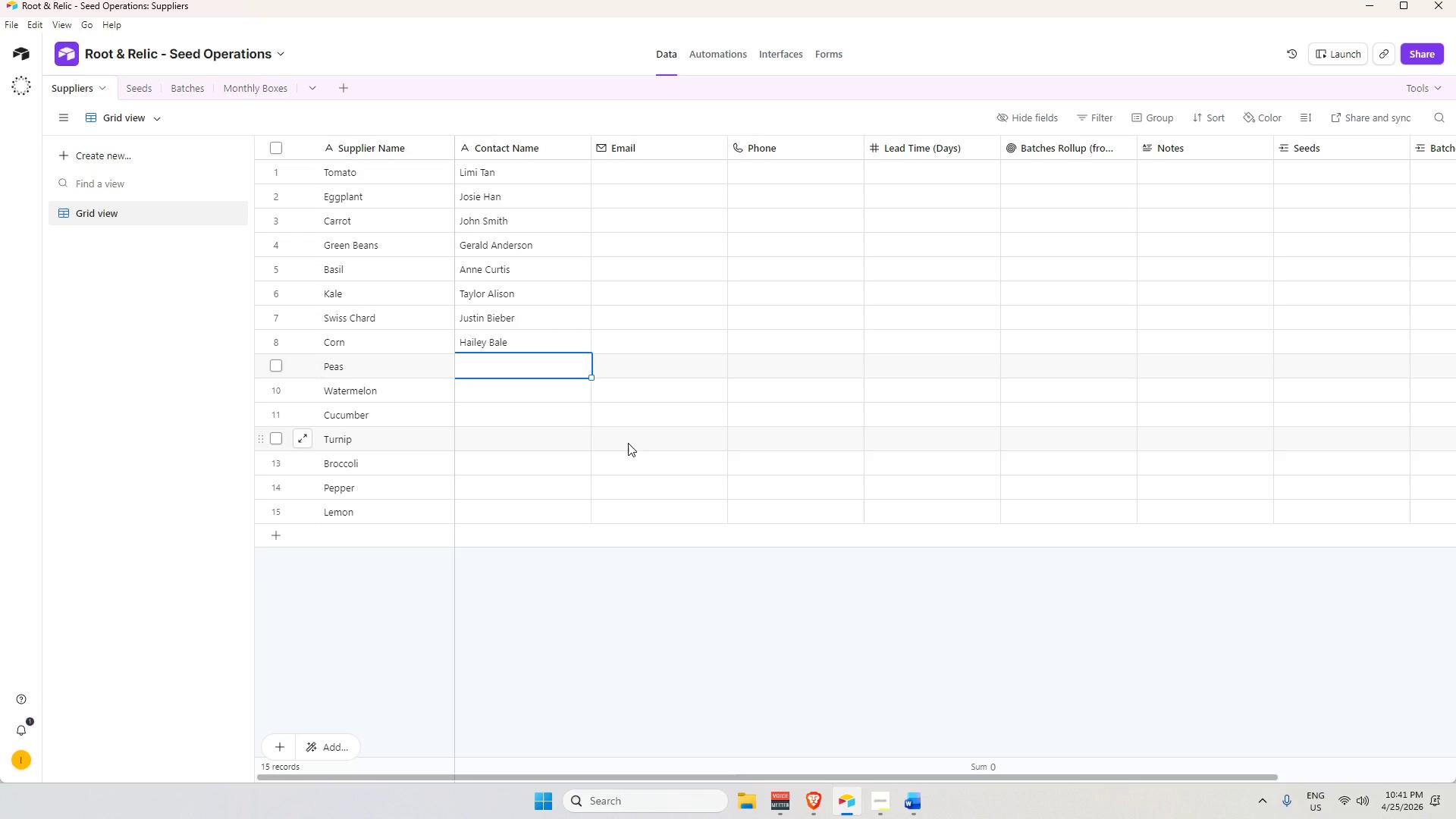 
type(Ana McNaulty)
 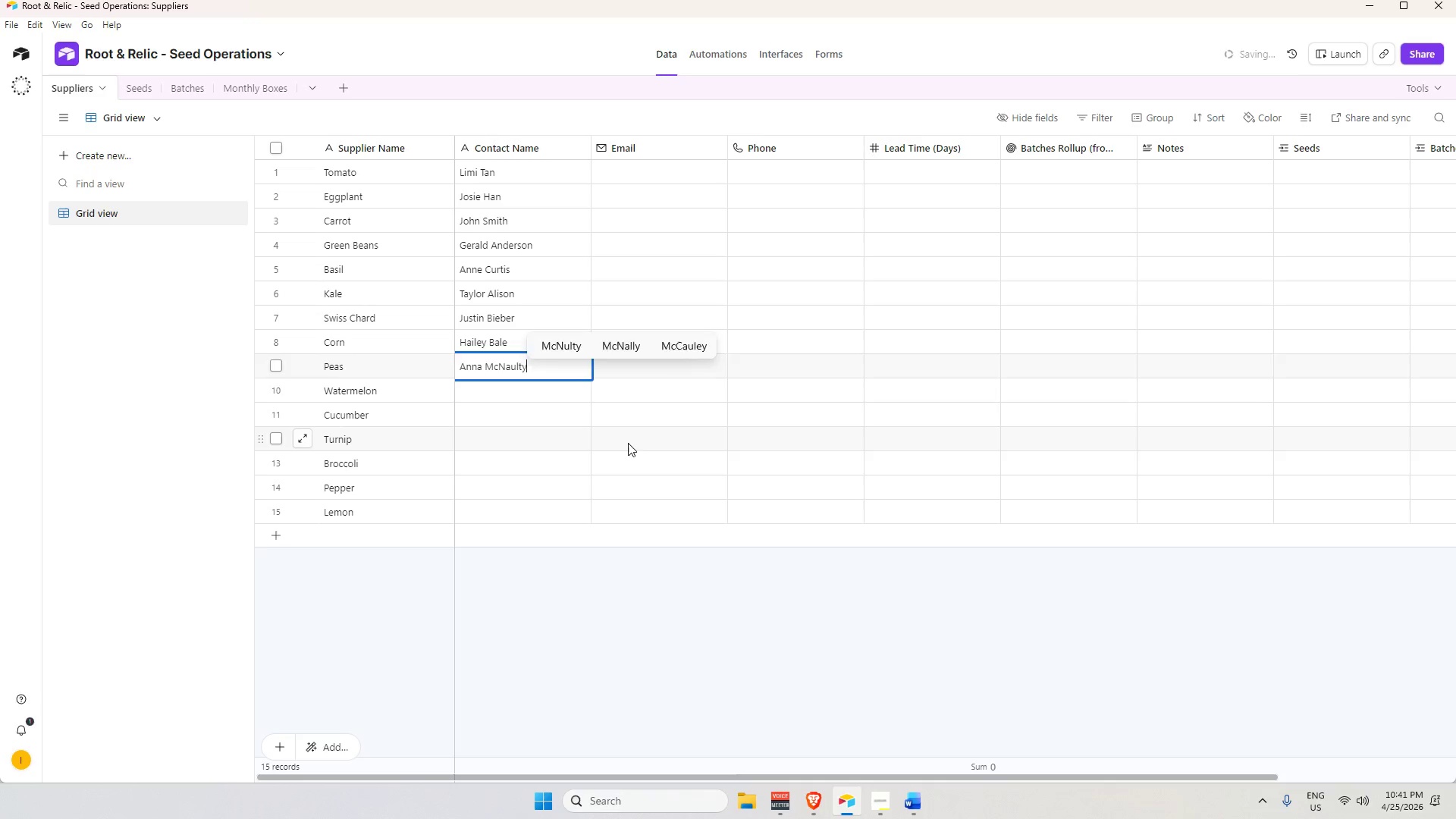 
 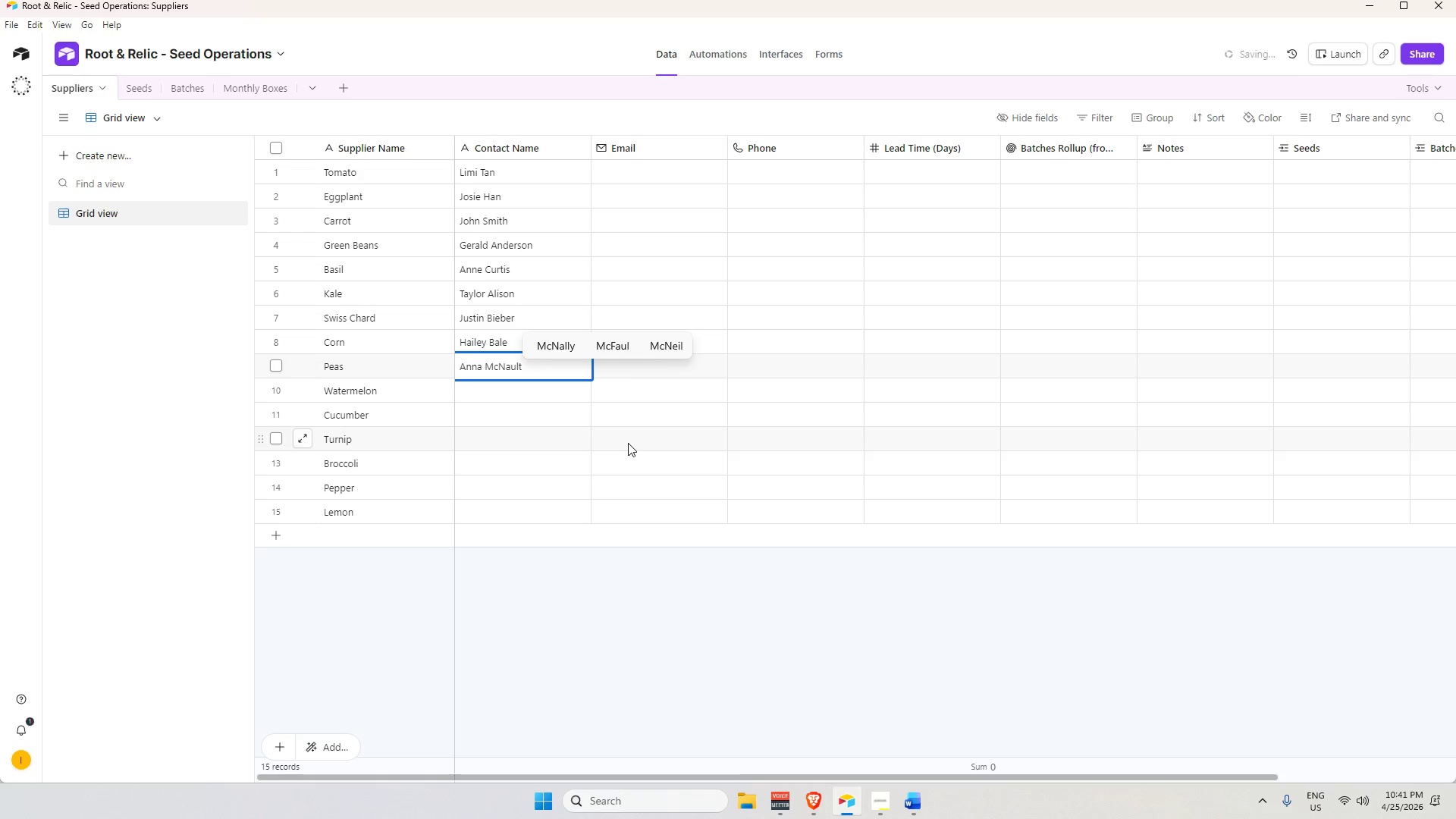 
key(Enter)
 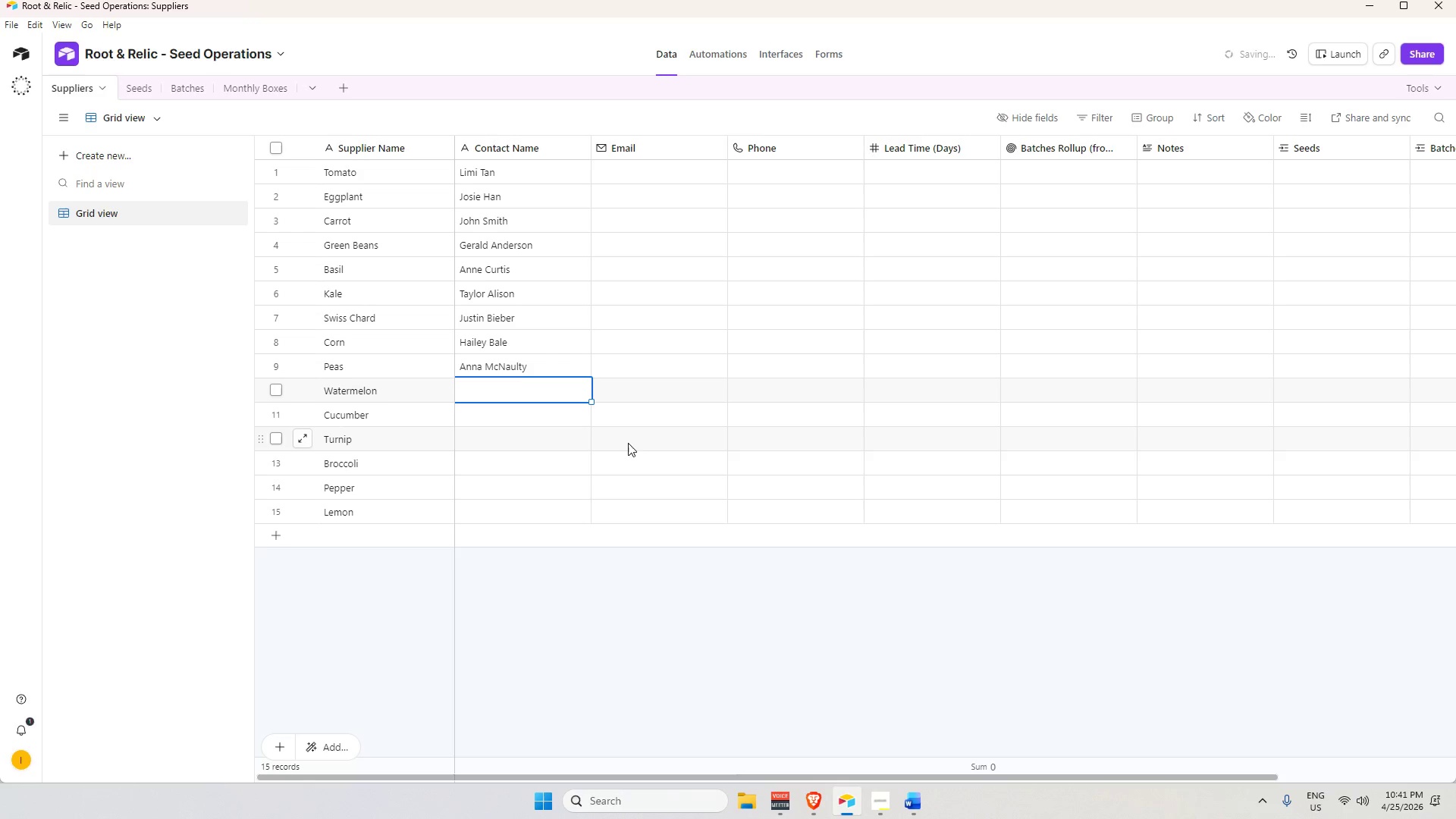 
type(Harry Pote)
key(Backspace)
type(ter)
 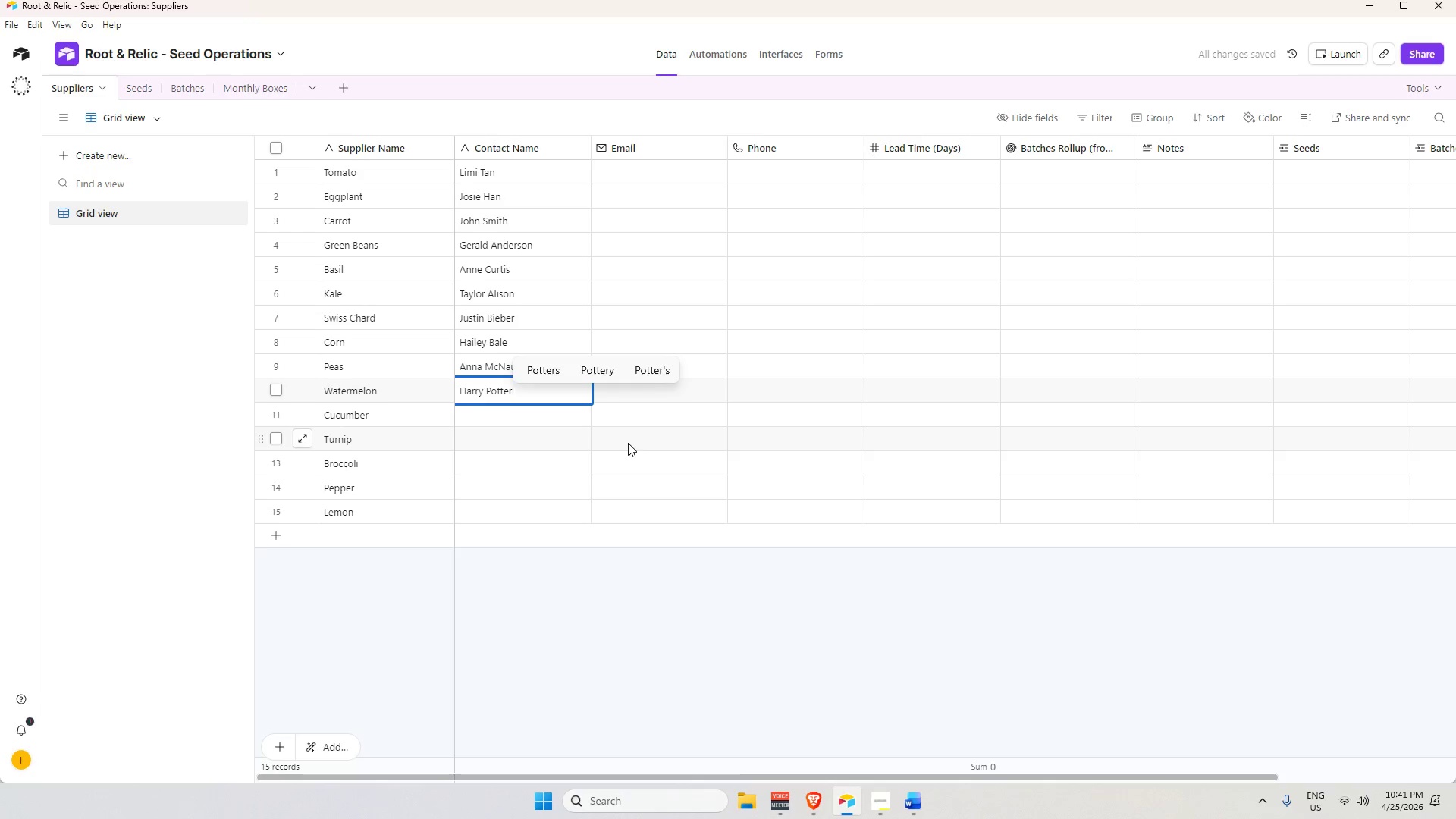 
key(Enter)
 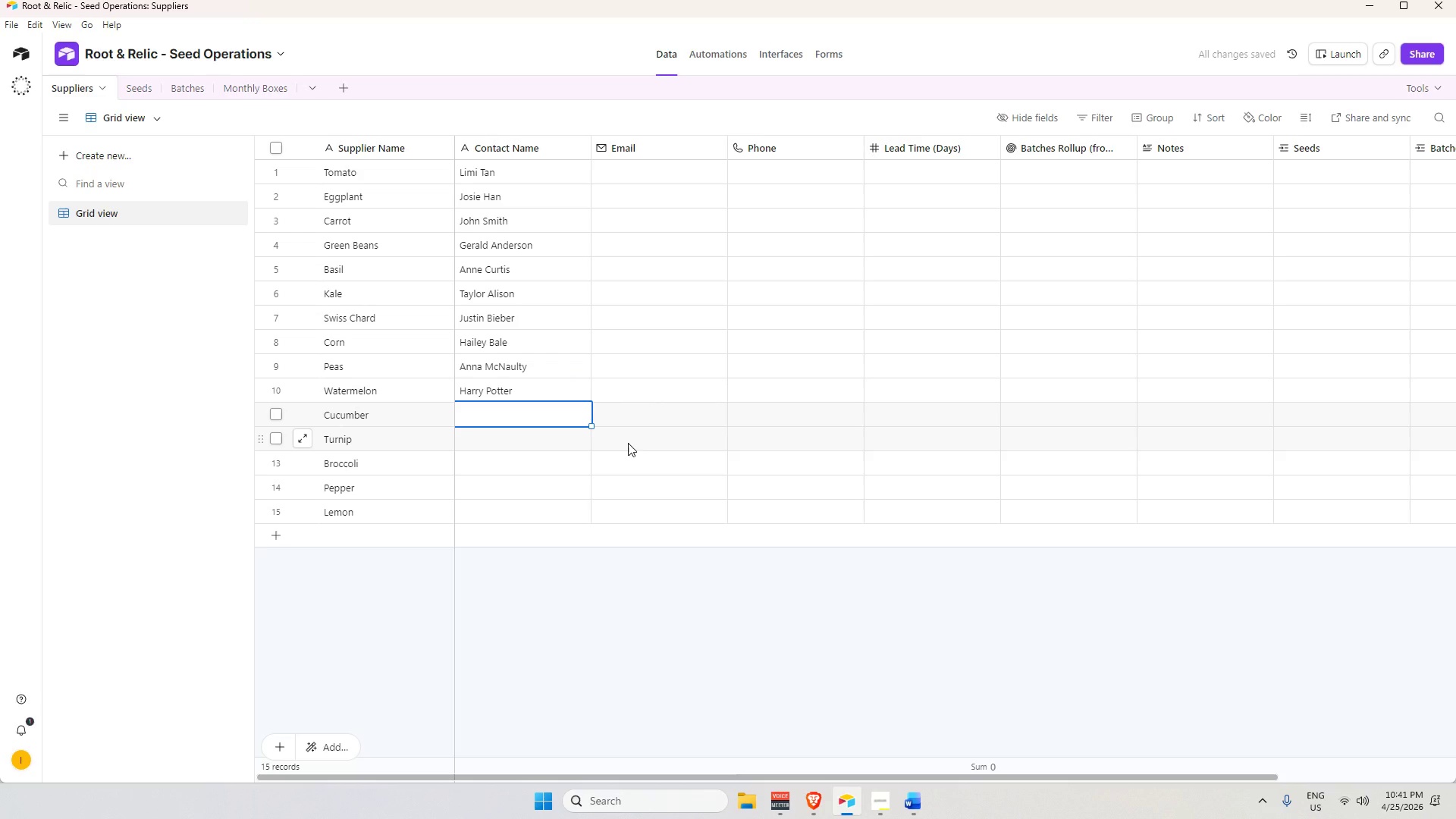 
type(Hermo)
key(Backspace)
type(ione Granger)
 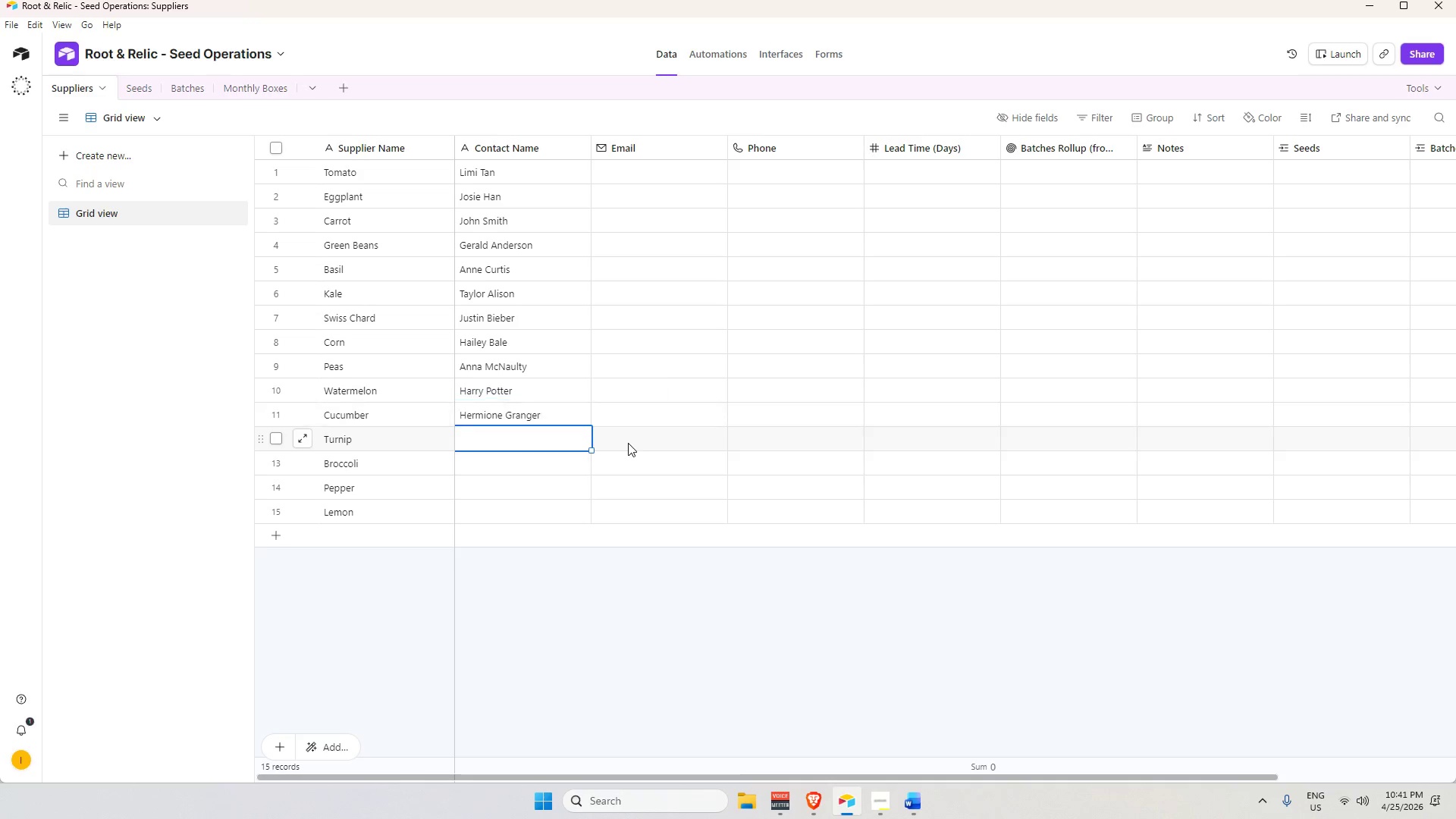 
 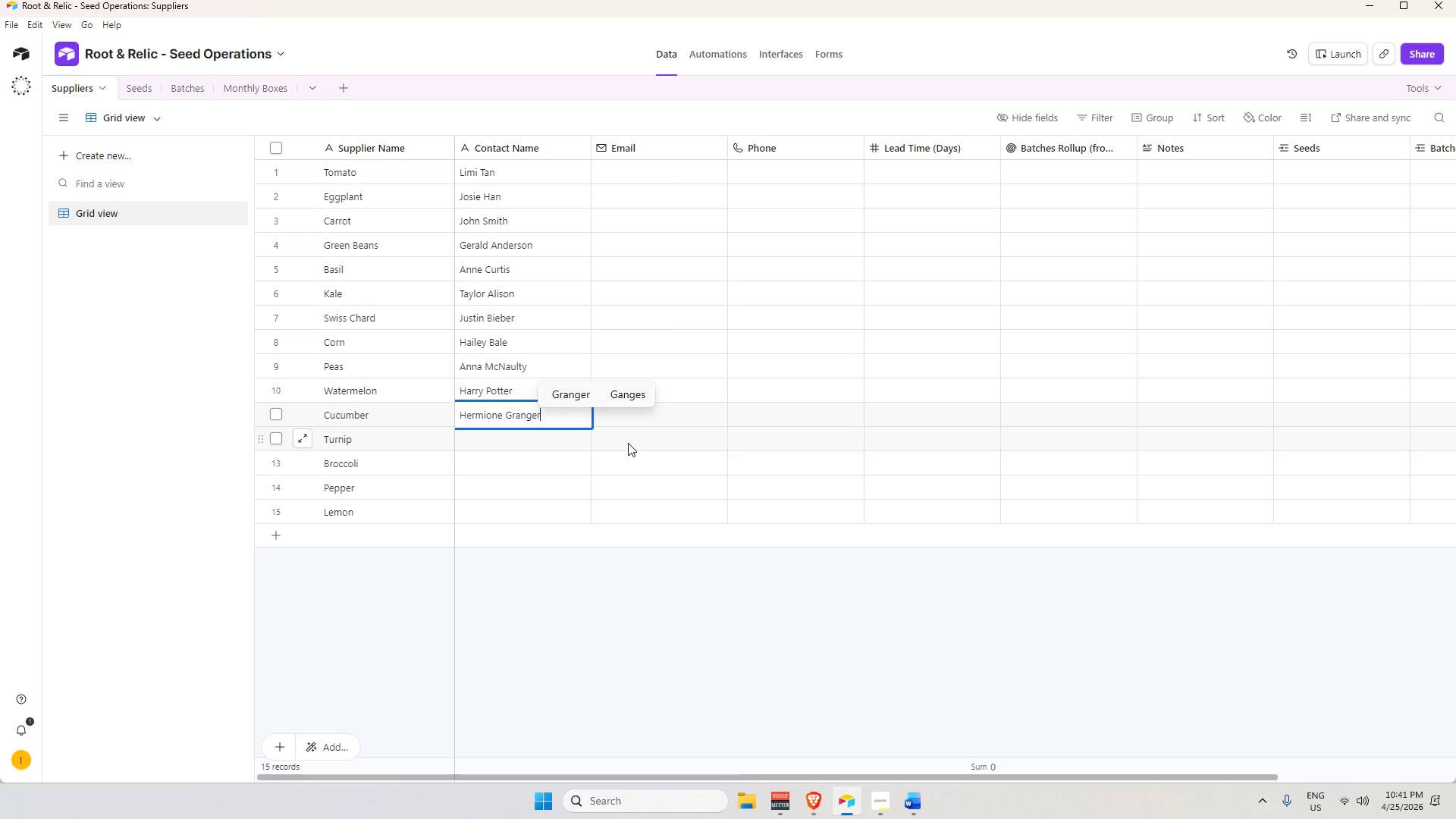 
key(Enter)
 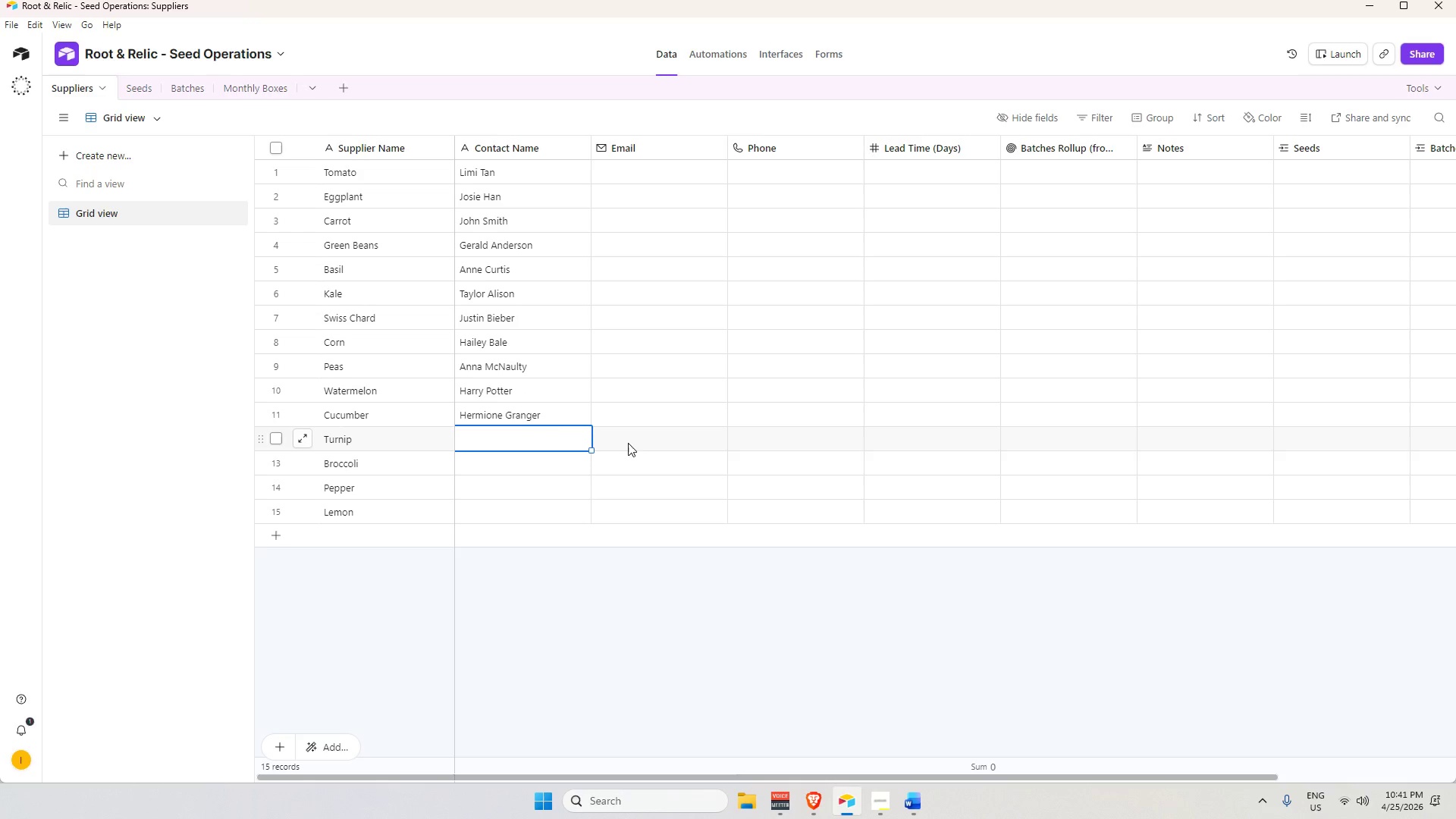 
key(ArrowUp)
 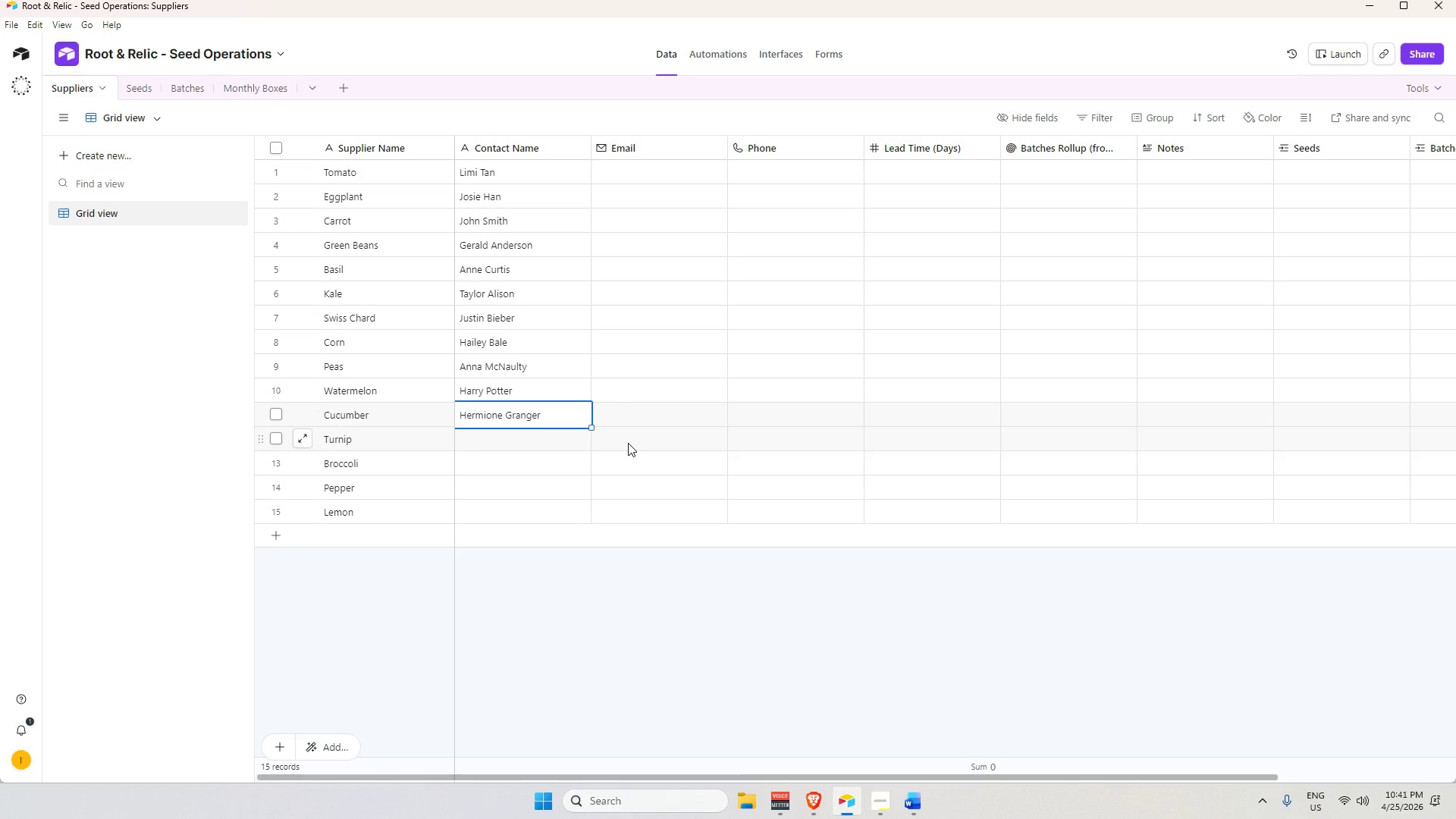 
key(Enter)
 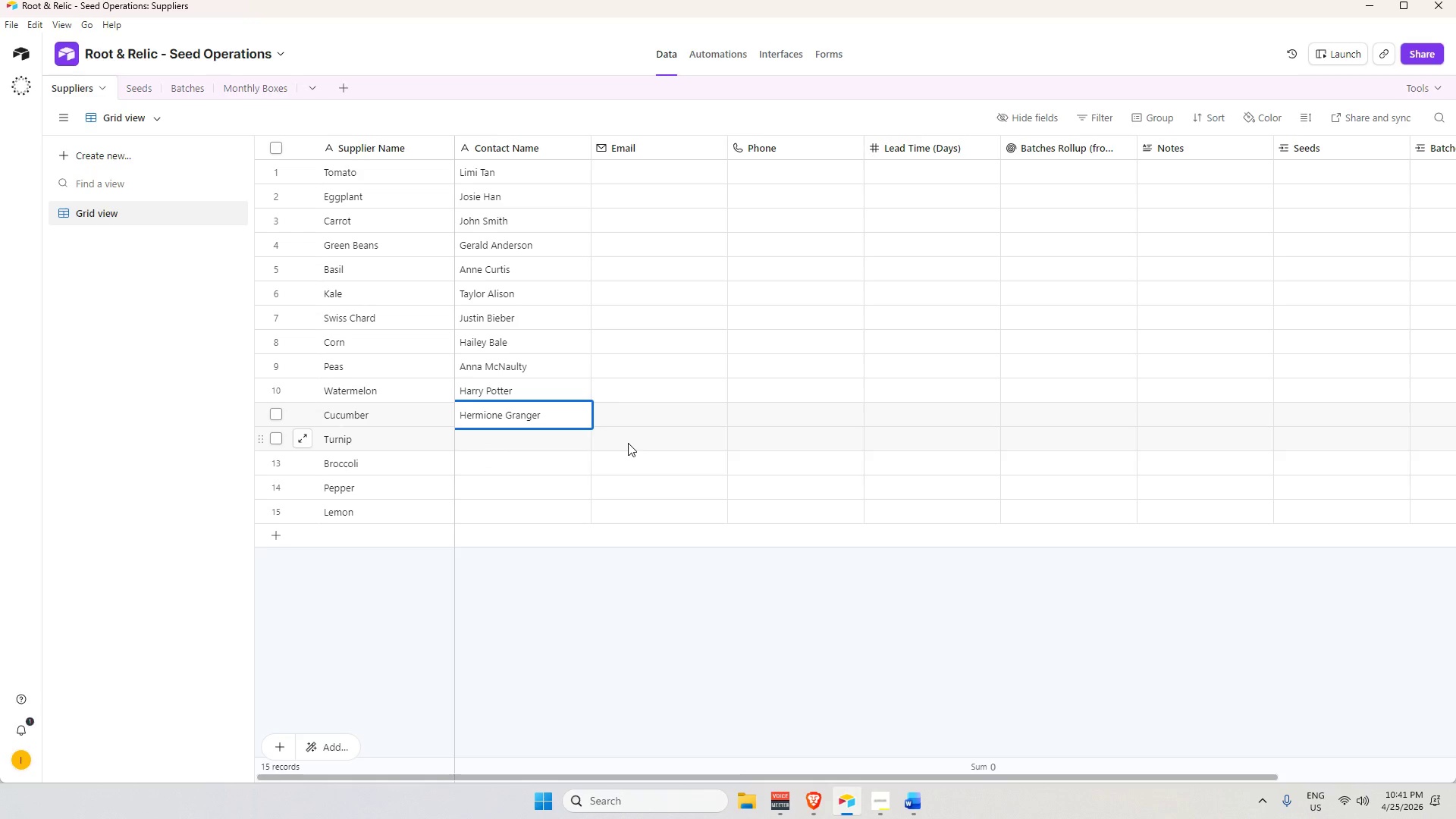 
key(Backspace)
key(Backspace)
key(Backspace)
key(Backspace)
type(inger)
 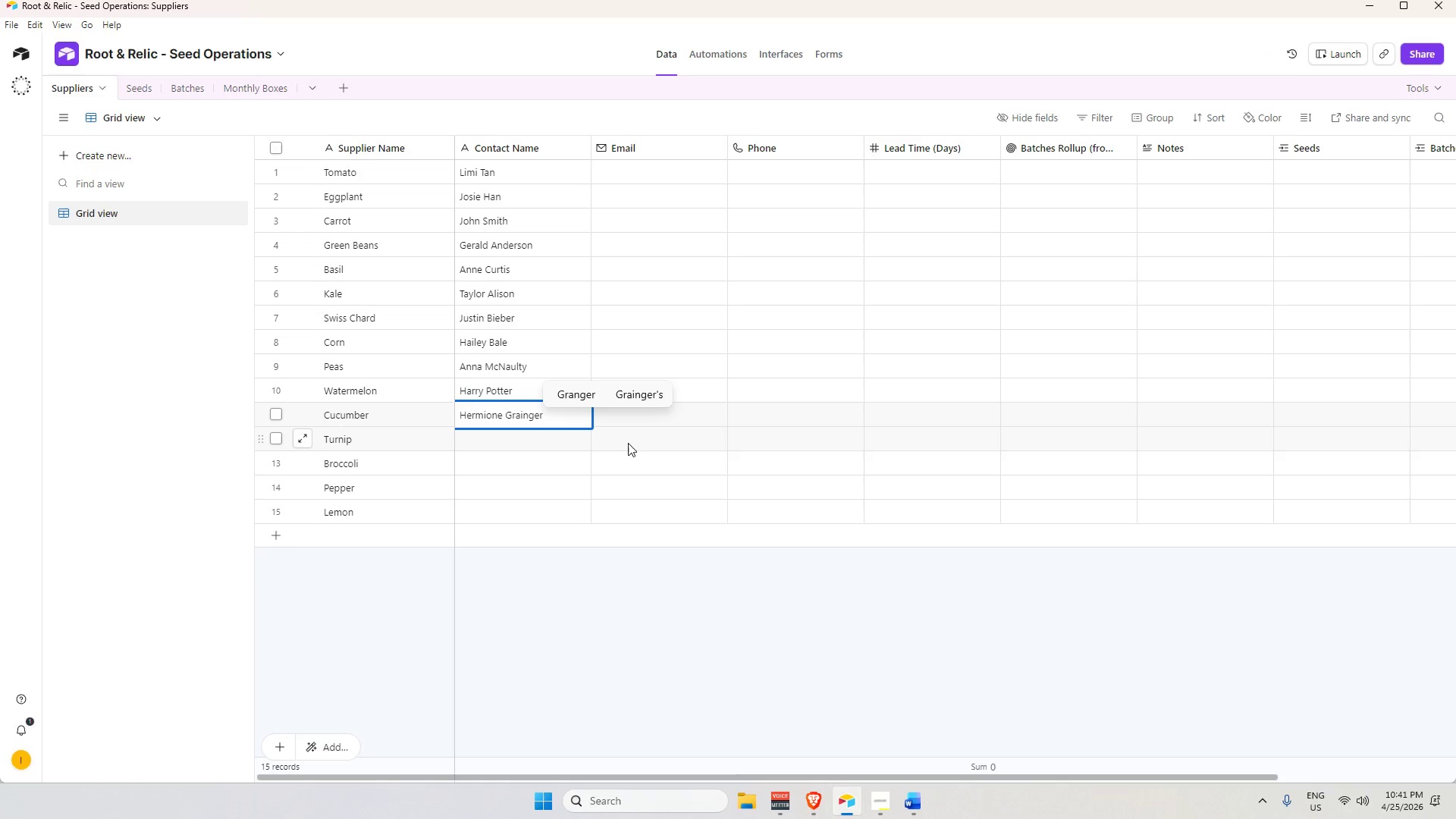 
key(ArrowUp)
 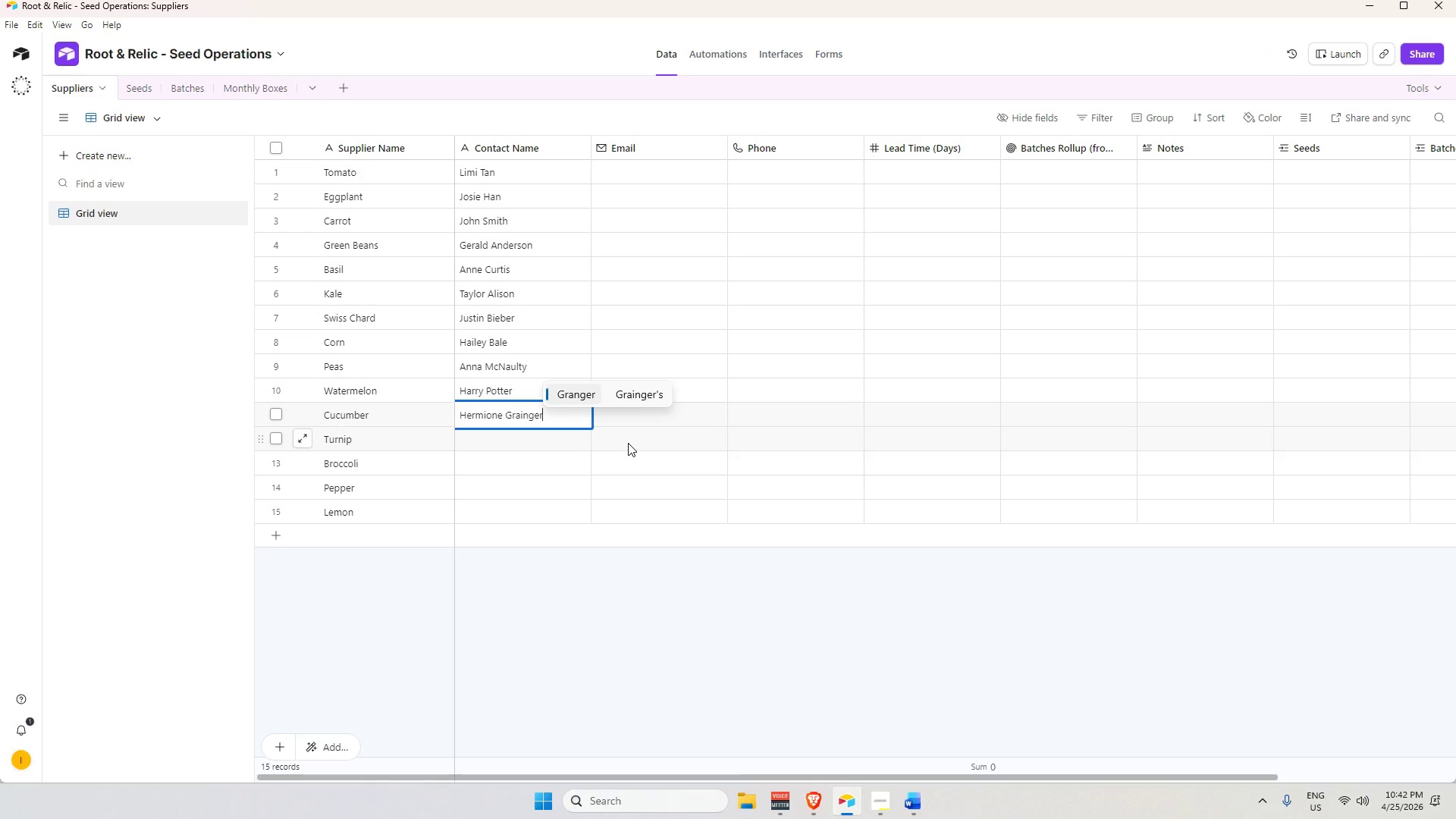 
key(Enter)
 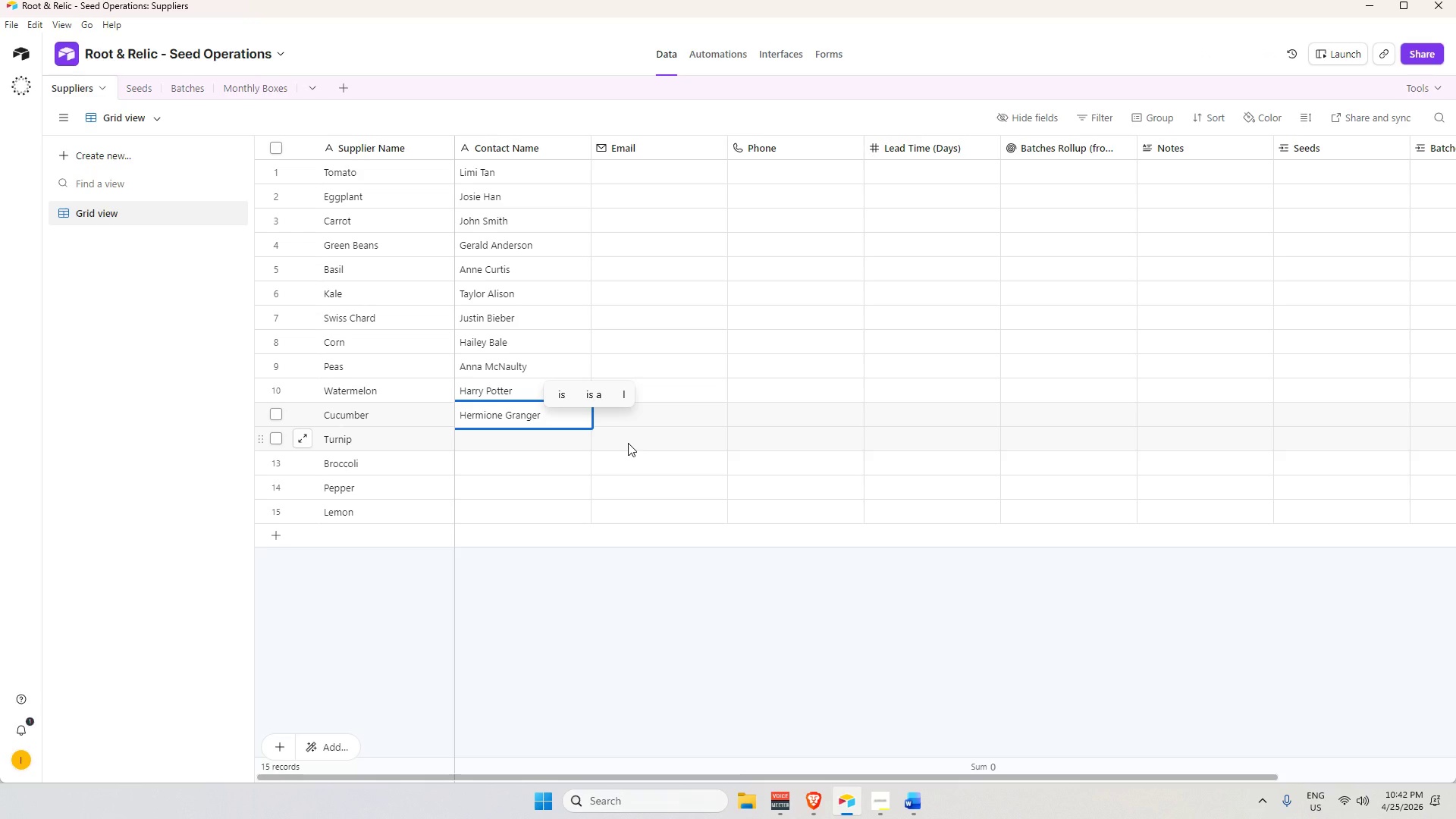 
key(Enter)
 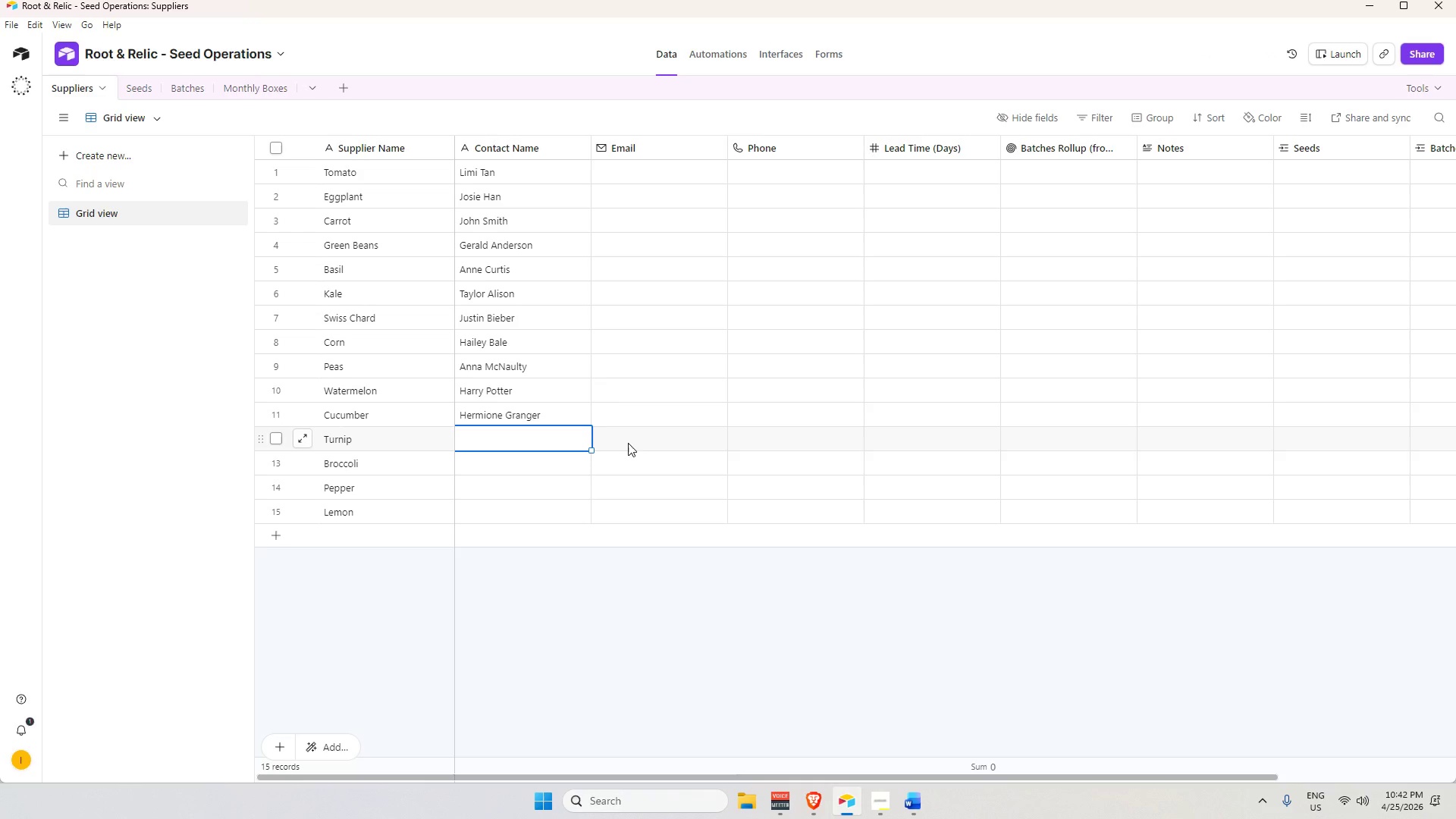 
type(S)
key(Backspace)
type(Snape )
 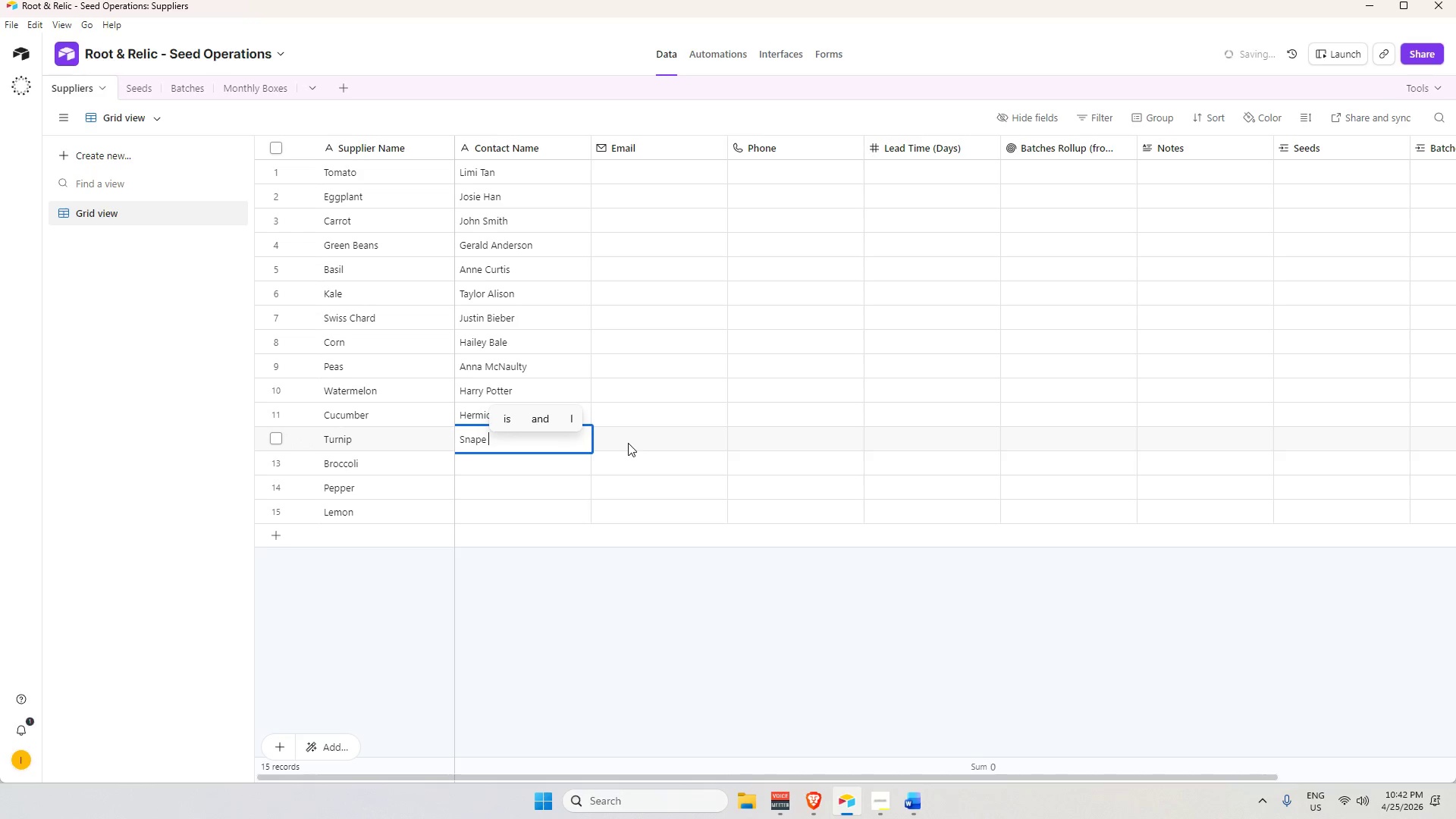 
wait(8.36)
 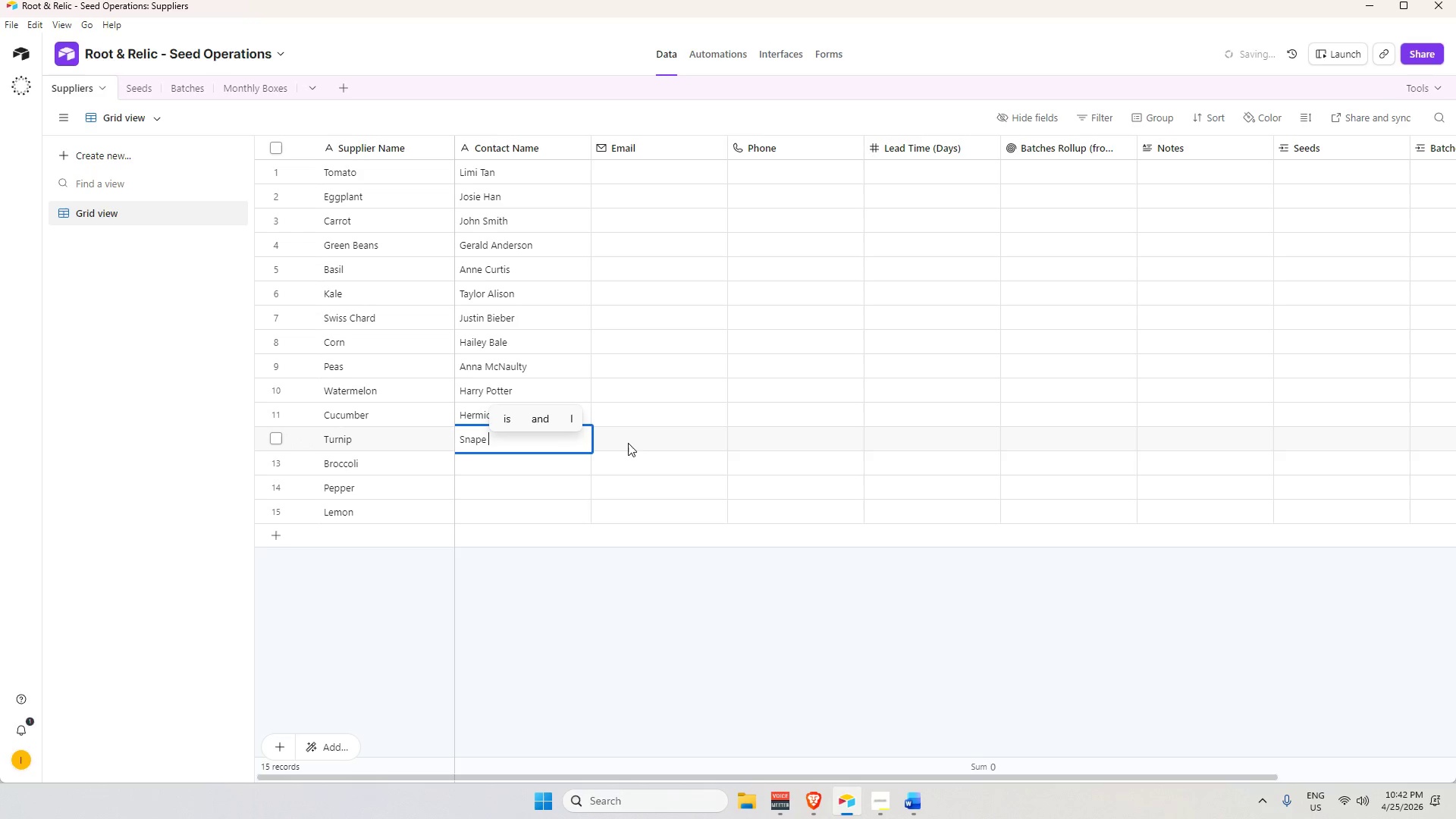 
type(Katz)
 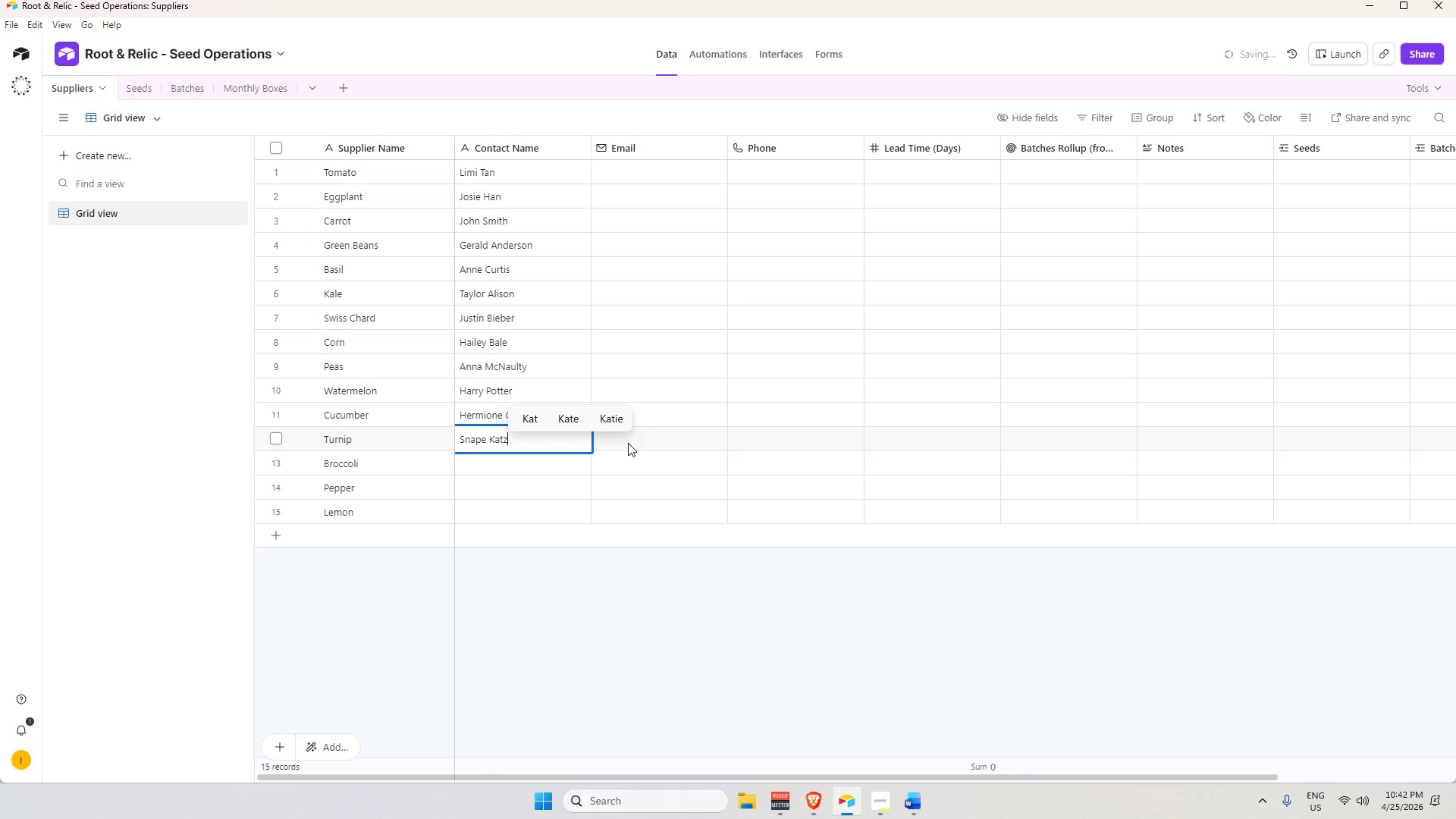 
key(Enter)
 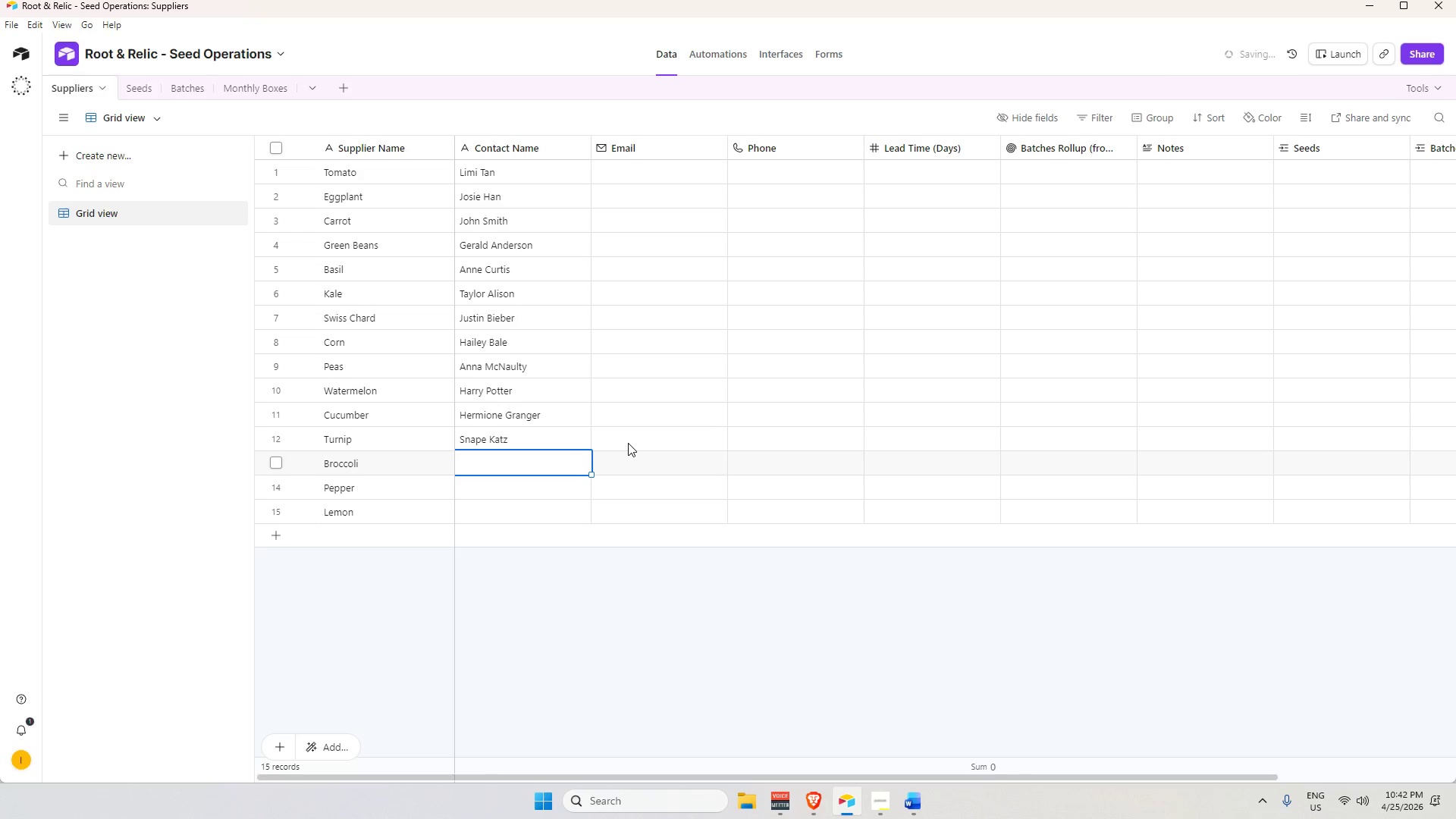 
hold_key(key=ShiftLeft, duration=4.84)
 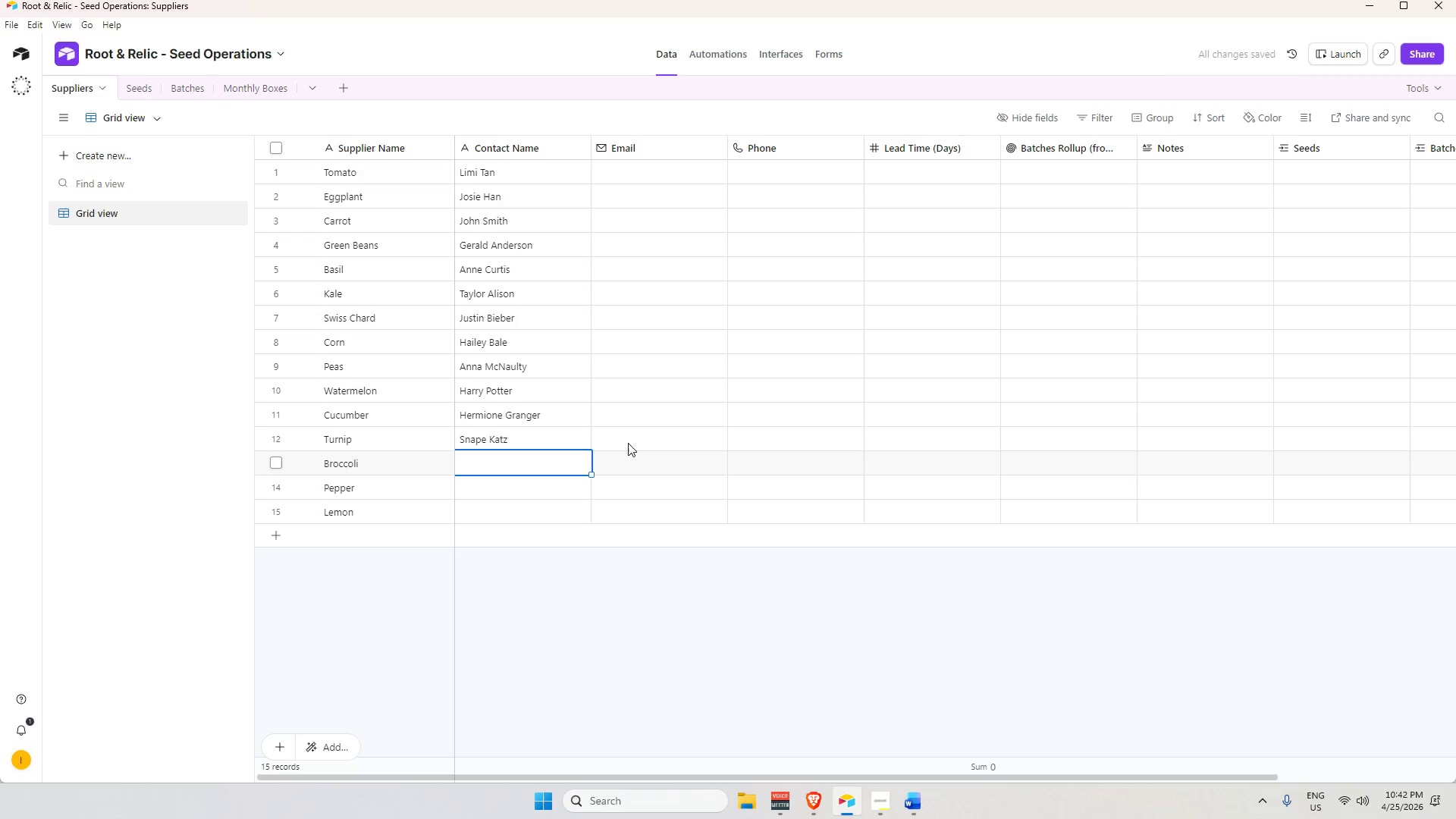 
hold_key(key=ShiftLeft, duration=4.23)
 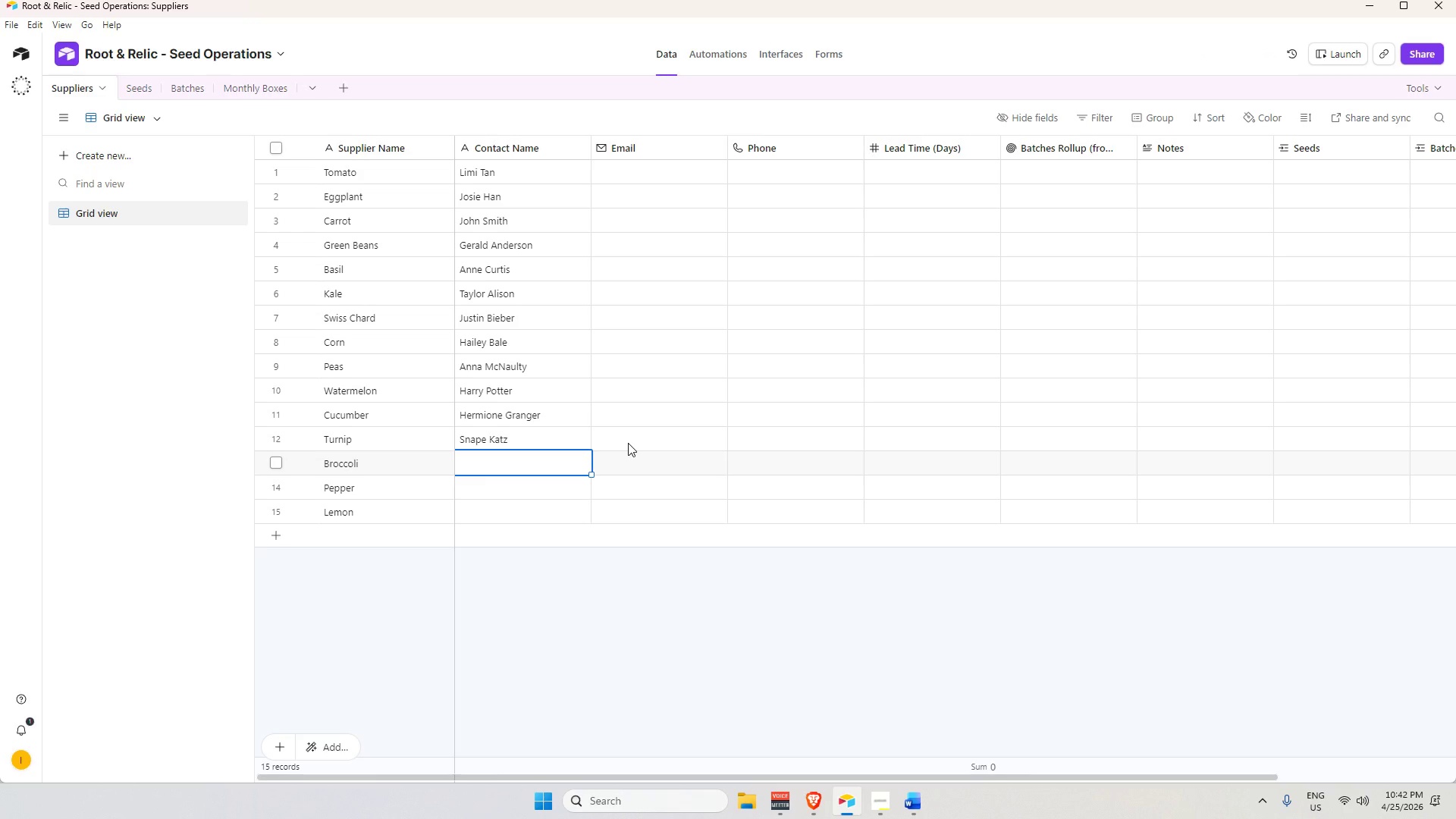 
type(Selena Gomez)
 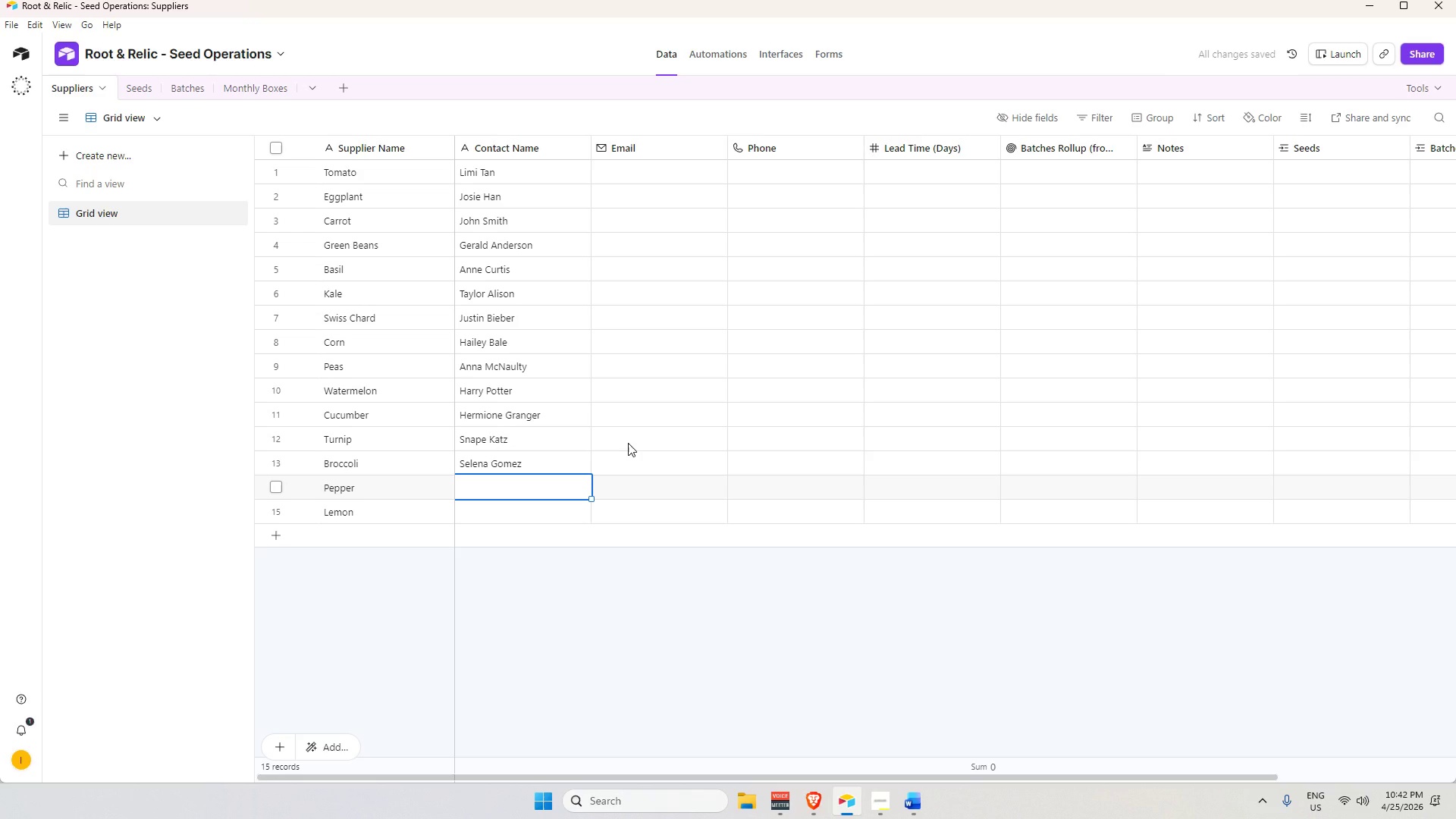 
 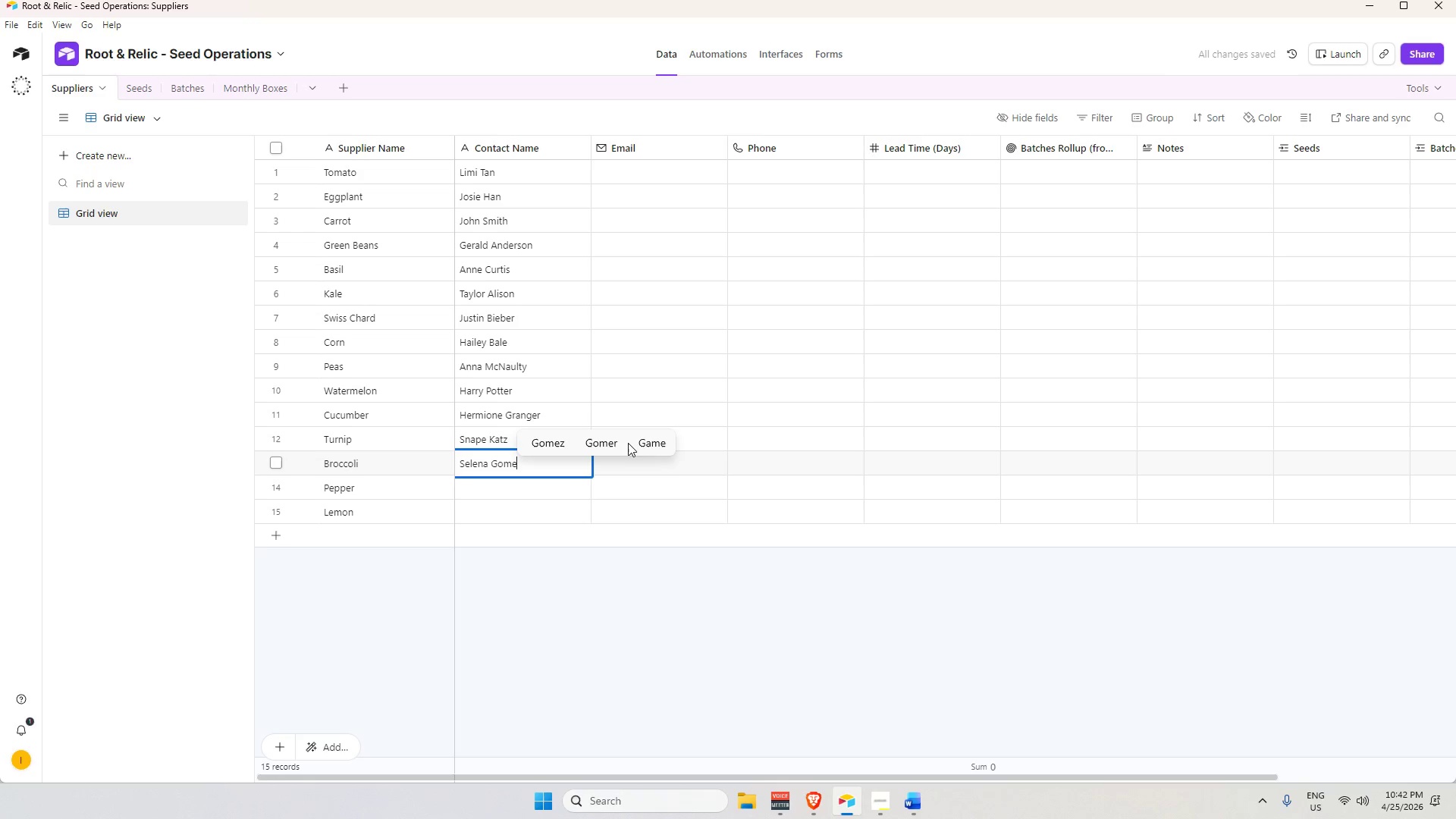 
key(Enter)
 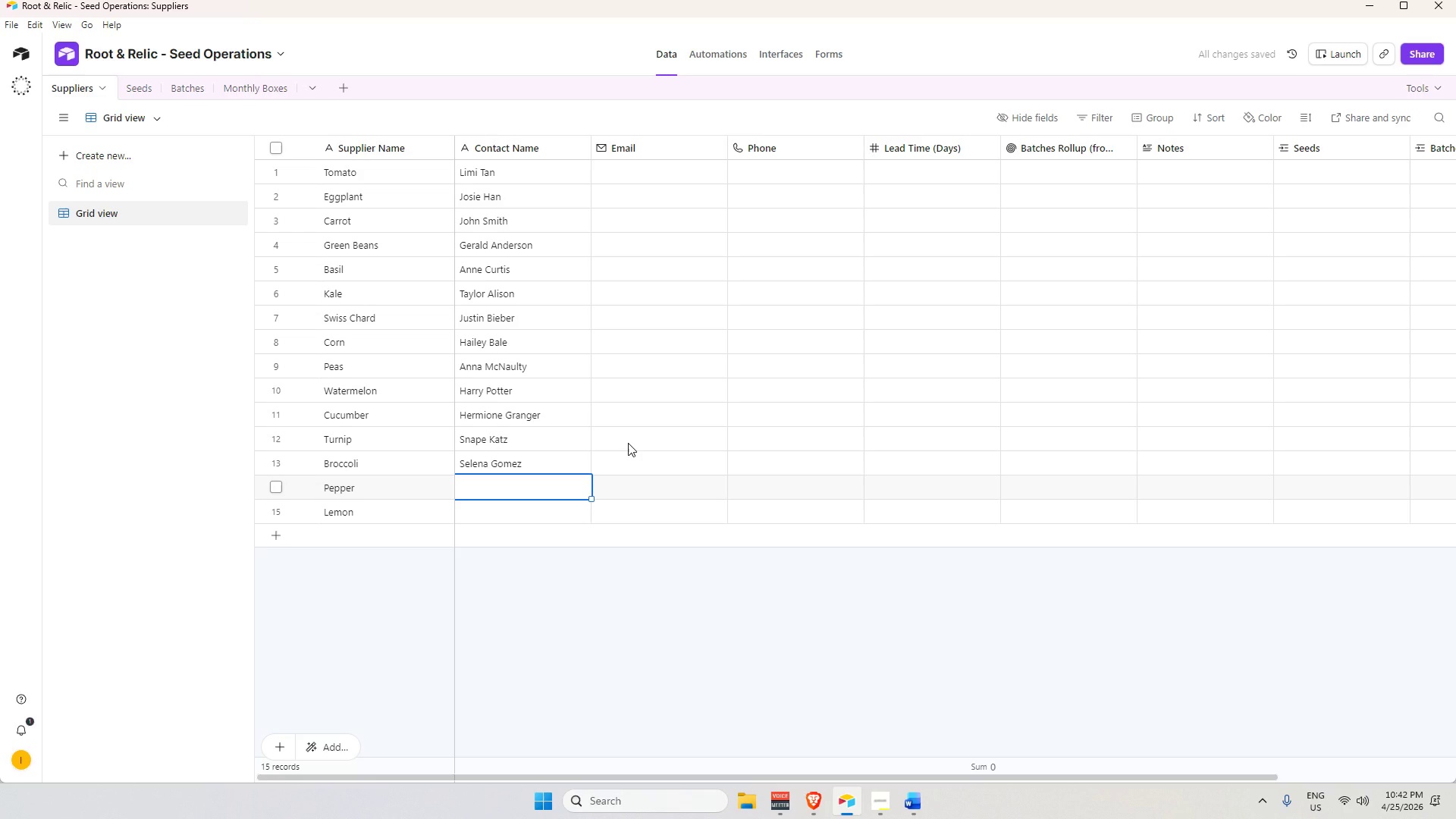 
wait(6.73)
 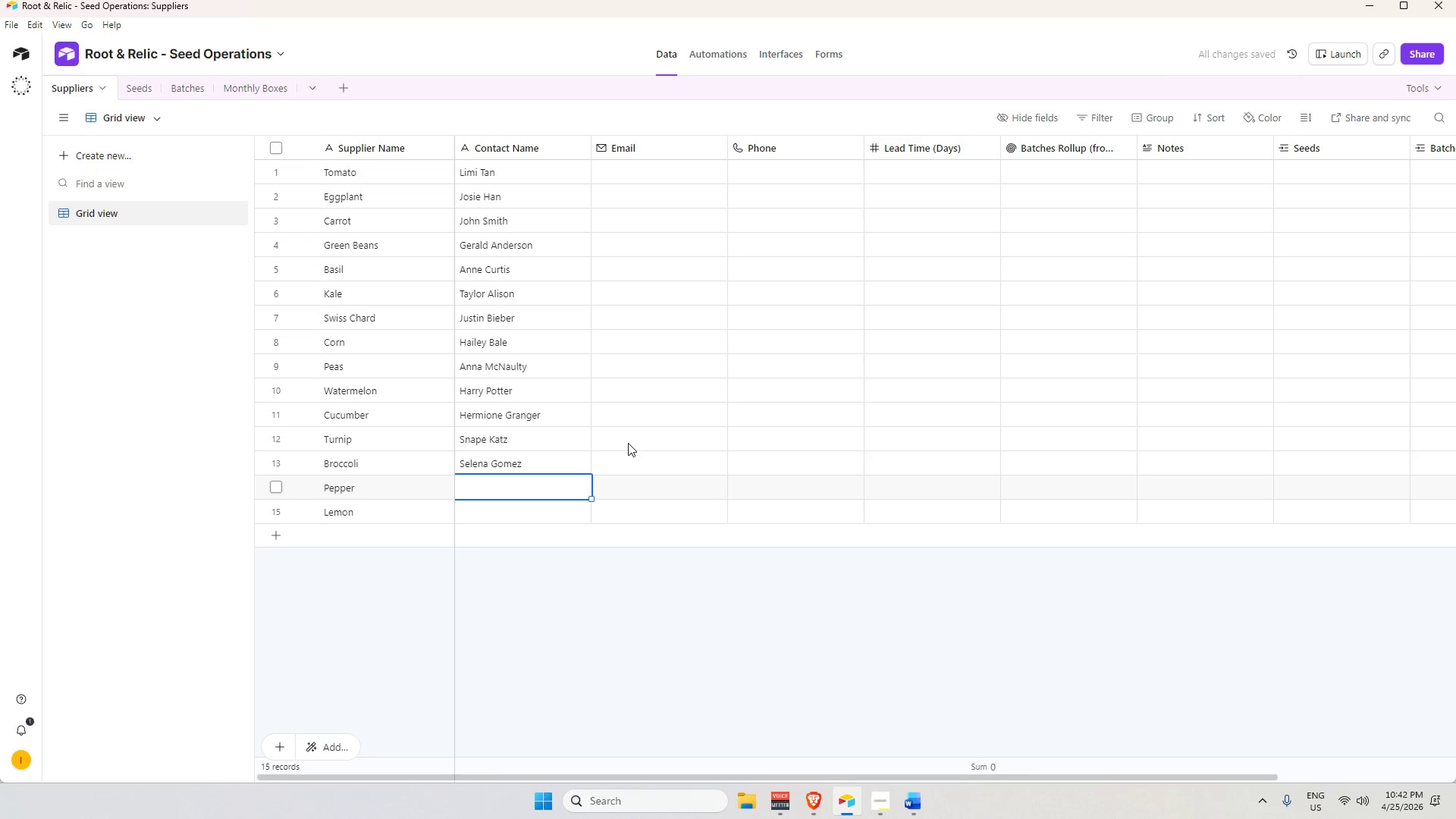 
hold_key(key=ShiftLeft, duration=6.52)
 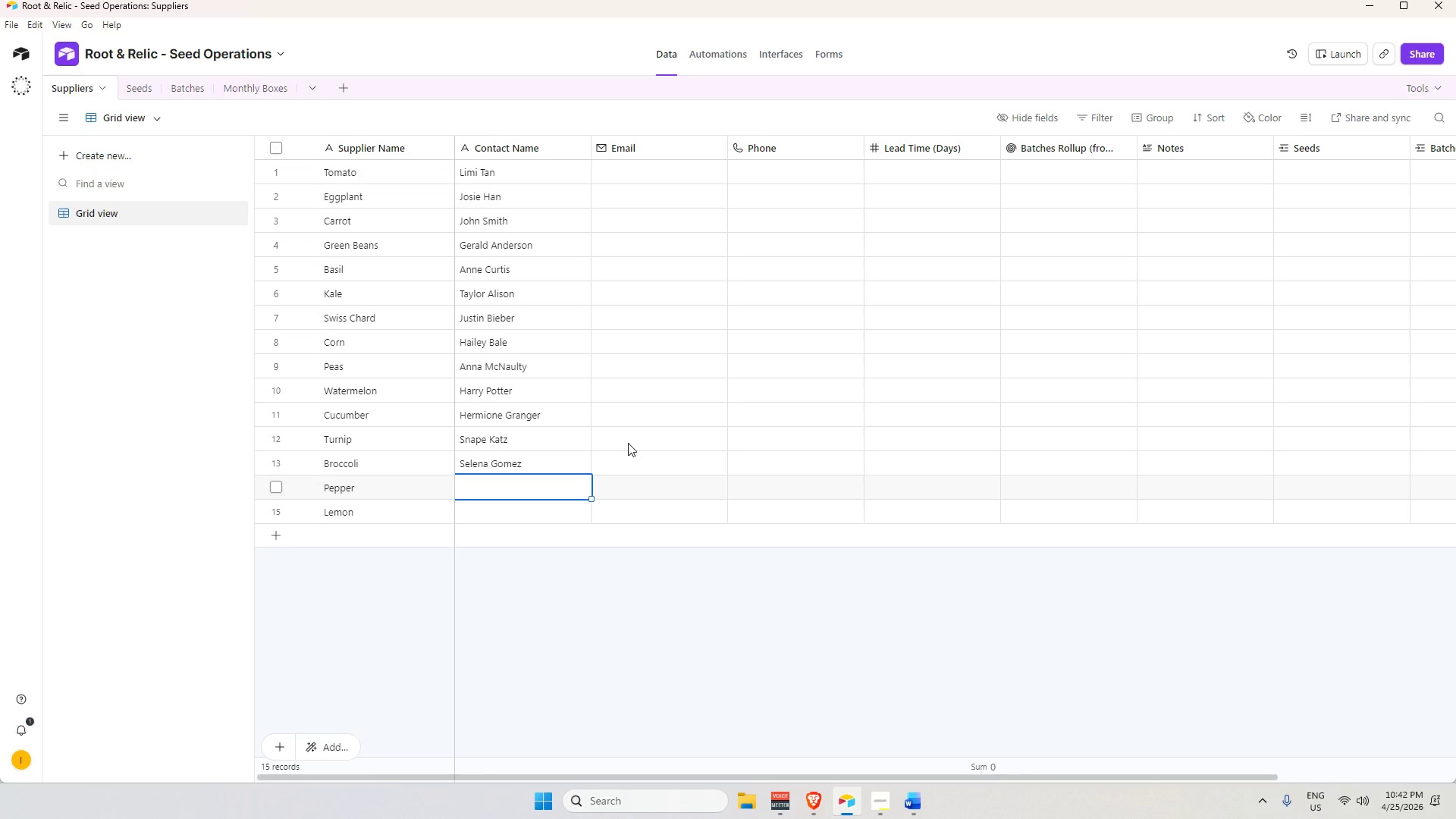 
wait(12.34)
 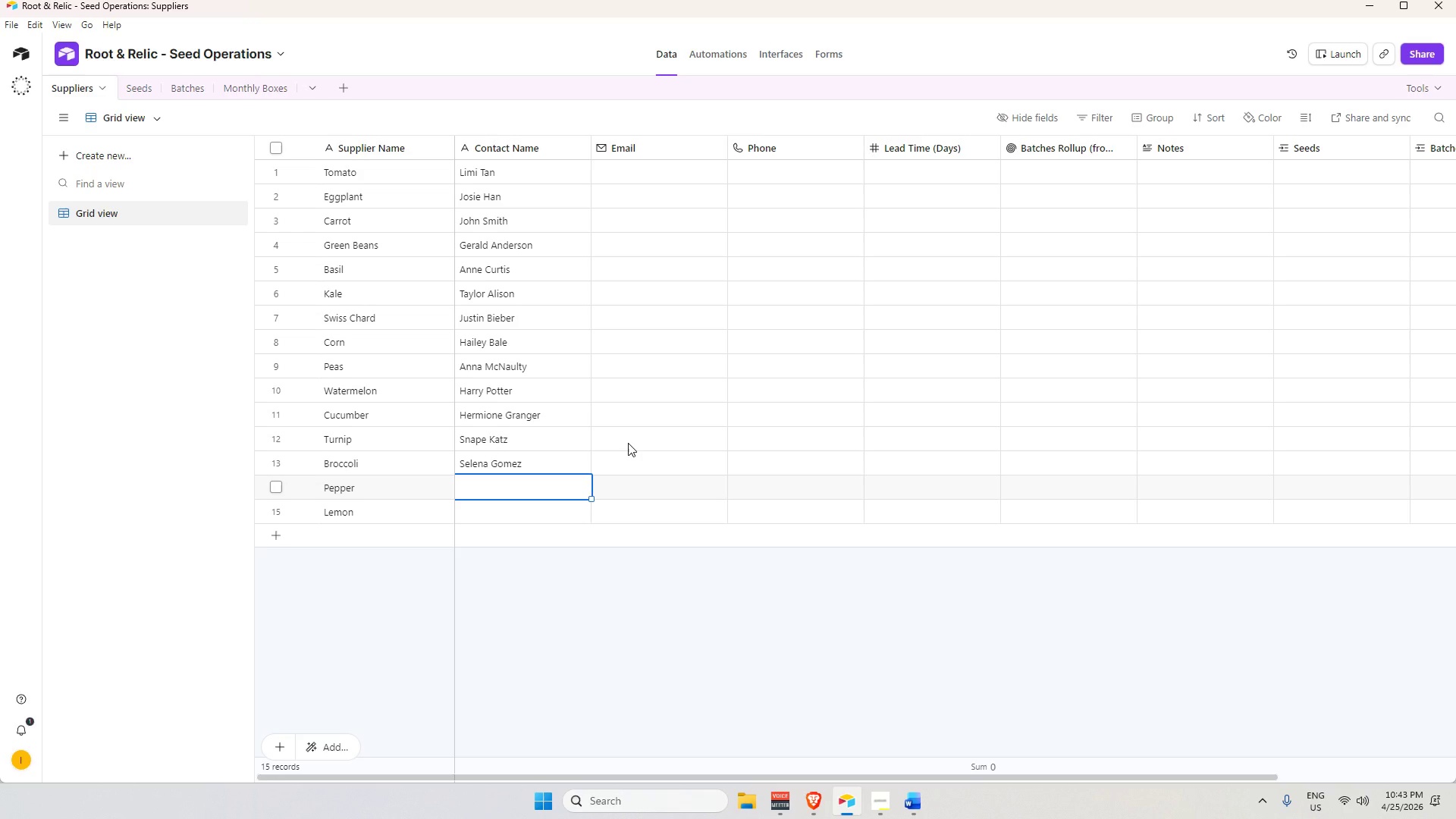 
type(KAth)
key(Backspace)
key(Backspace)
key(Backspace)
type(ath Bernrdo)
 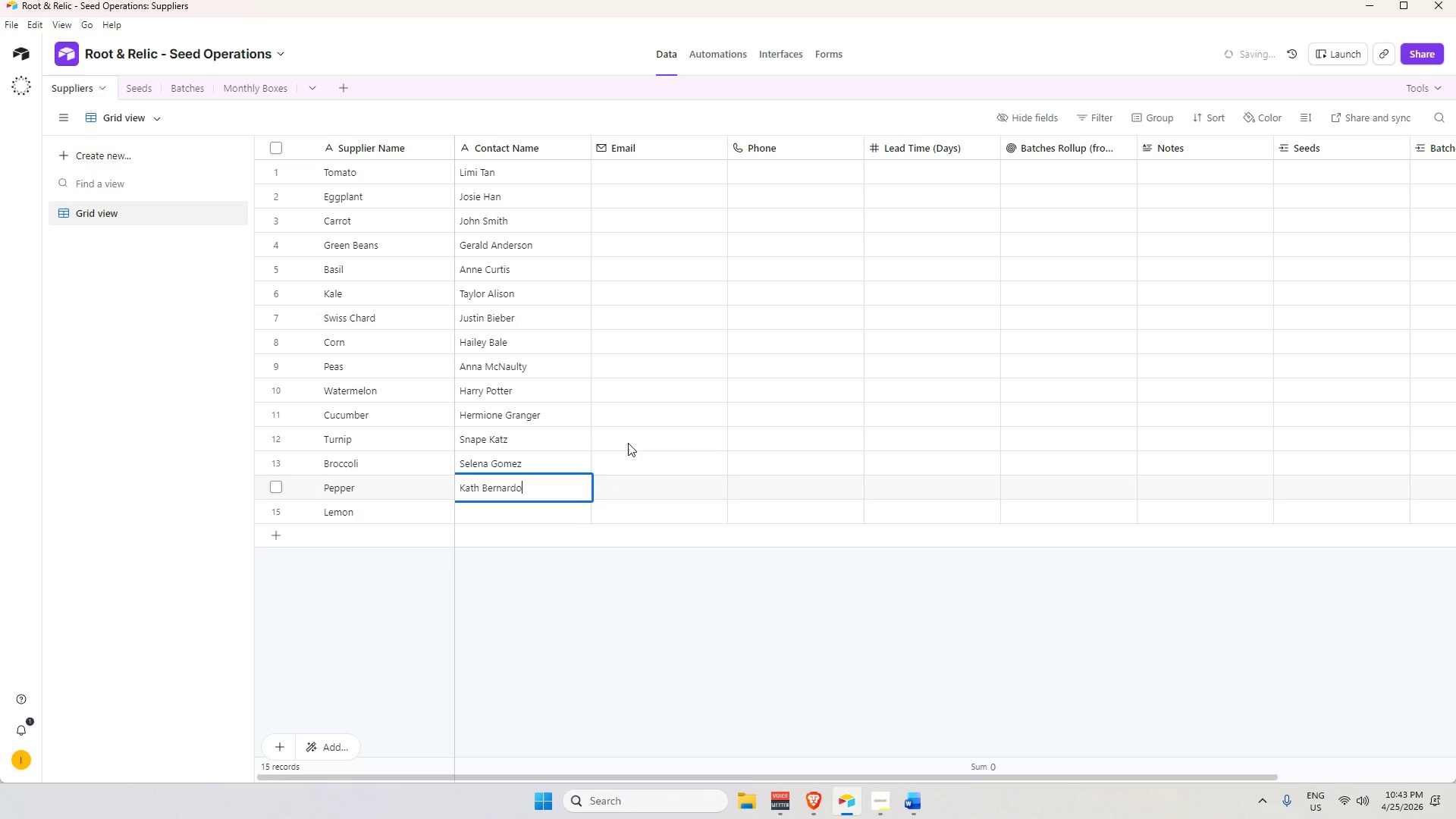 
 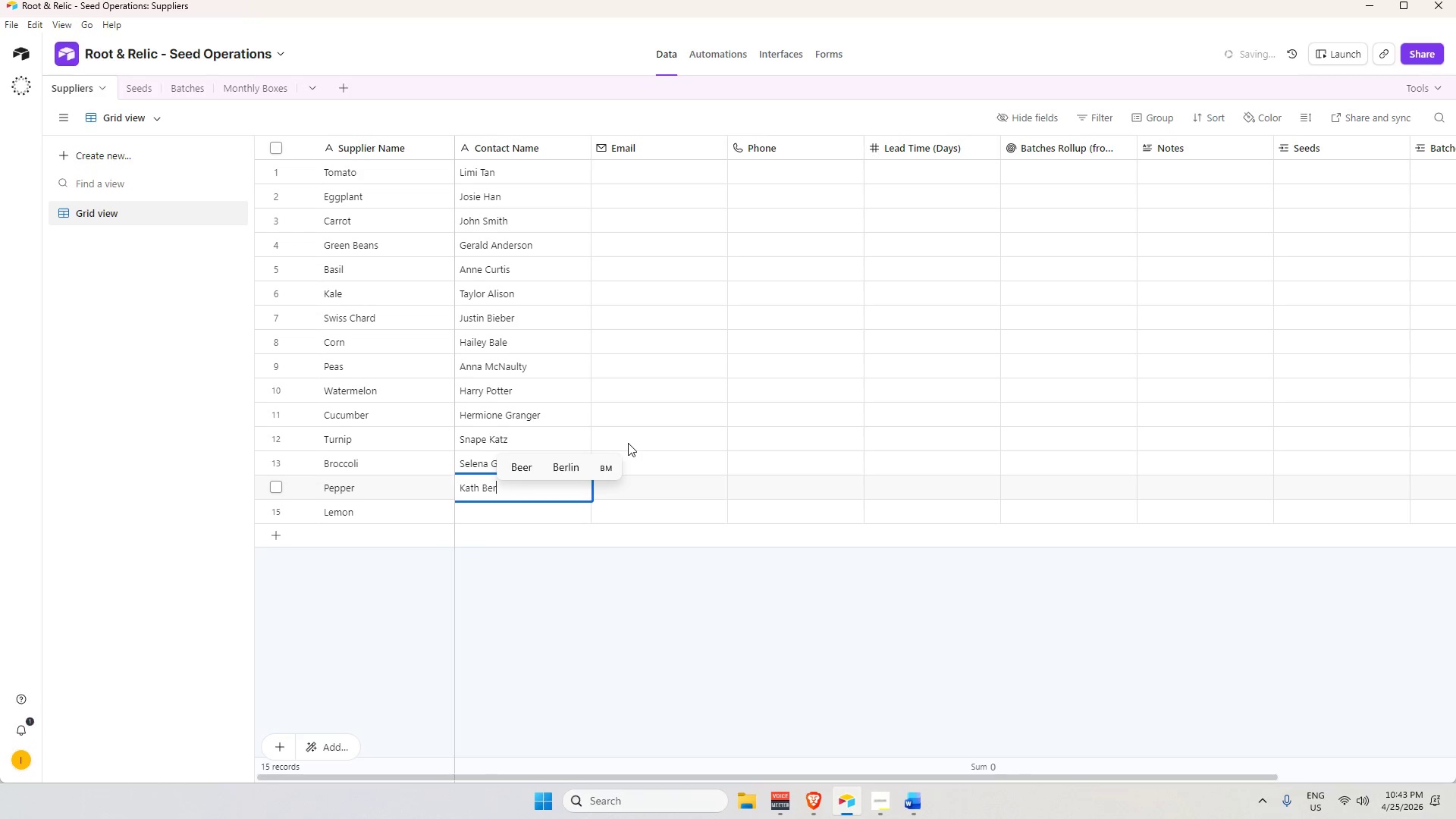 
hold_key(key=A, duration=2.67)
 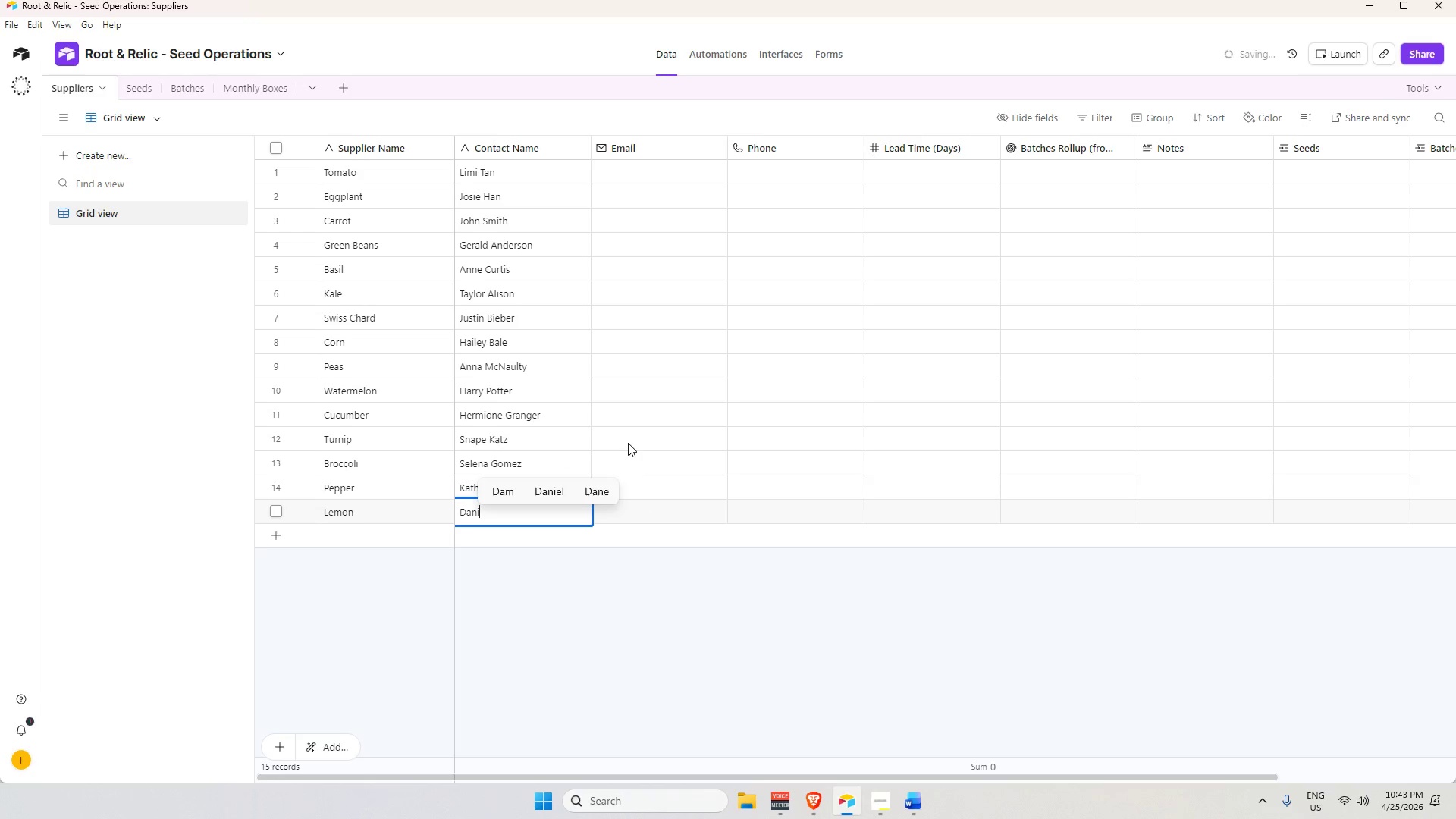 
key(Enter)
 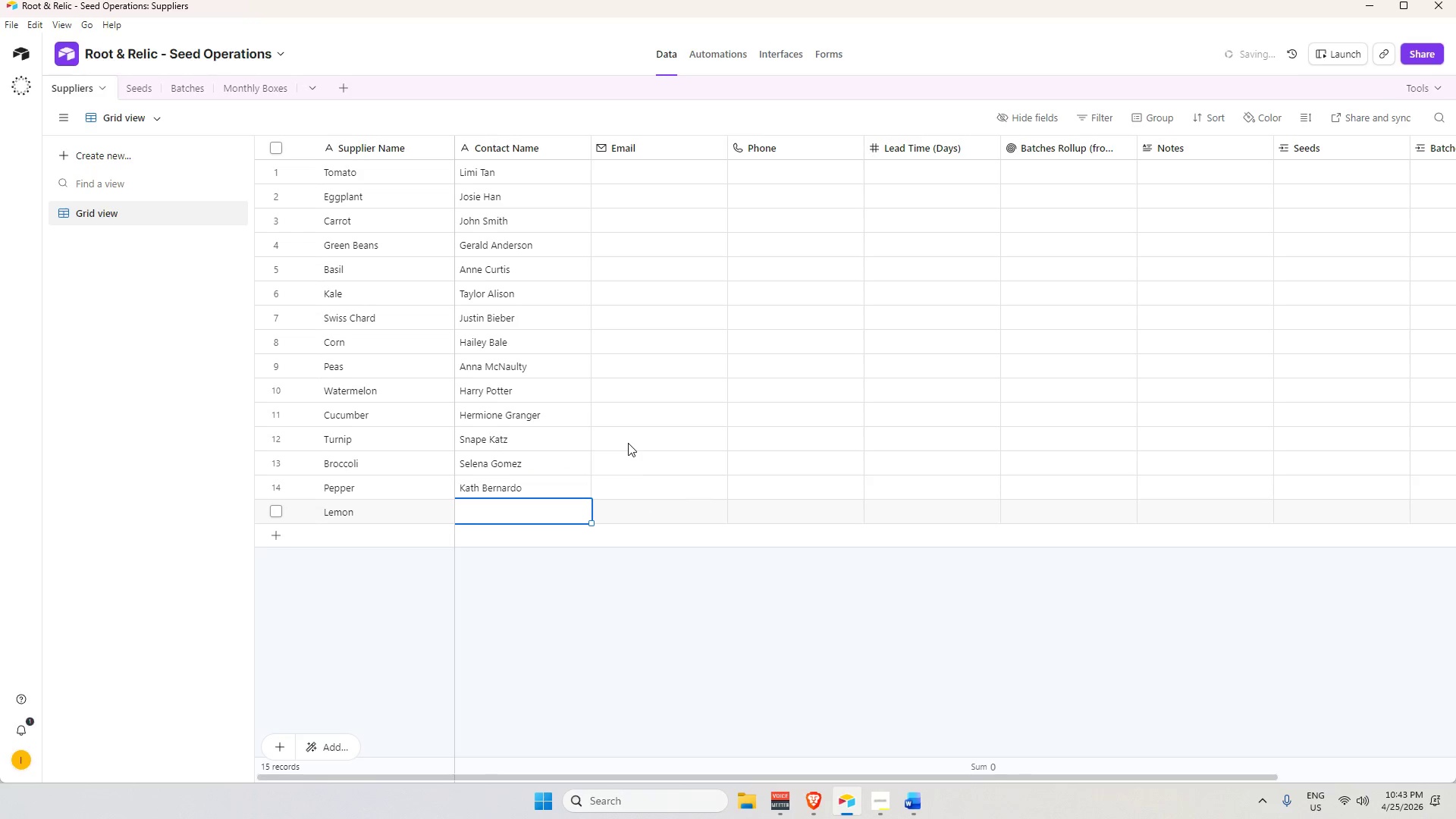 
type(Dniel Padillia)
key(Backspace)
key(Backspace)
type(a)
 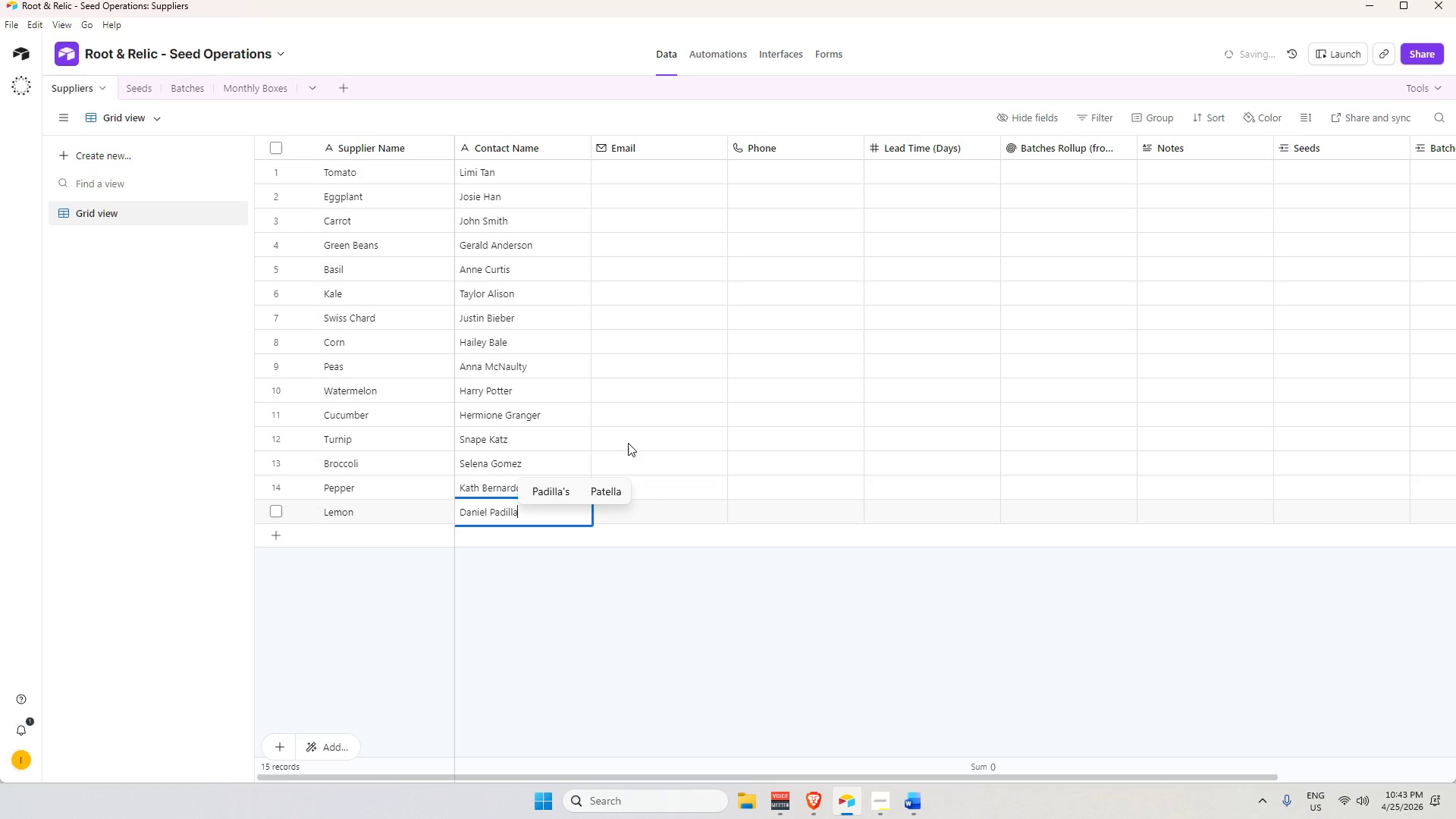 
left_click([655, 170])
 